 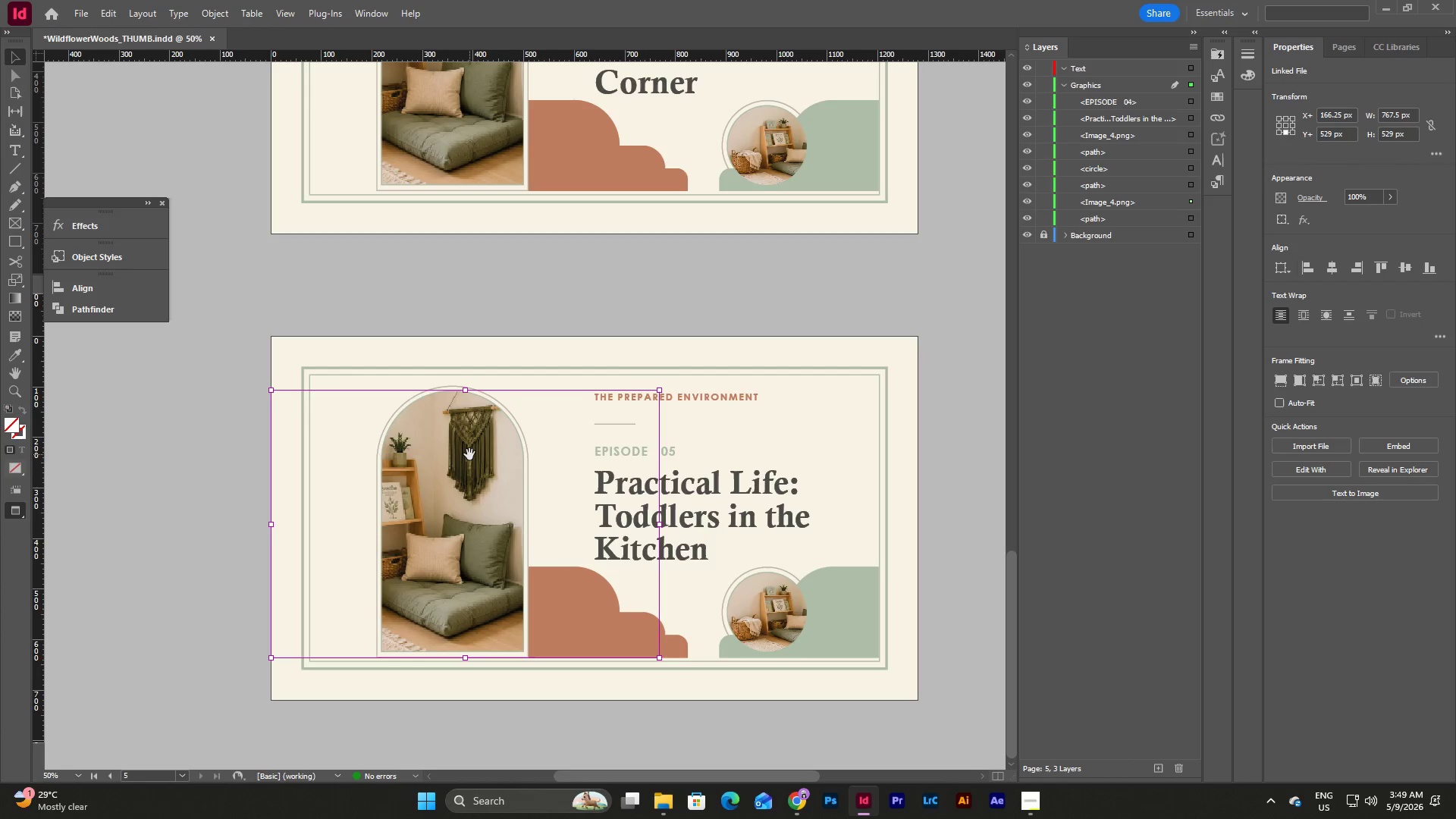 
key(Backspace)
 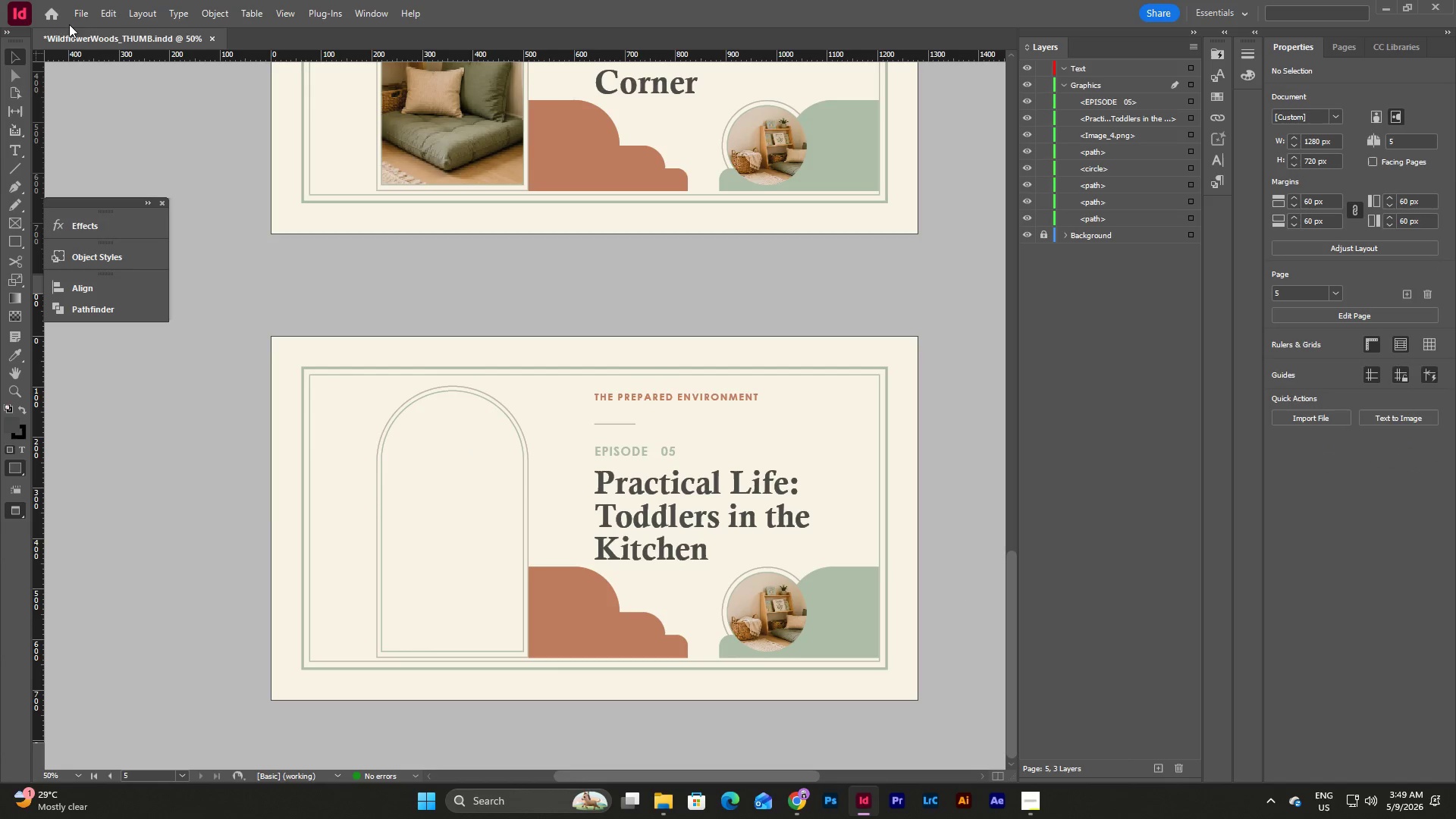 
left_click([76, 12])
 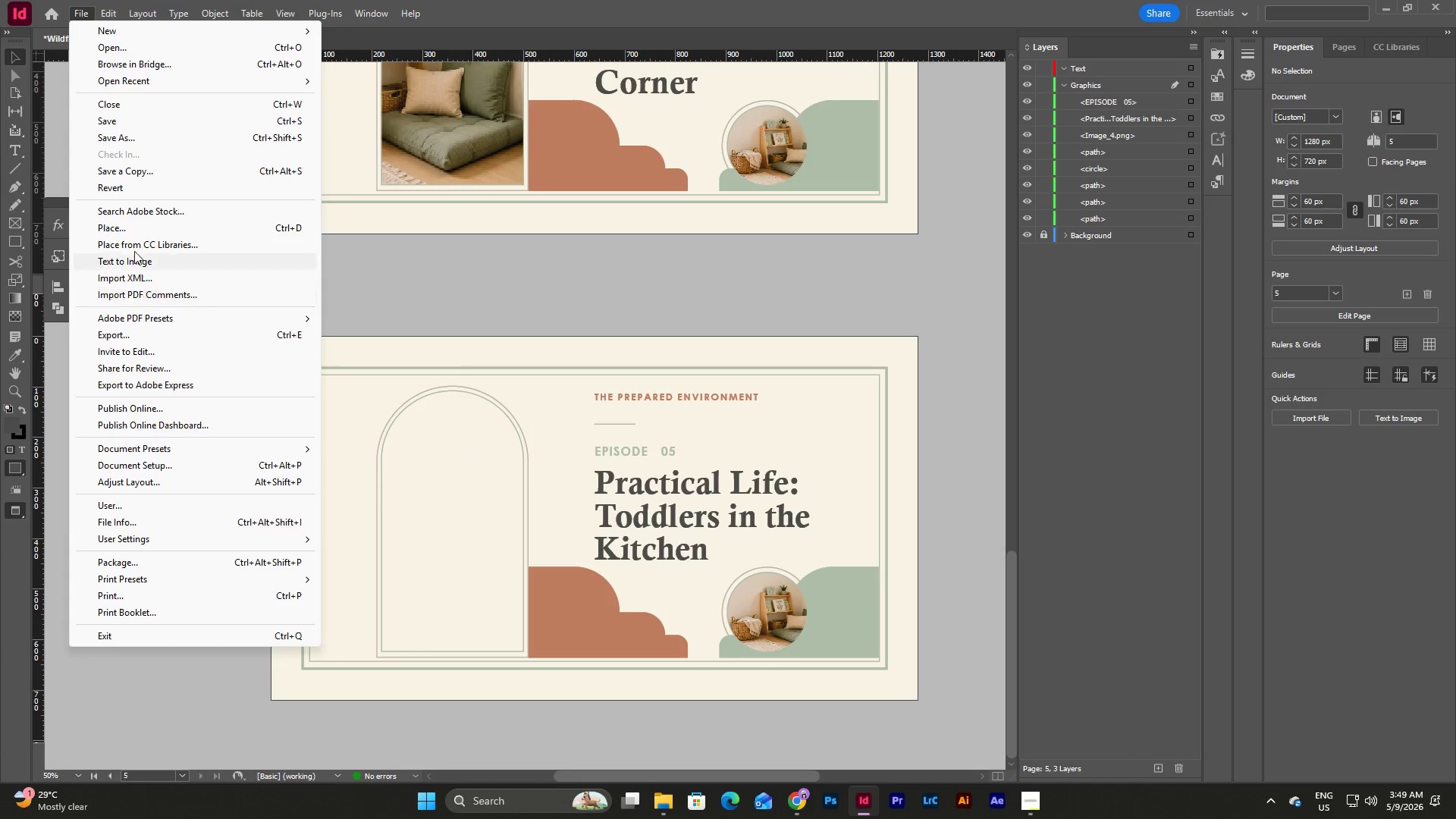 
left_click([133, 228])
 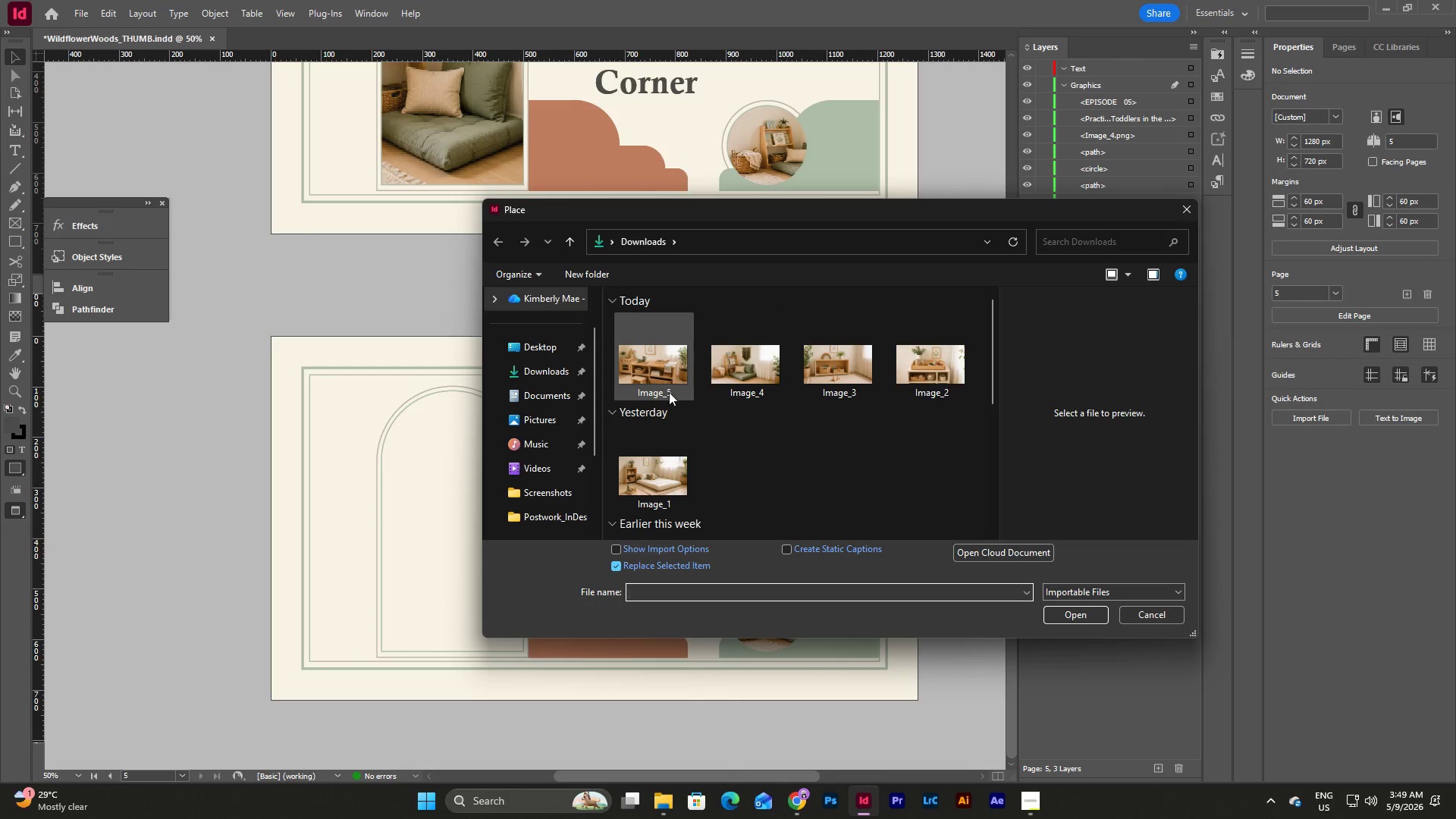 
left_click([658, 349])
 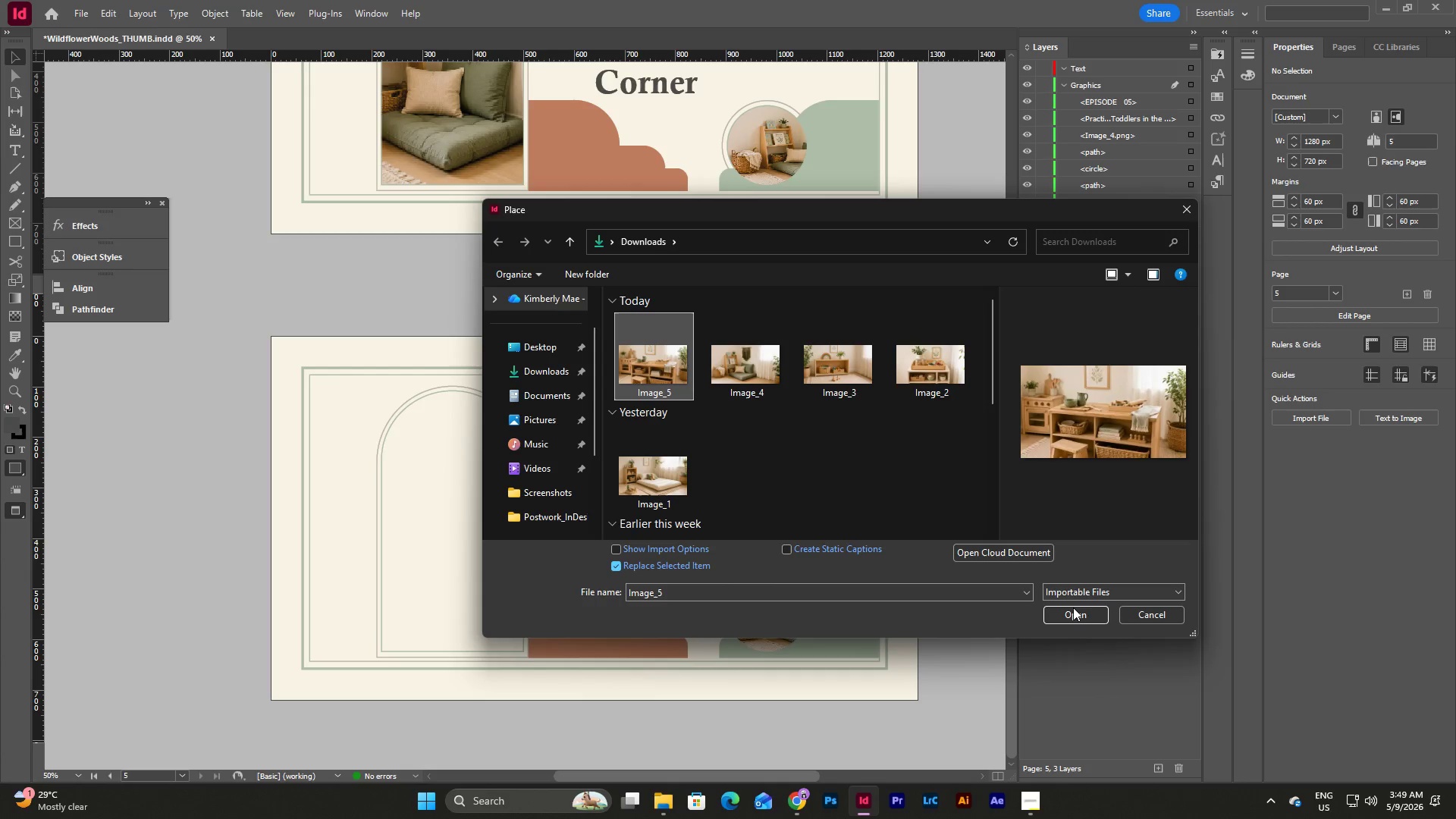 
left_click([1075, 610])
 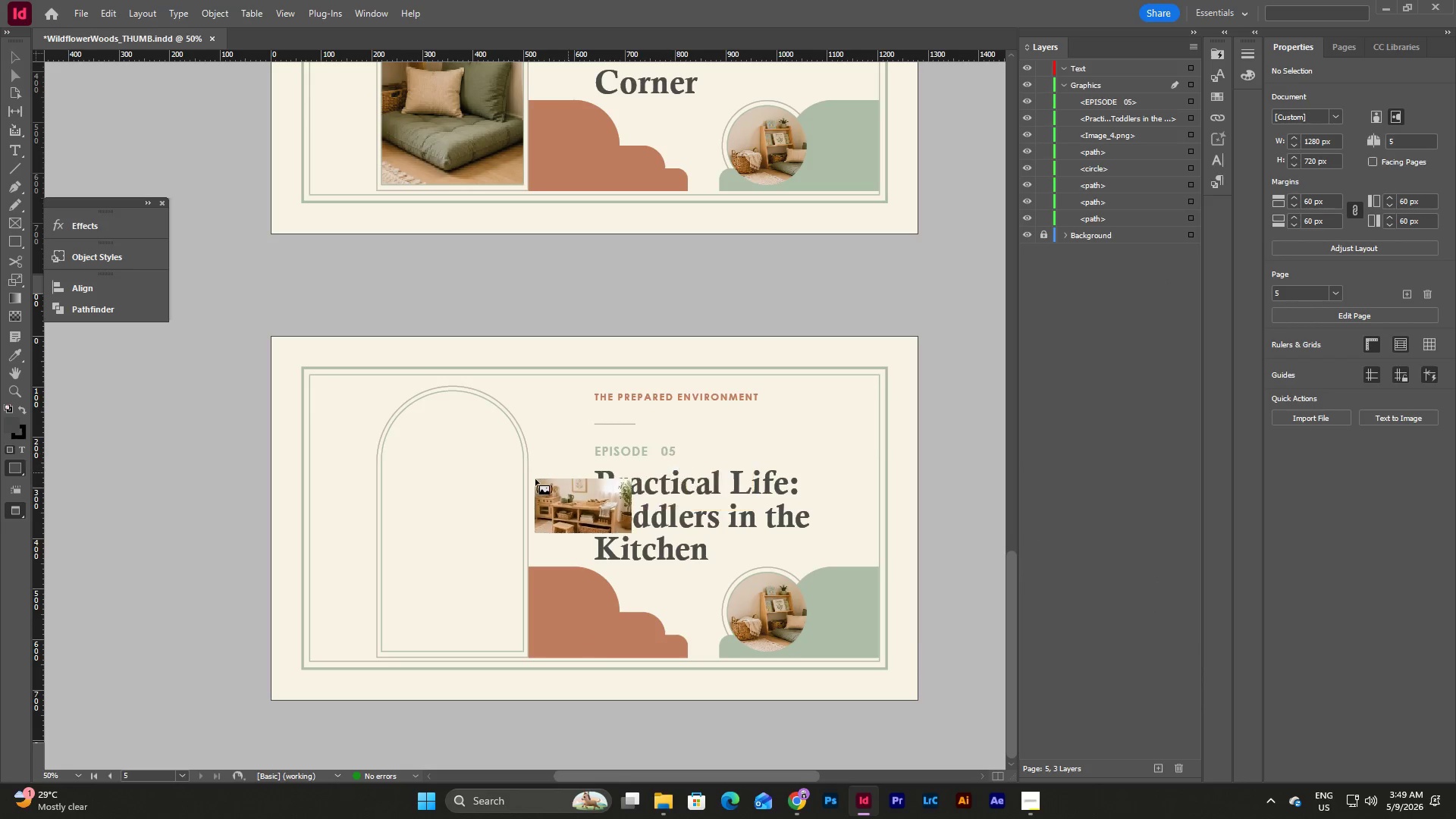 
left_click([450, 466])
 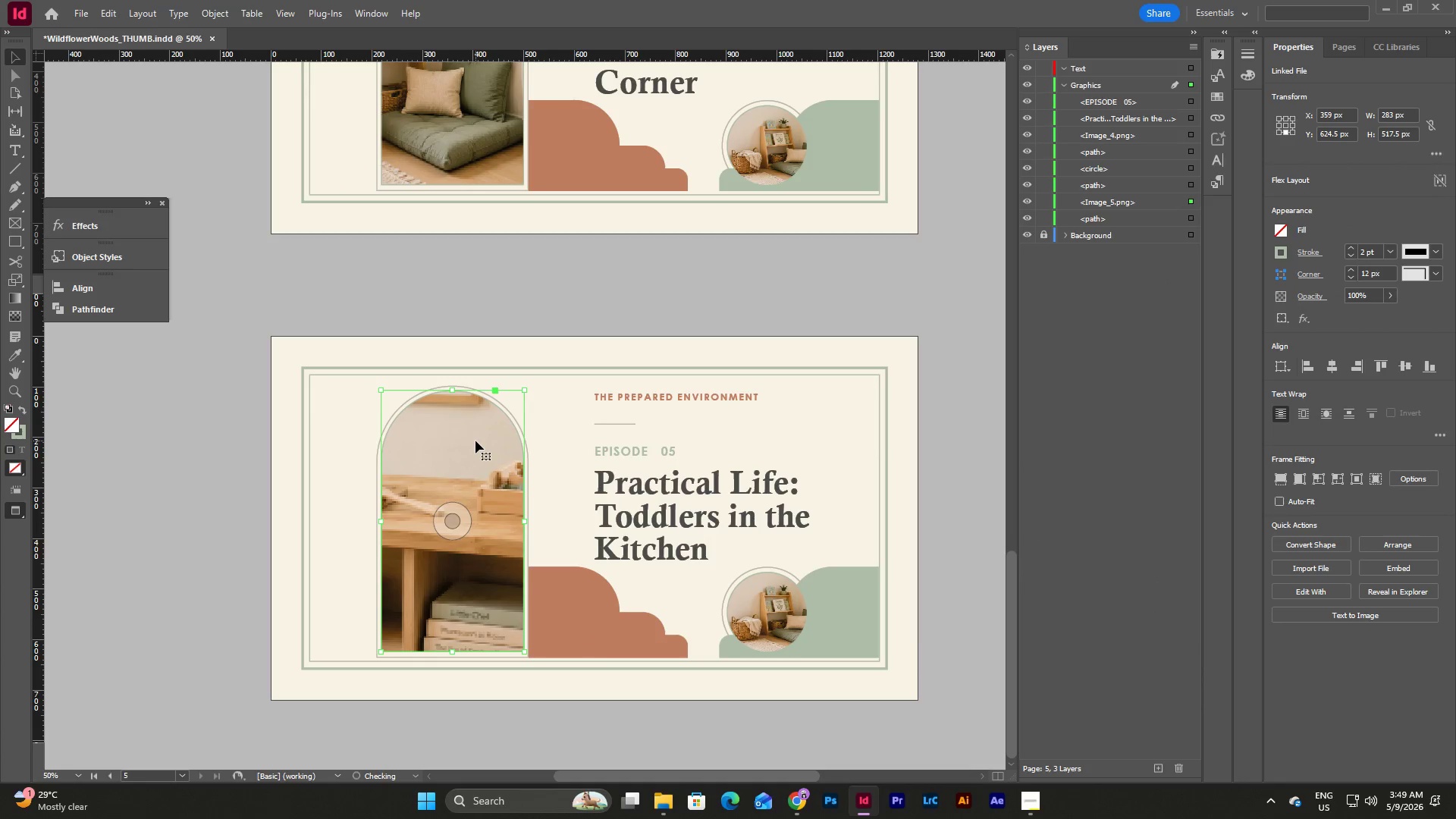 
double_click([475, 441])
 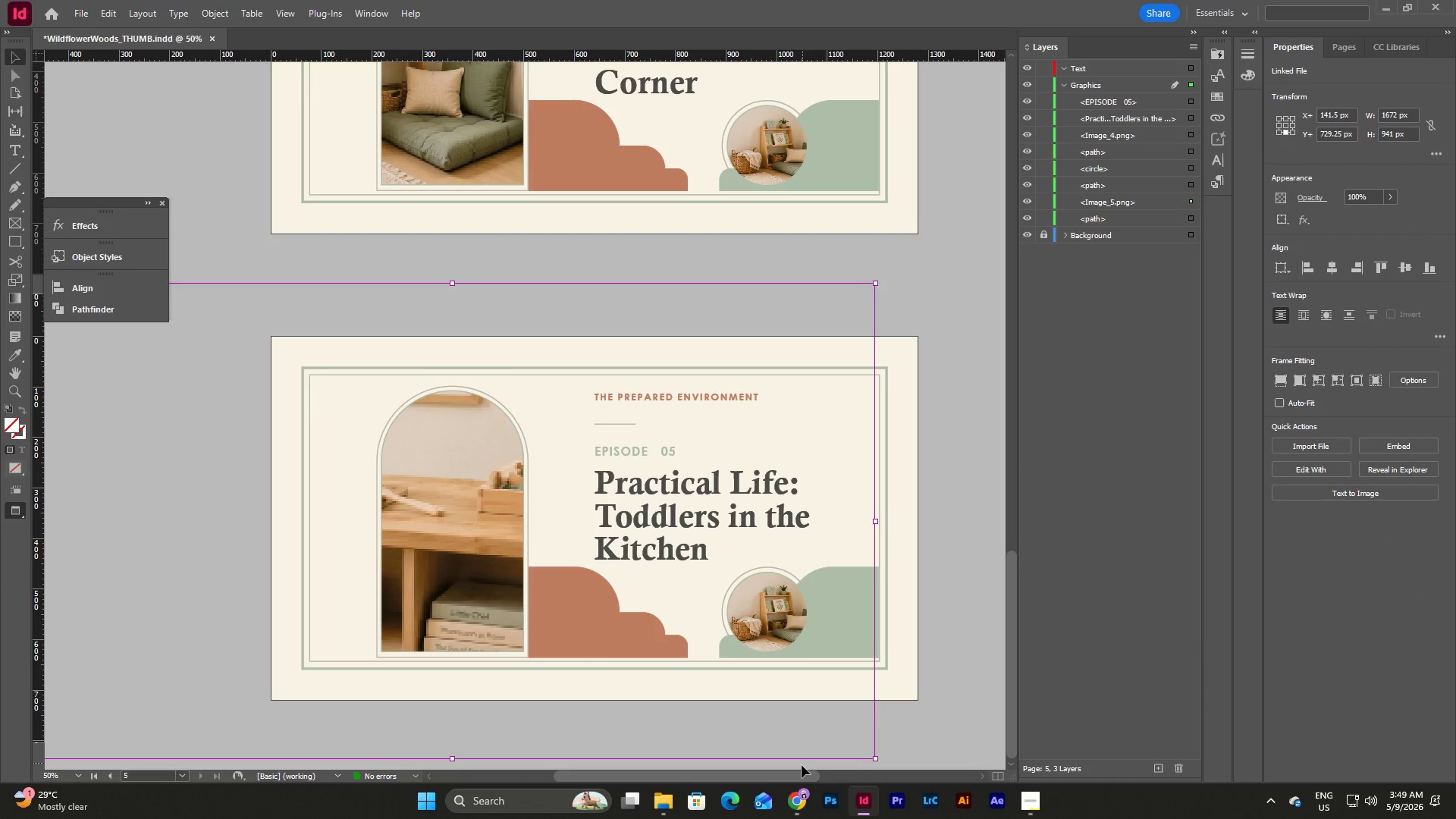 
left_click_drag(start_coordinate=[792, 771], to_coordinate=[747, 773])
 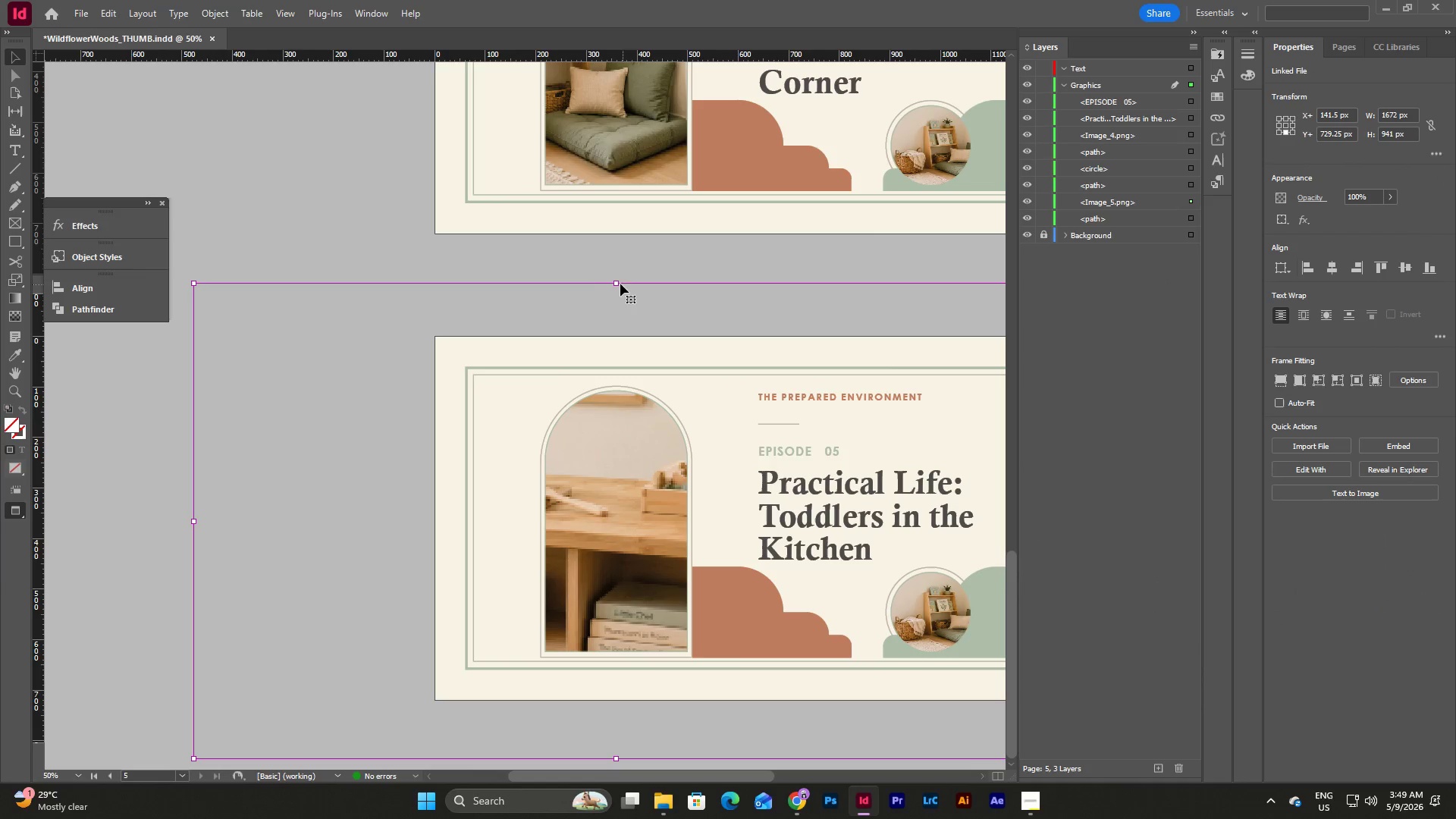 
left_click_drag(start_coordinate=[619, 282], to_coordinate=[629, 392])
 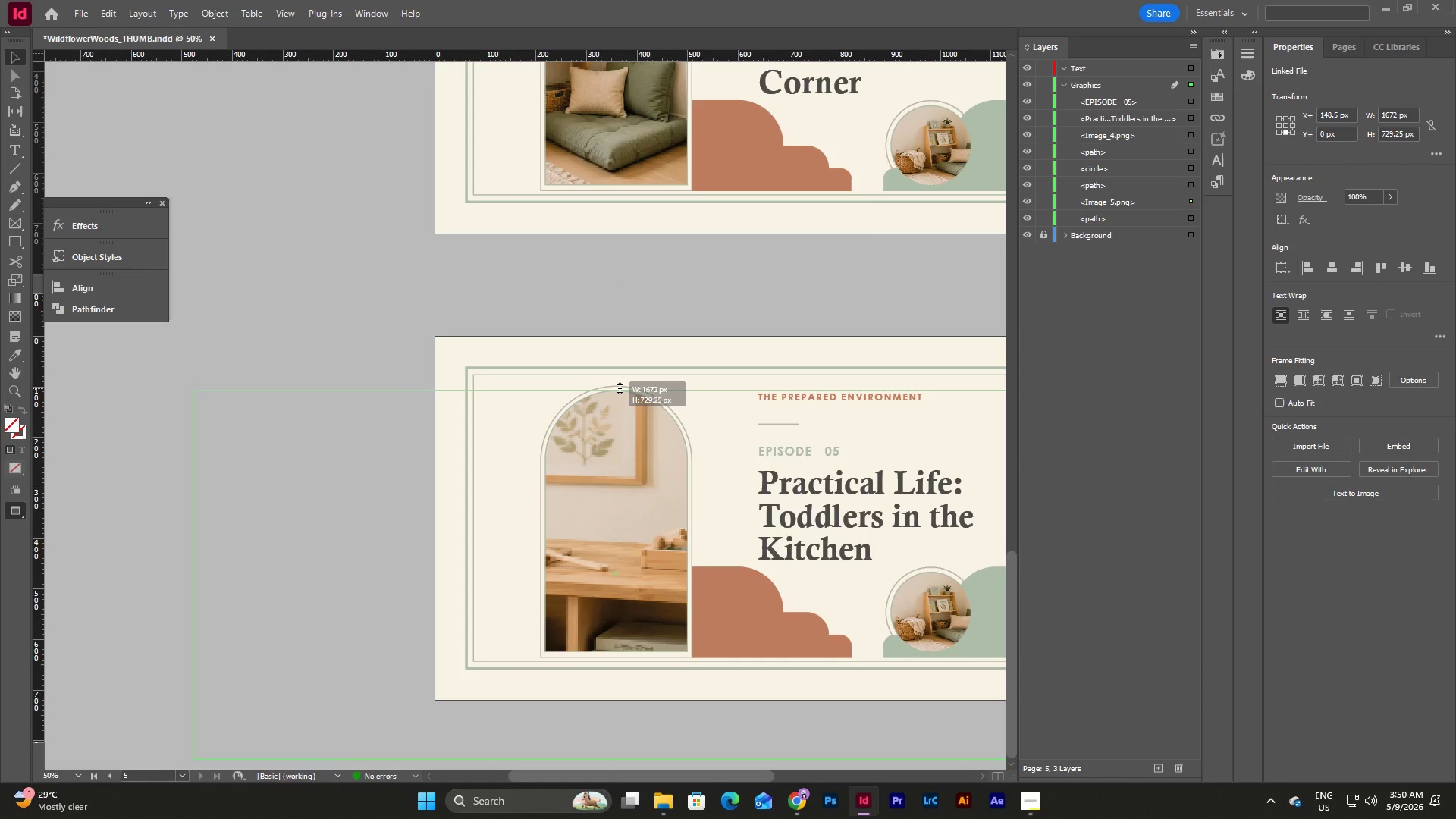 
scroll: coordinate [657, 353], scroll_direction: down, amount: 3.0
 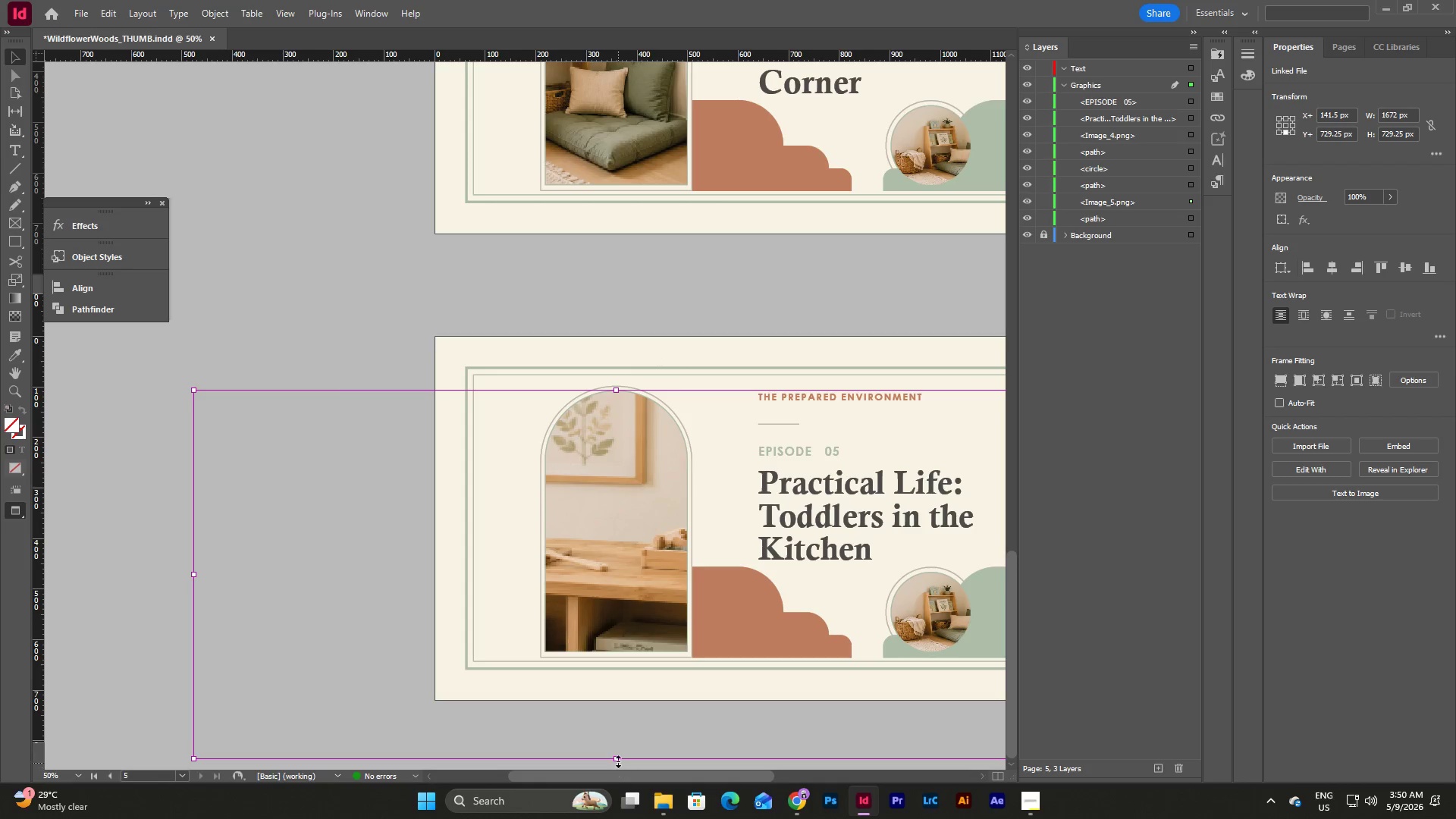 
left_click_drag(start_coordinate=[617, 759], to_coordinate=[638, 651])
 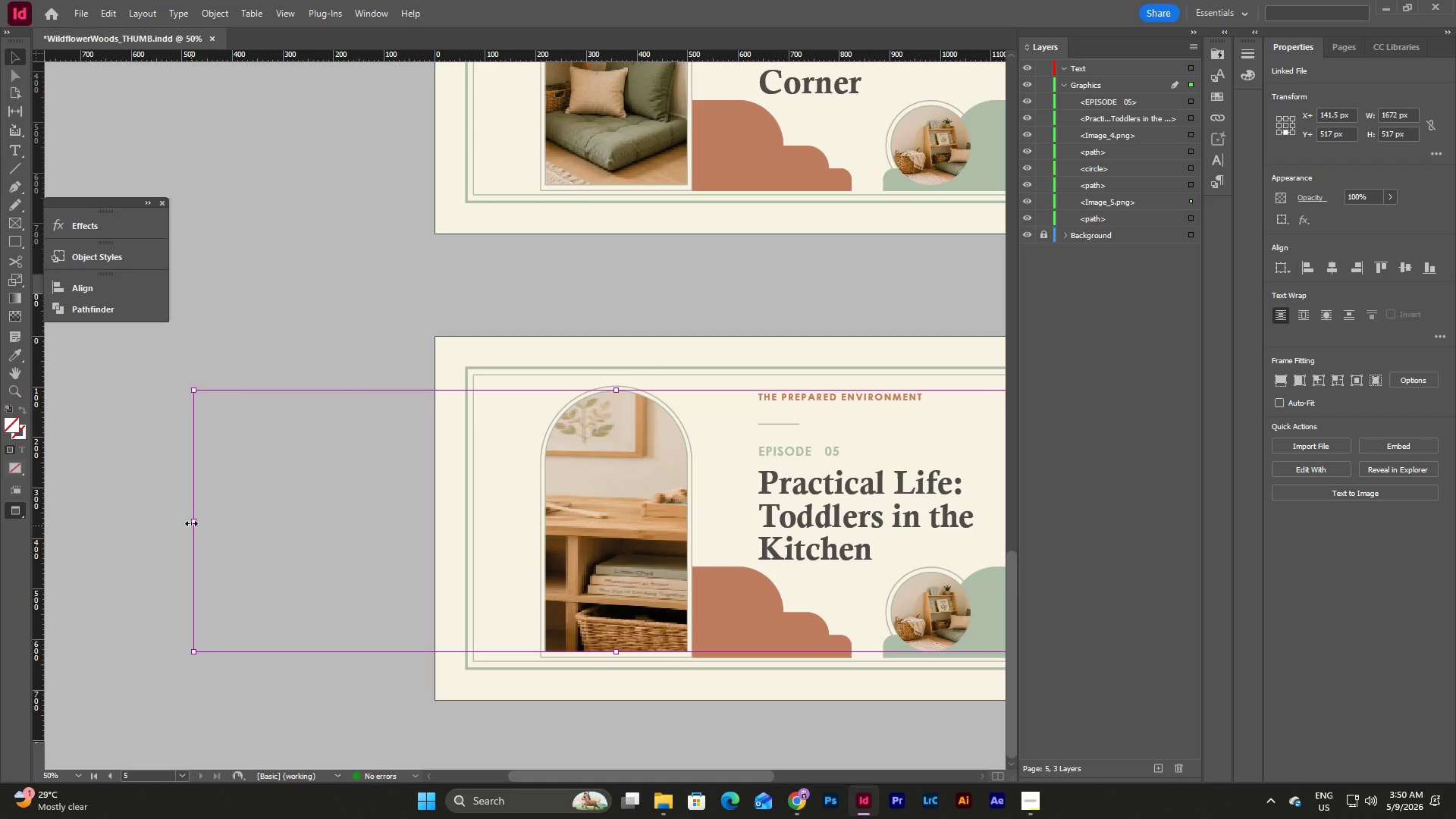 
left_click_drag(start_coordinate=[191, 522], to_coordinate=[379, 550])
 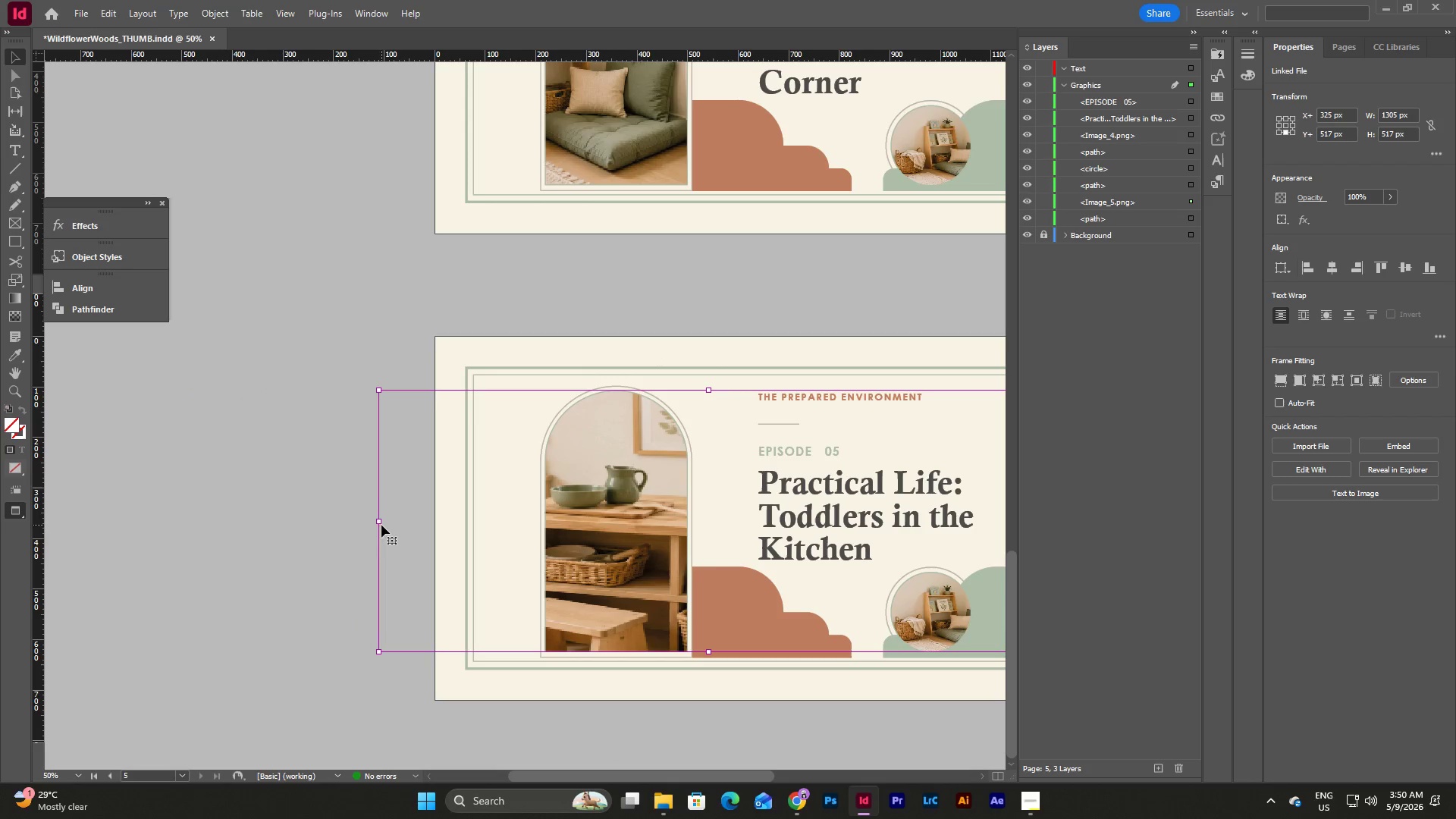 
left_click_drag(start_coordinate=[380, 521], to_coordinate=[546, 548])
 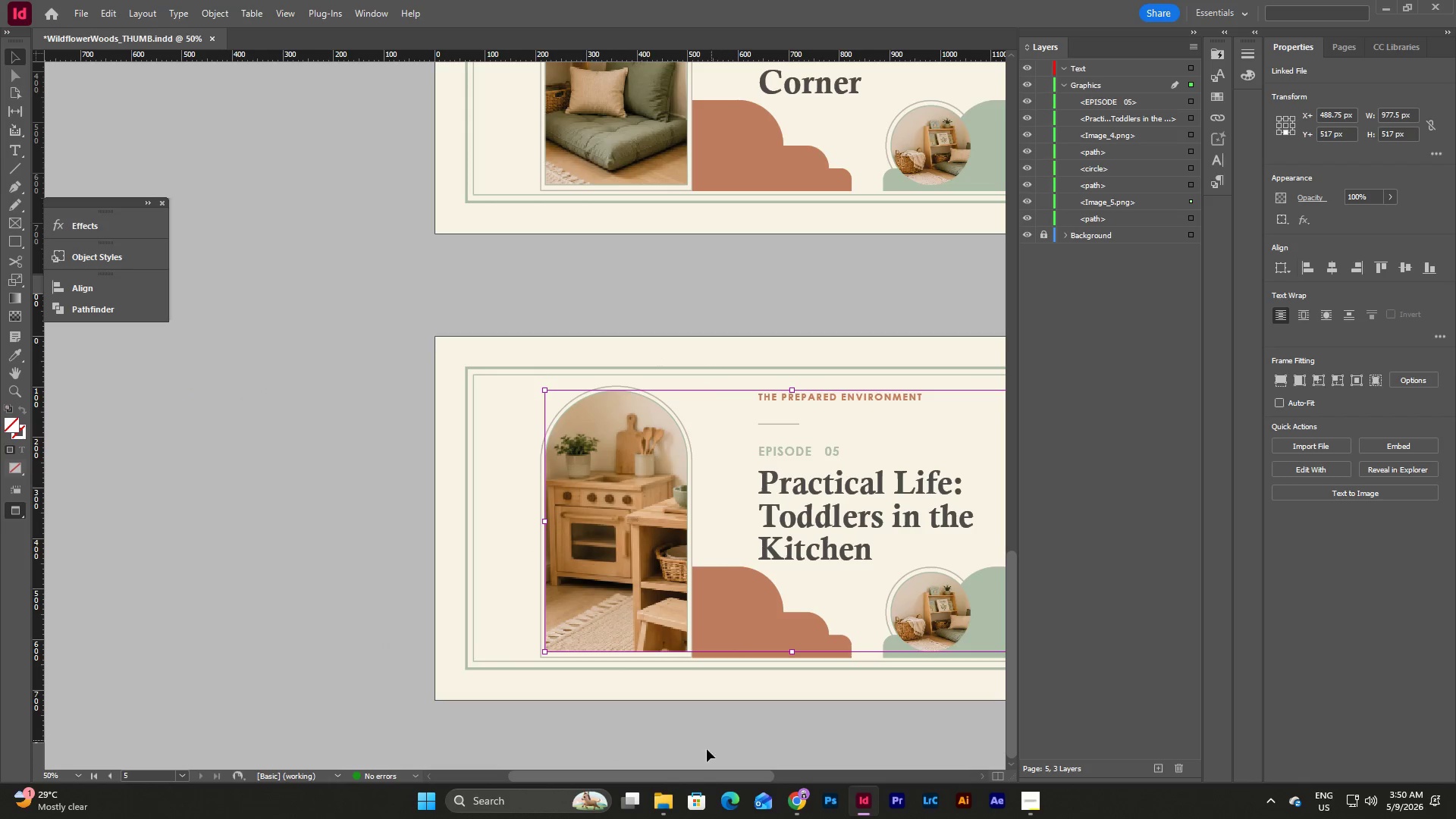 
left_click_drag(start_coordinate=[705, 779], to_coordinate=[747, 777])
 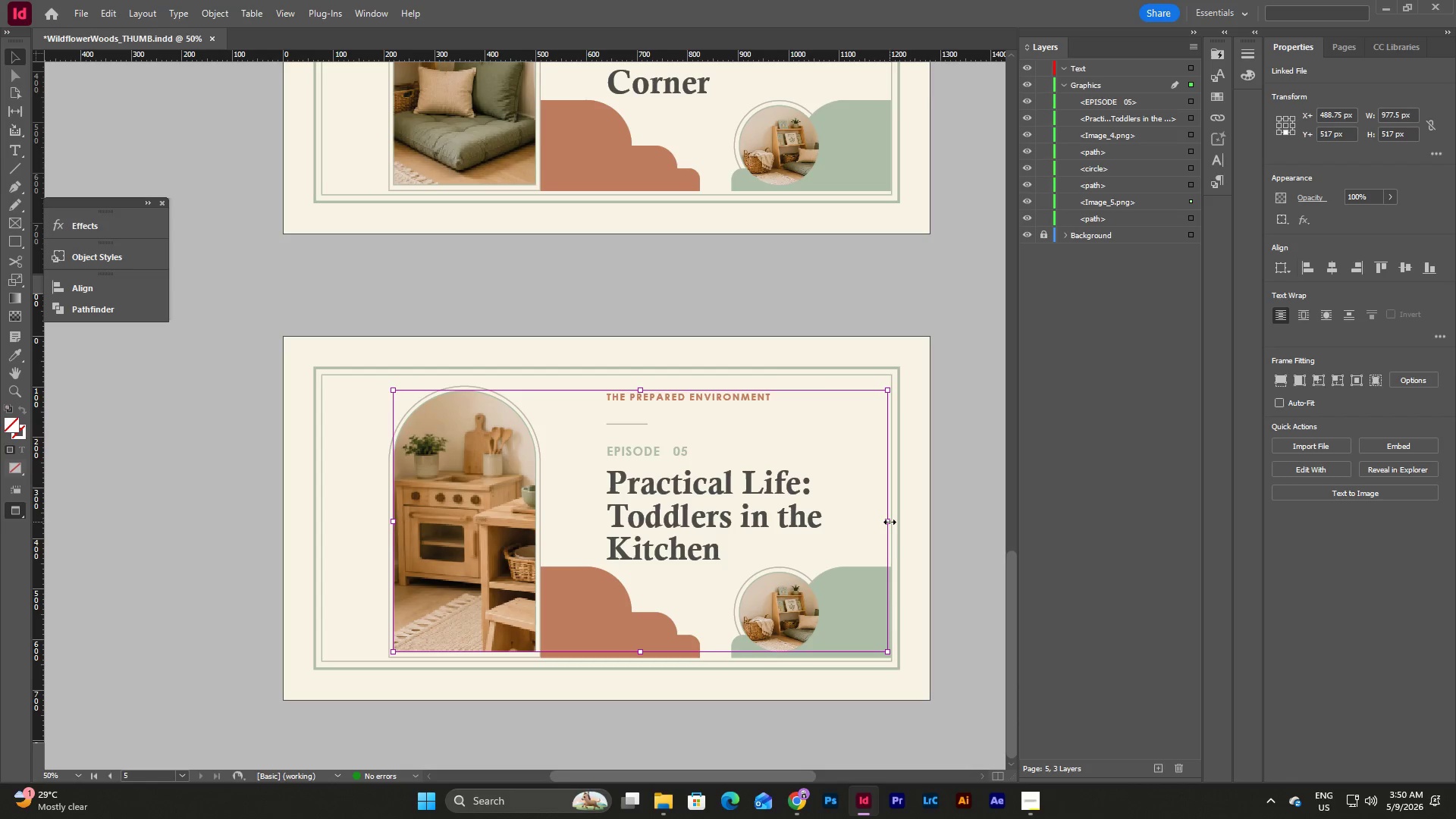 
left_click_drag(start_coordinate=[890, 522], to_coordinate=[814, 526])
 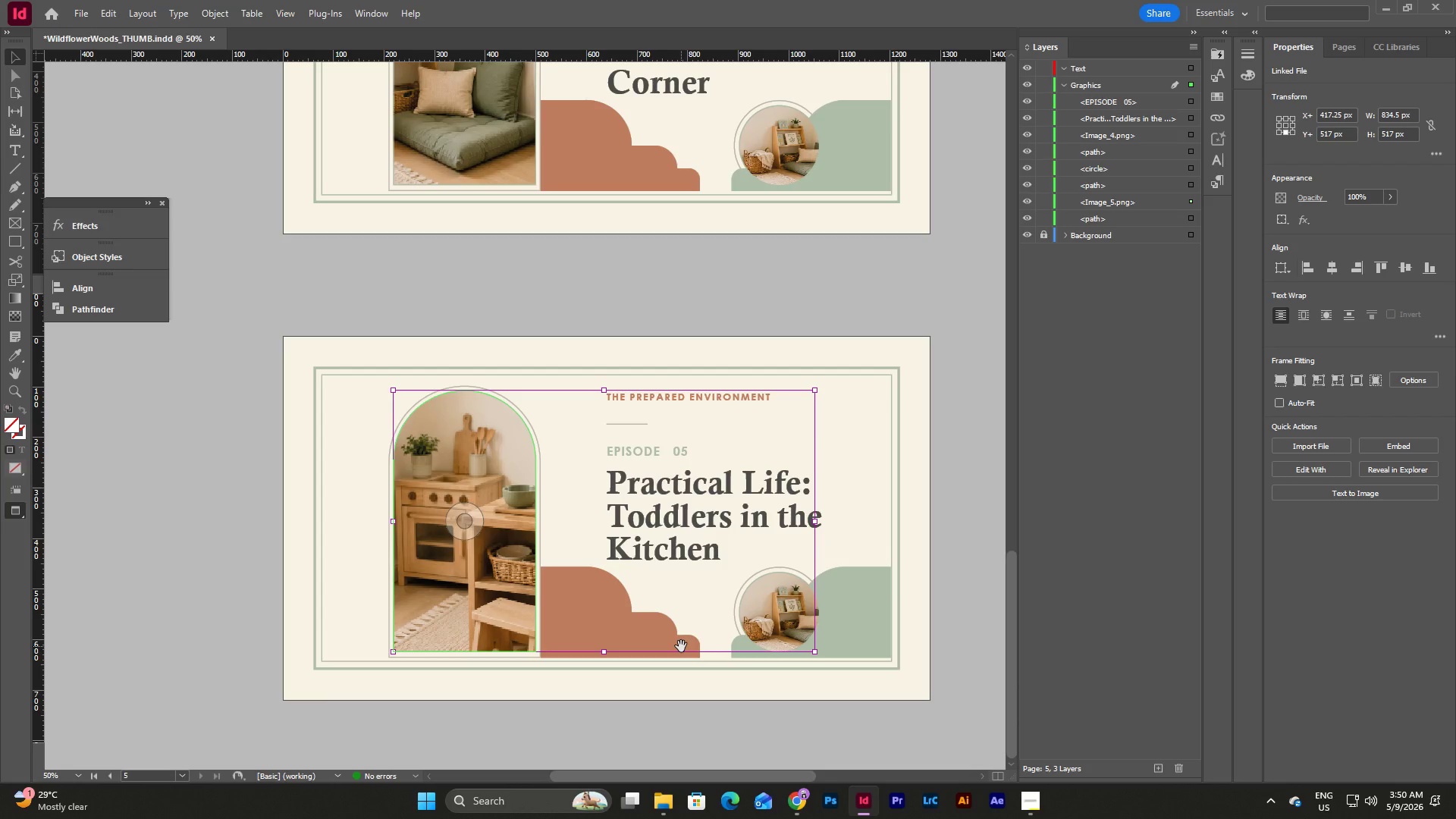 
left_click([510, 720])
 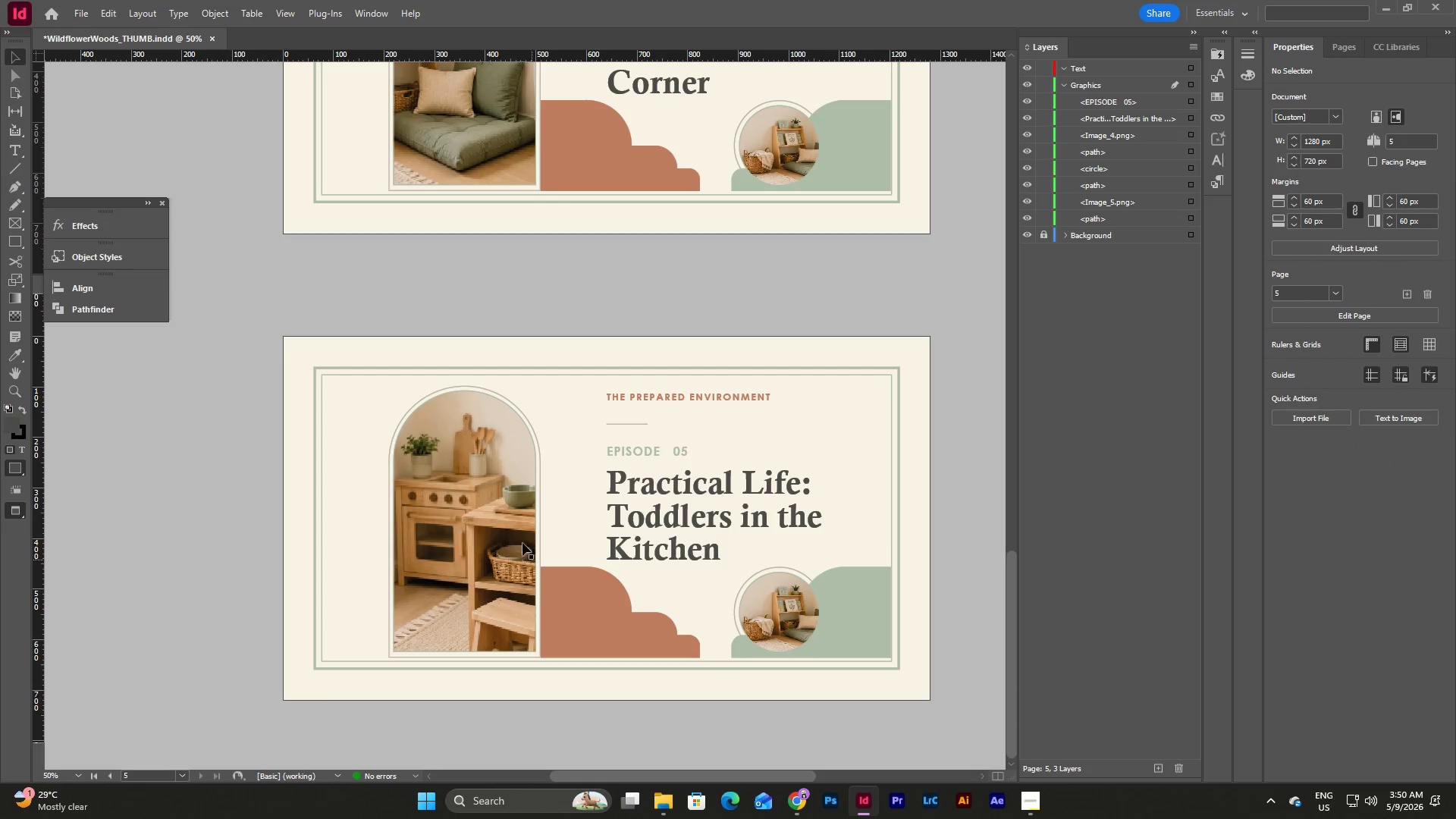 
double_click([490, 471])
 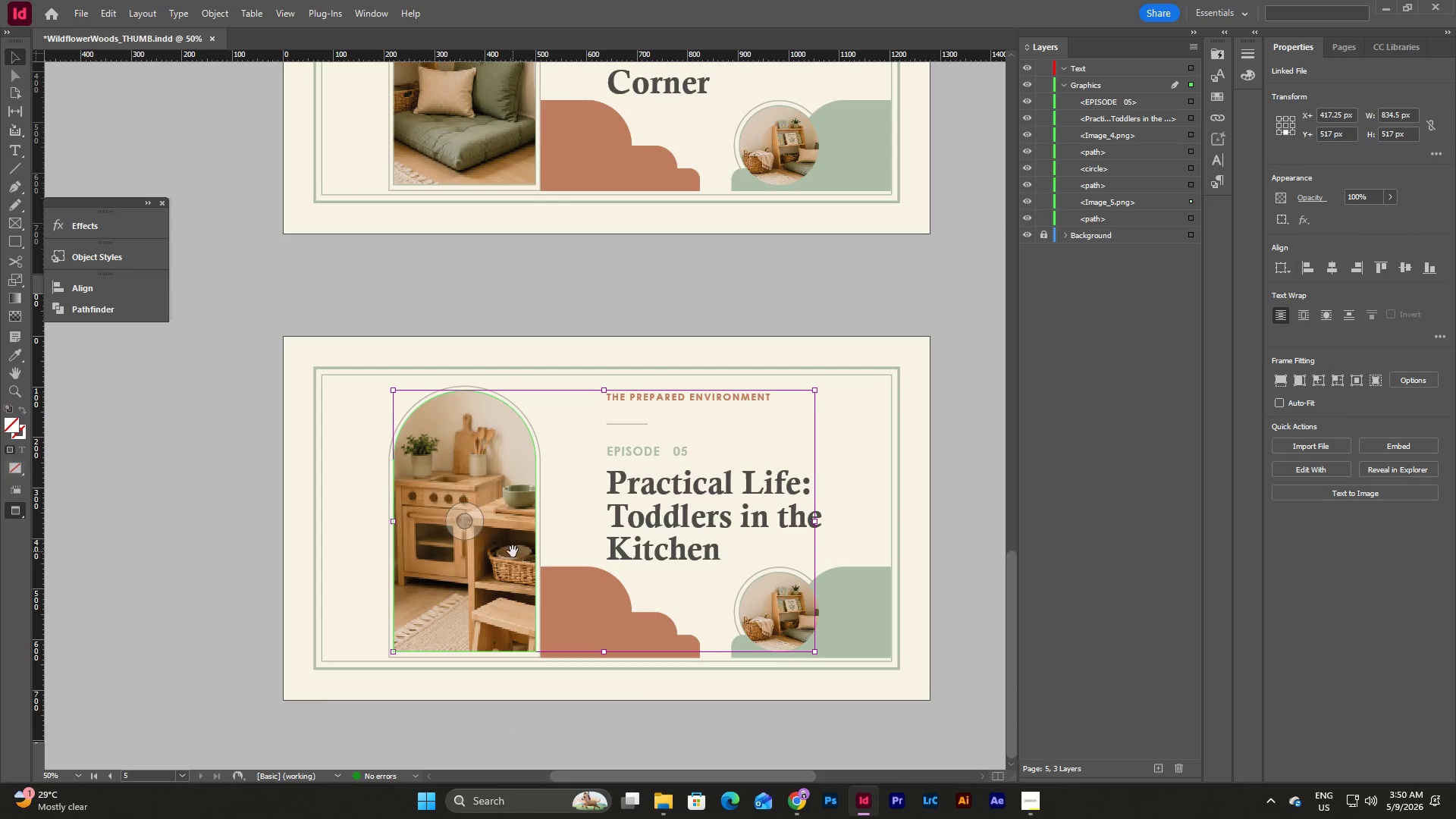 
left_click_drag(start_coordinate=[513, 551], to_coordinate=[469, 551])
 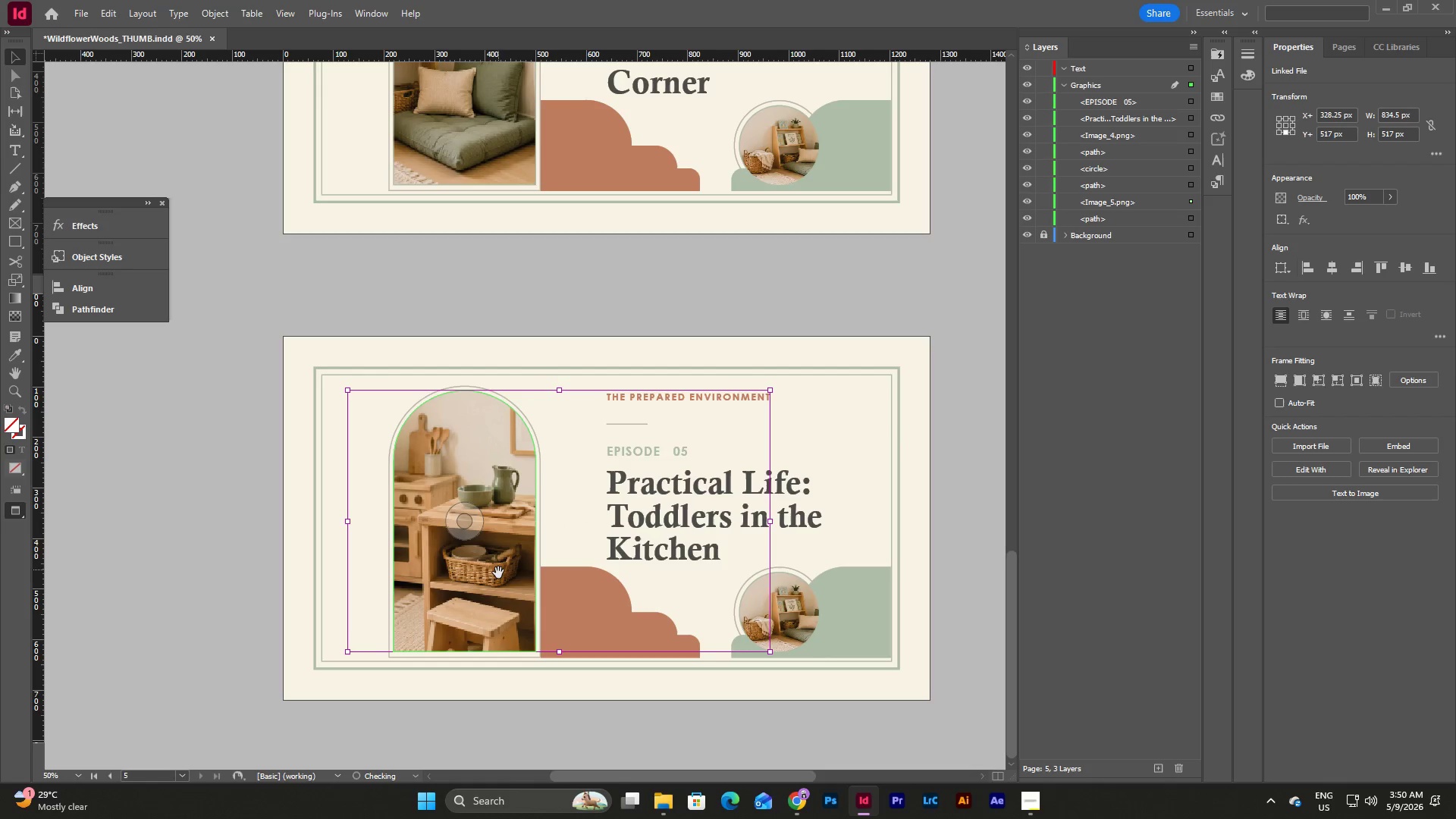 
left_click_drag(start_coordinate=[498, 573], to_coordinate=[461, 573])
 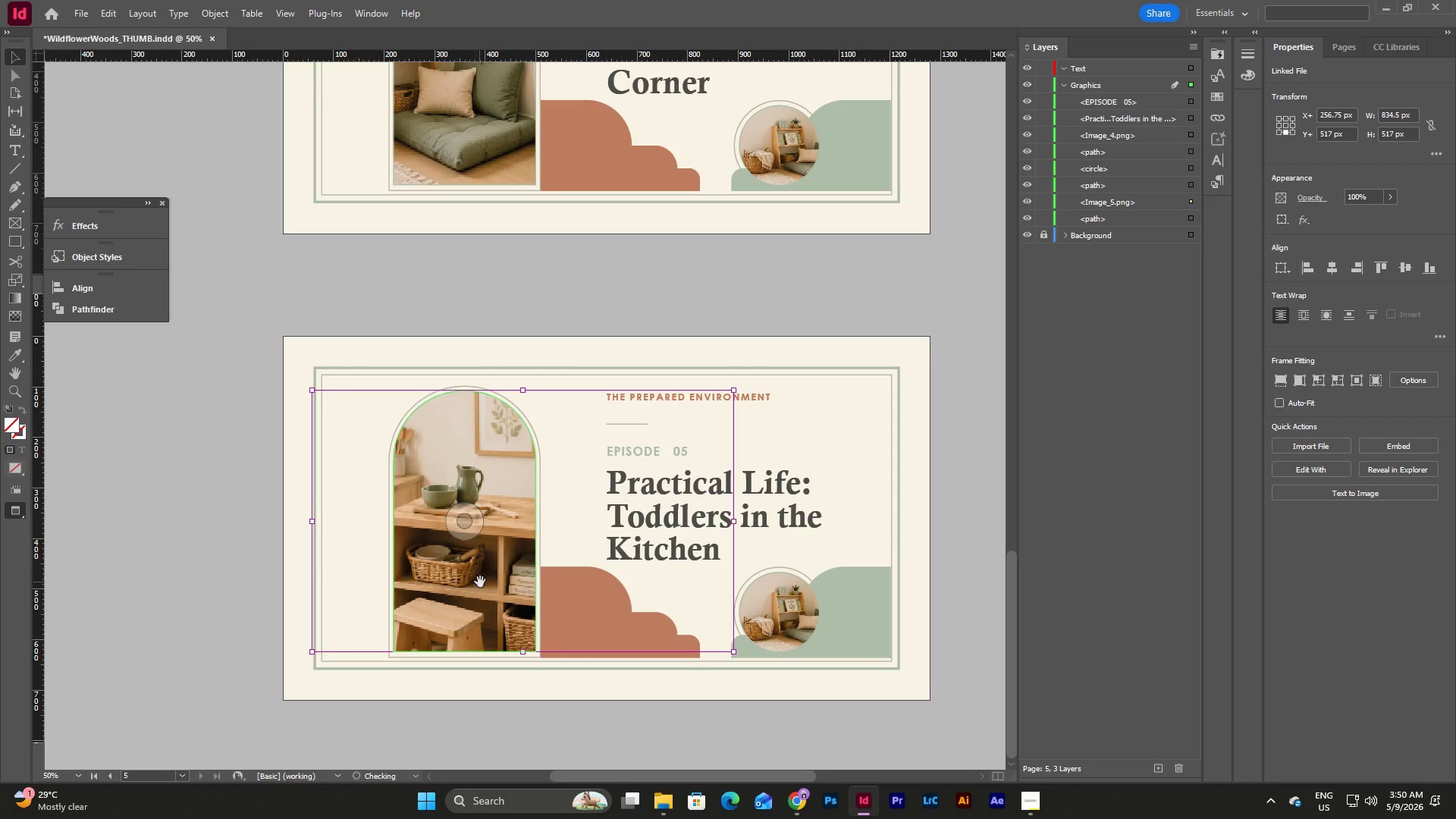 
left_click_drag(start_coordinate=[480, 582], to_coordinate=[451, 581])
 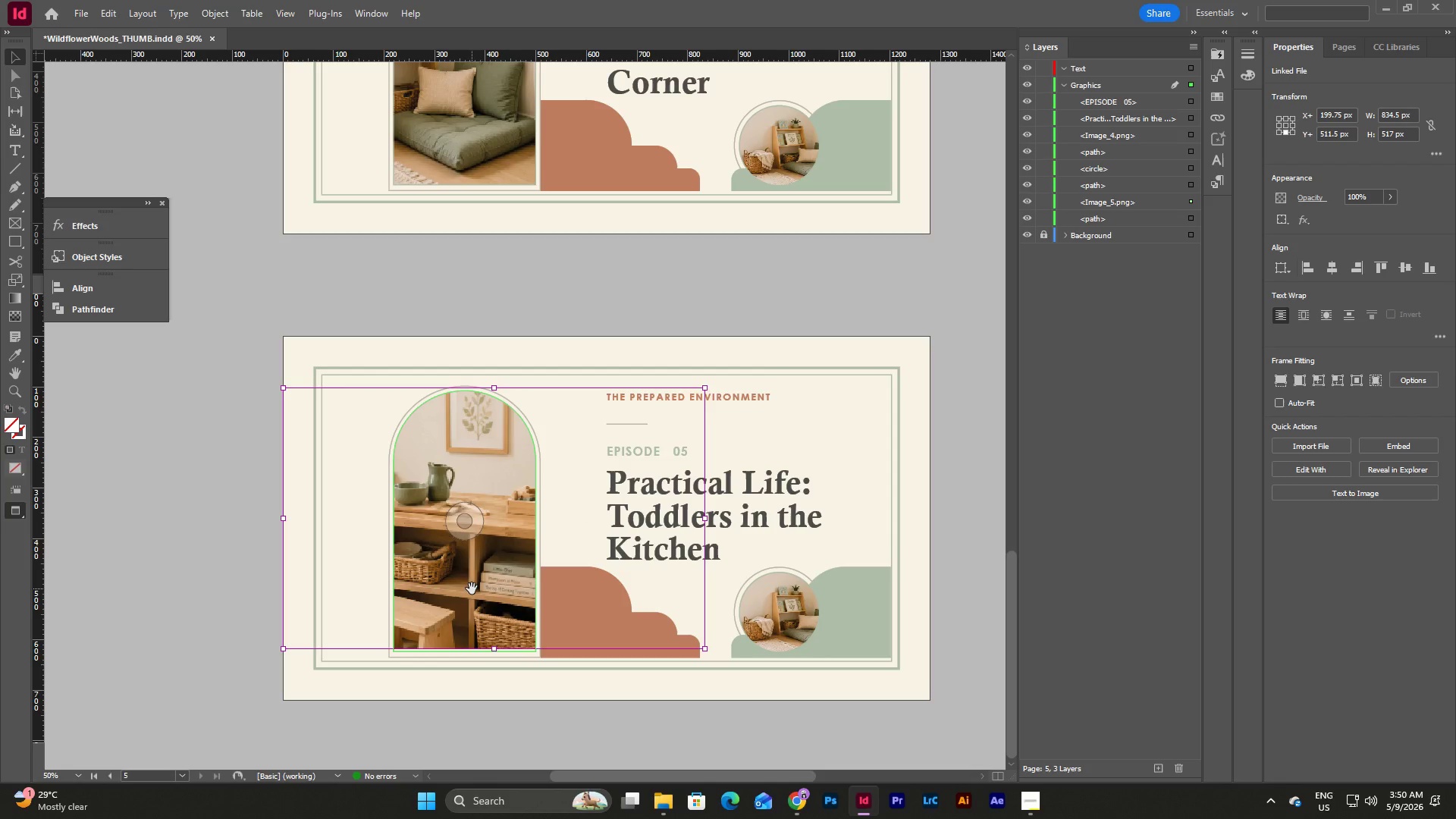 
left_click_drag(start_coordinate=[472, 588], to_coordinate=[515, 593])
 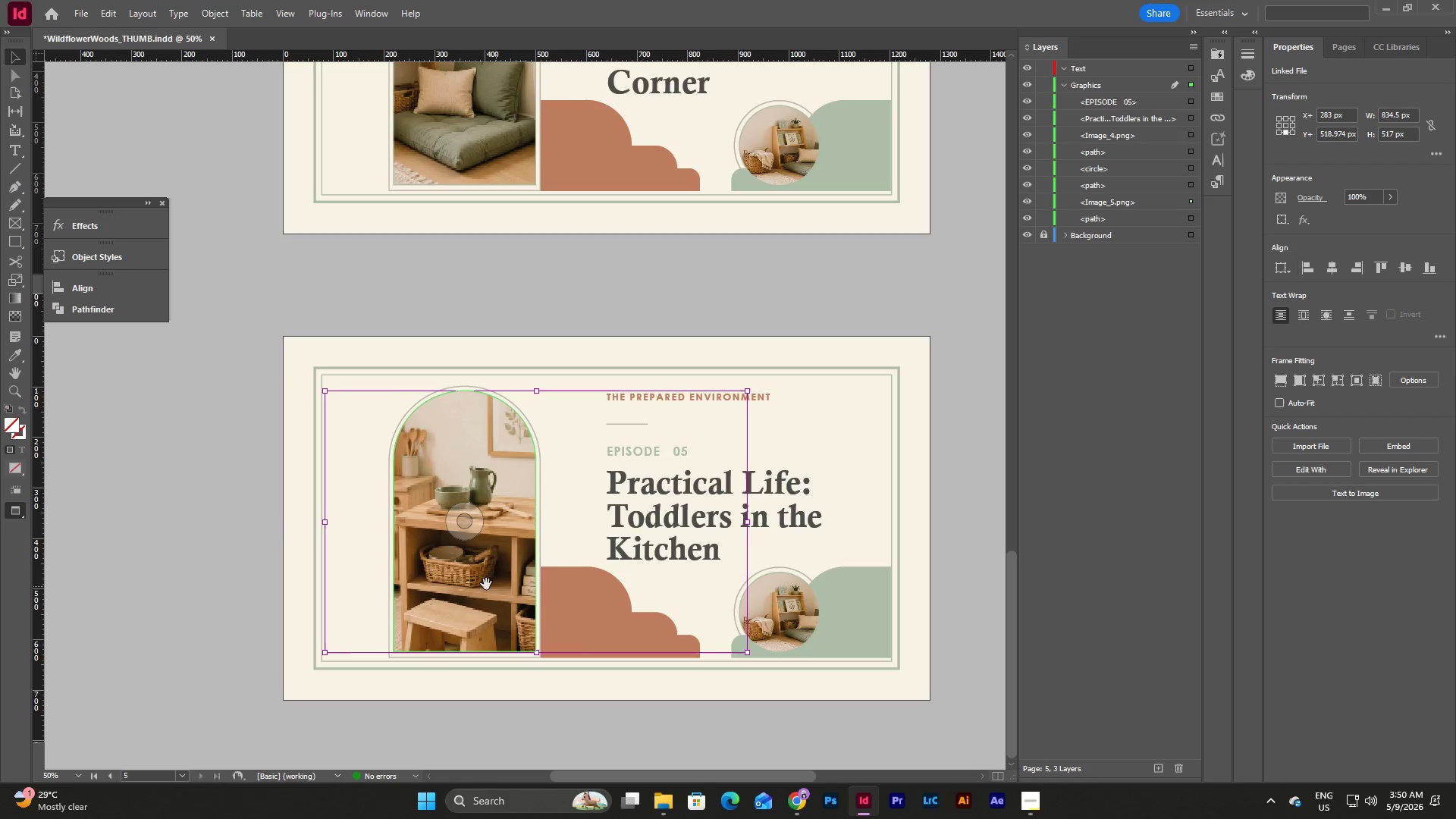 
left_click_drag(start_coordinate=[484, 583], to_coordinate=[506, 584])
 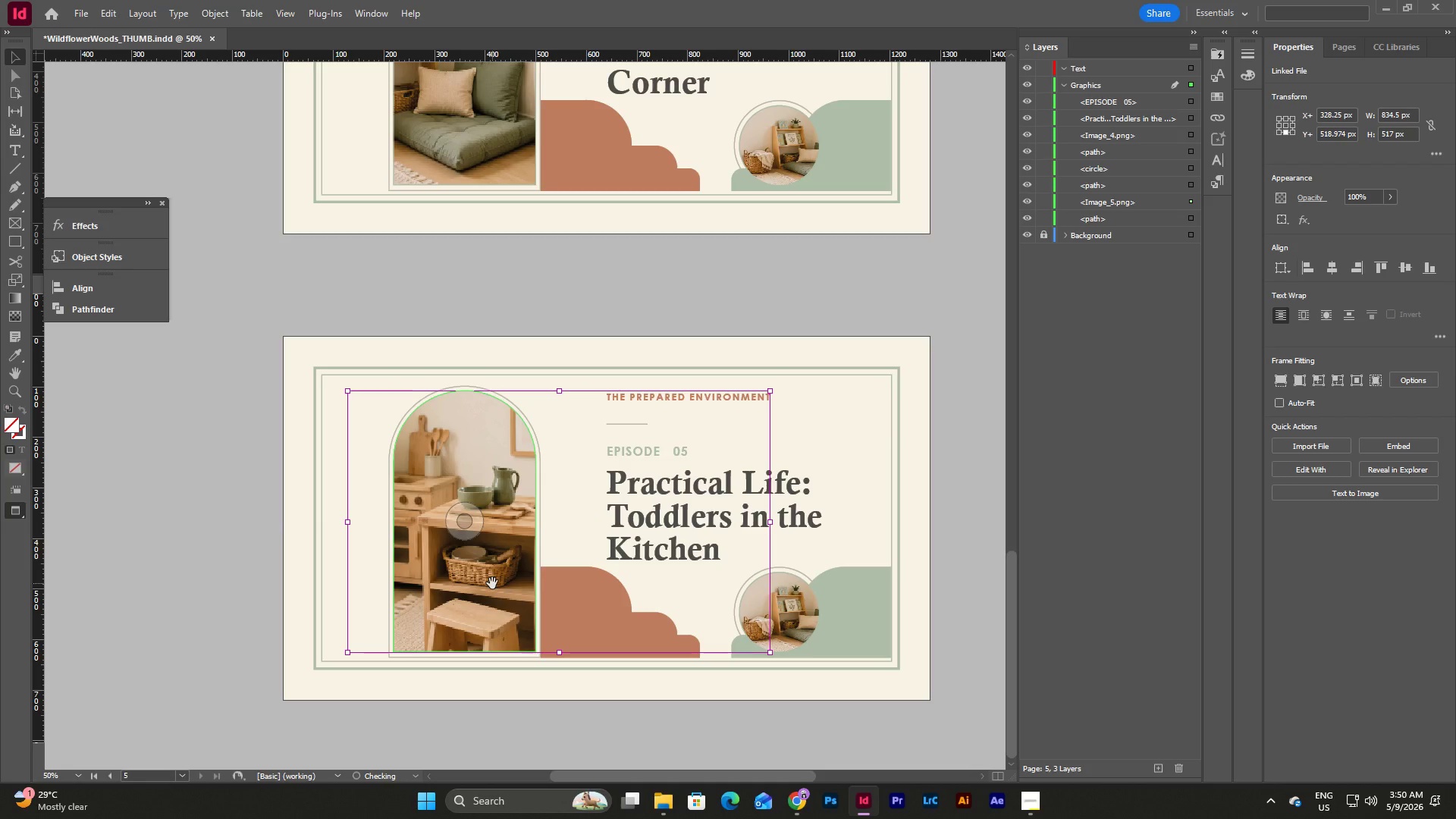 
left_click_drag(start_coordinate=[488, 581], to_coordinate=[497, 581])
 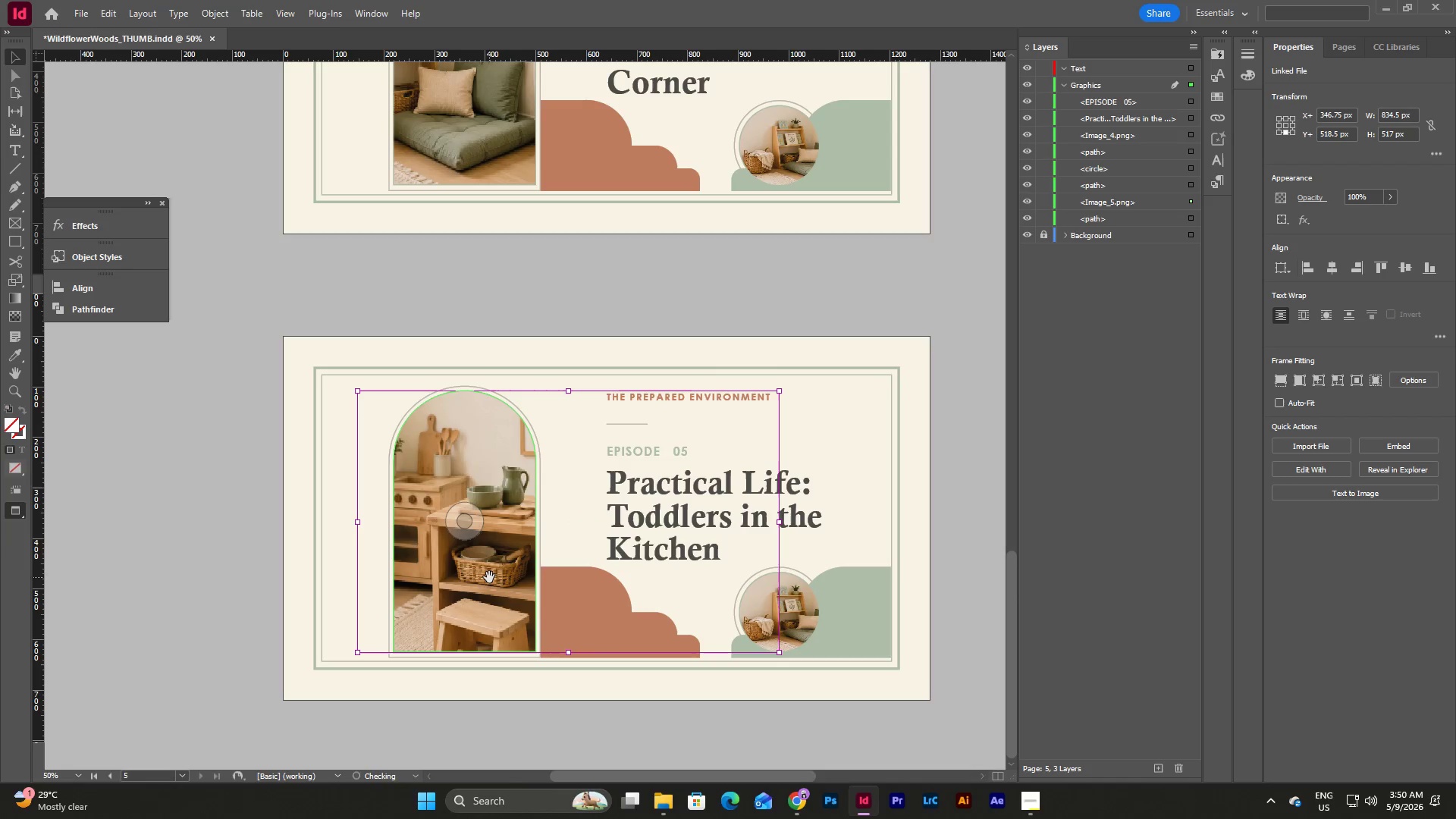 
left_click_drag(start_coordinate=[489, 577], to_coordinate=[497, 577])
 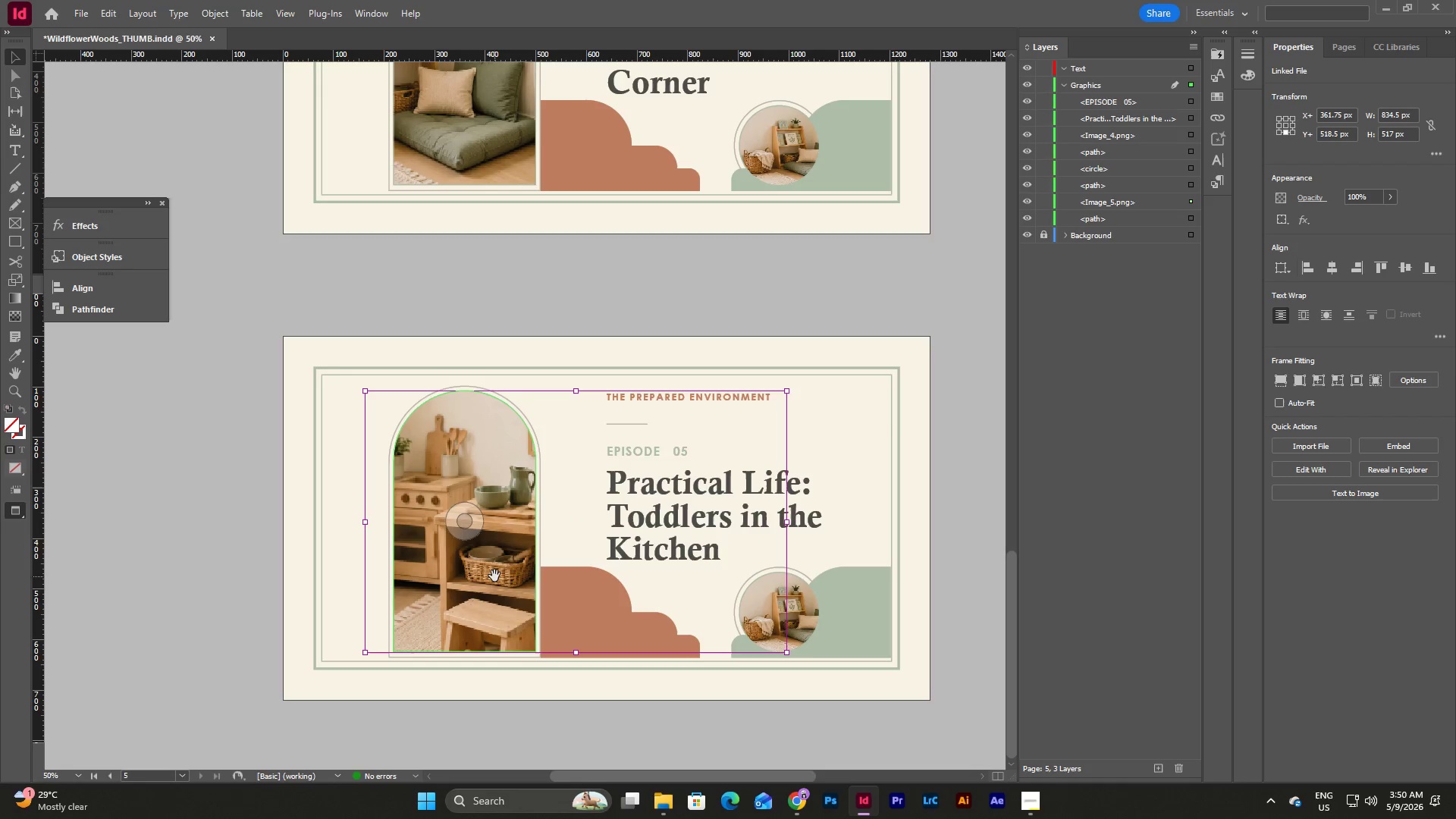 
left_click_drag(start_coordinate=[492, 575], to_coordinate=[502, 576])
 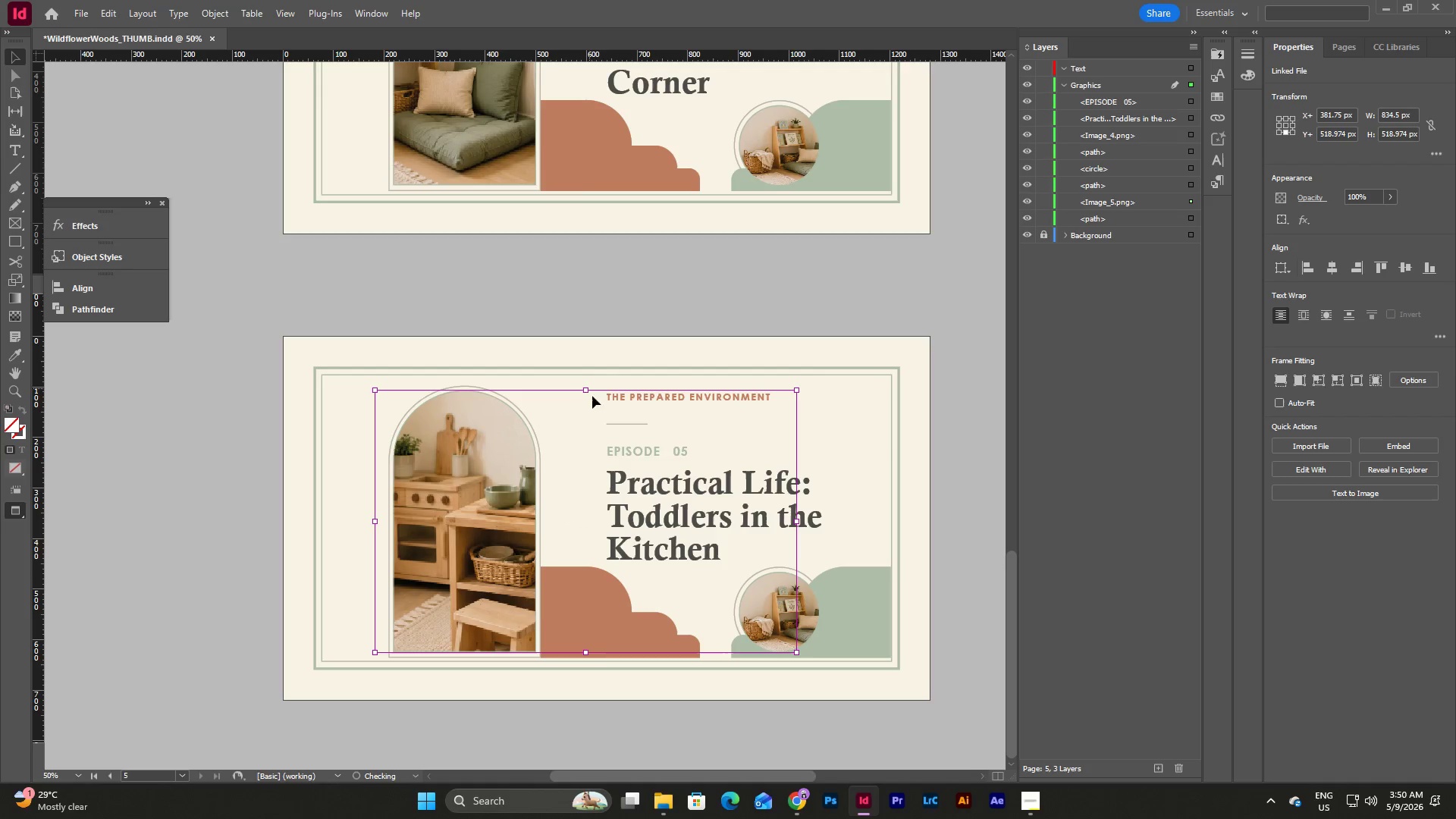 
wait(10.23)
 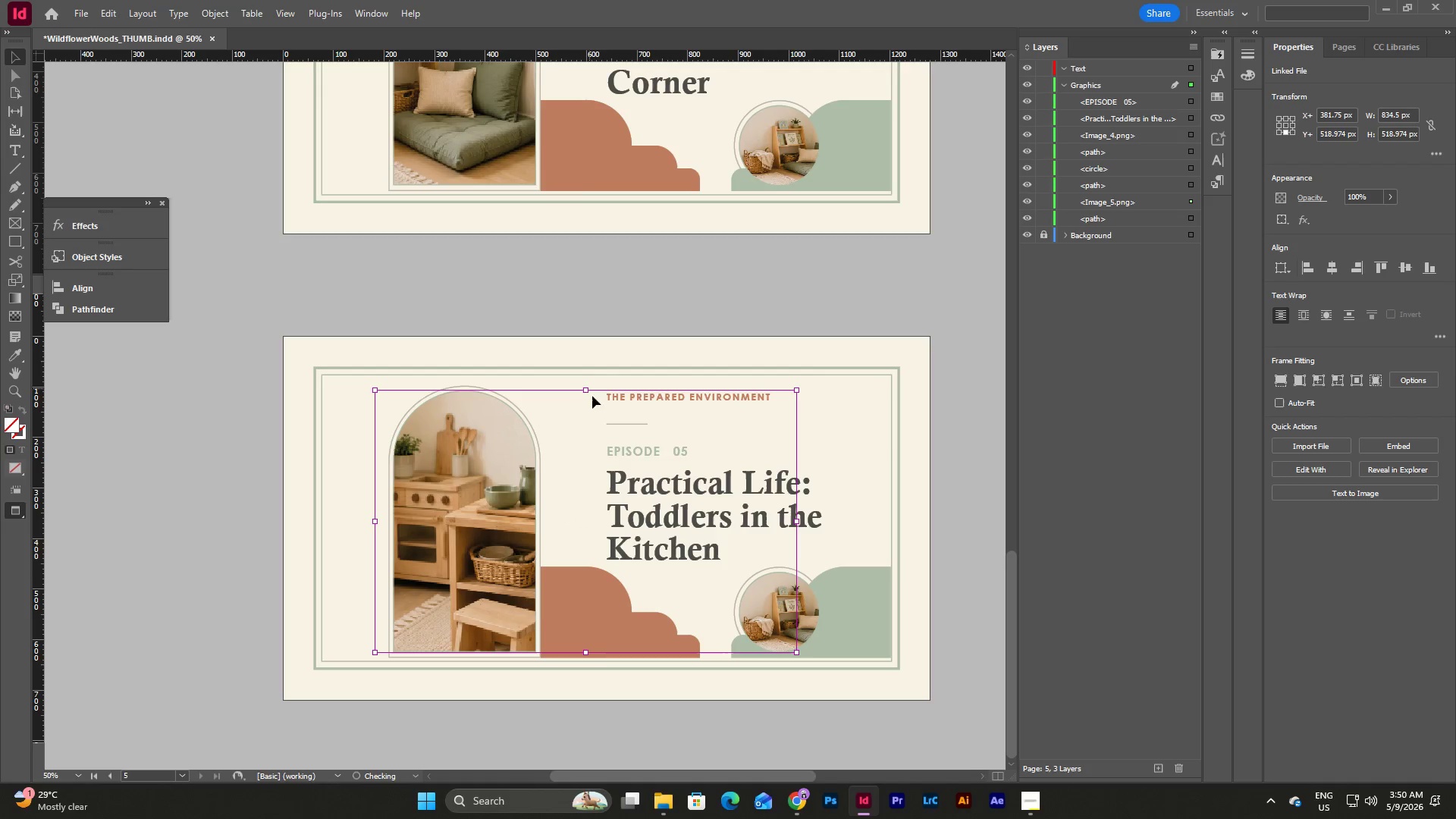 
left_click([606, 712])
 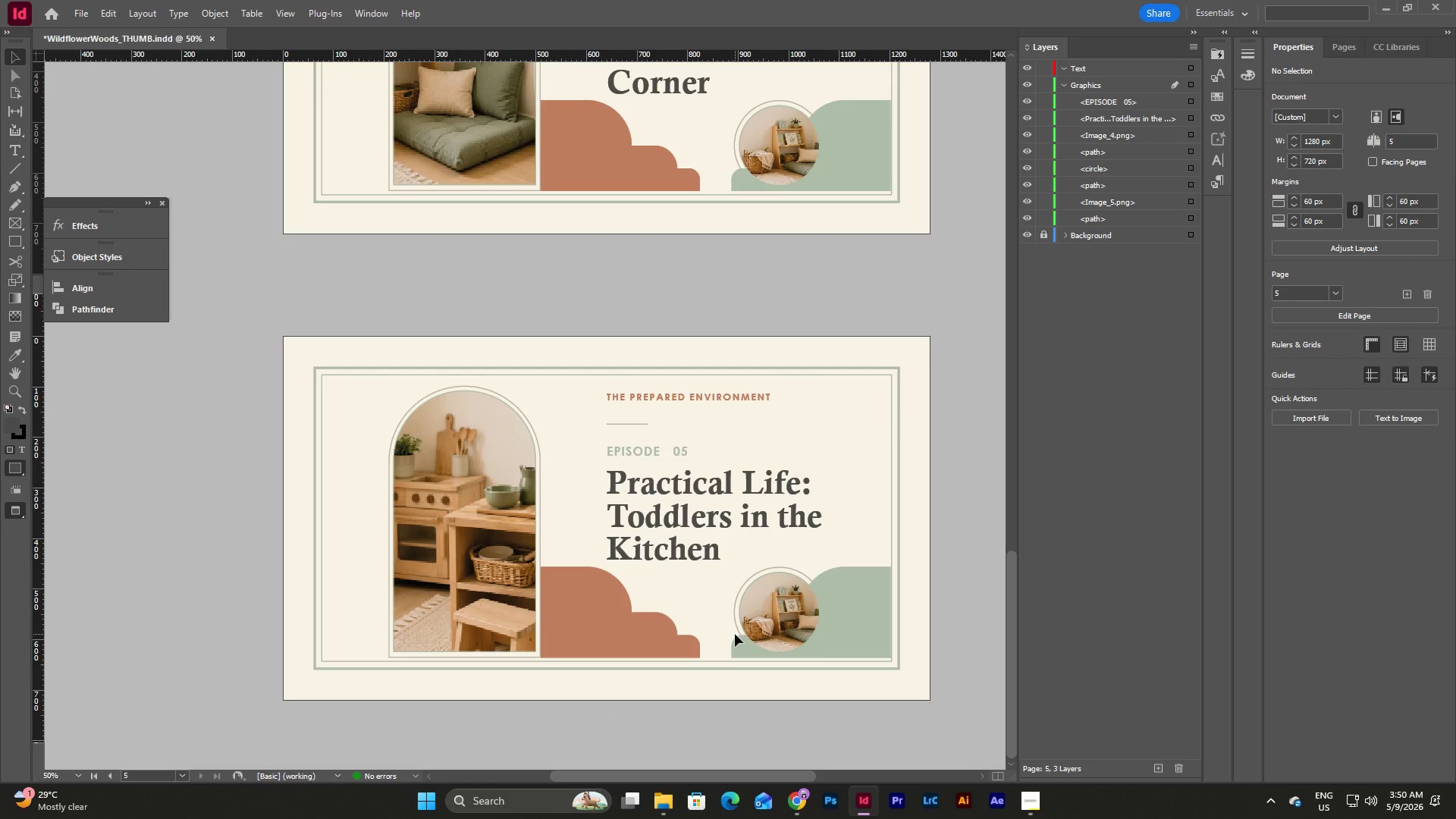 
double_click([788, 601])
 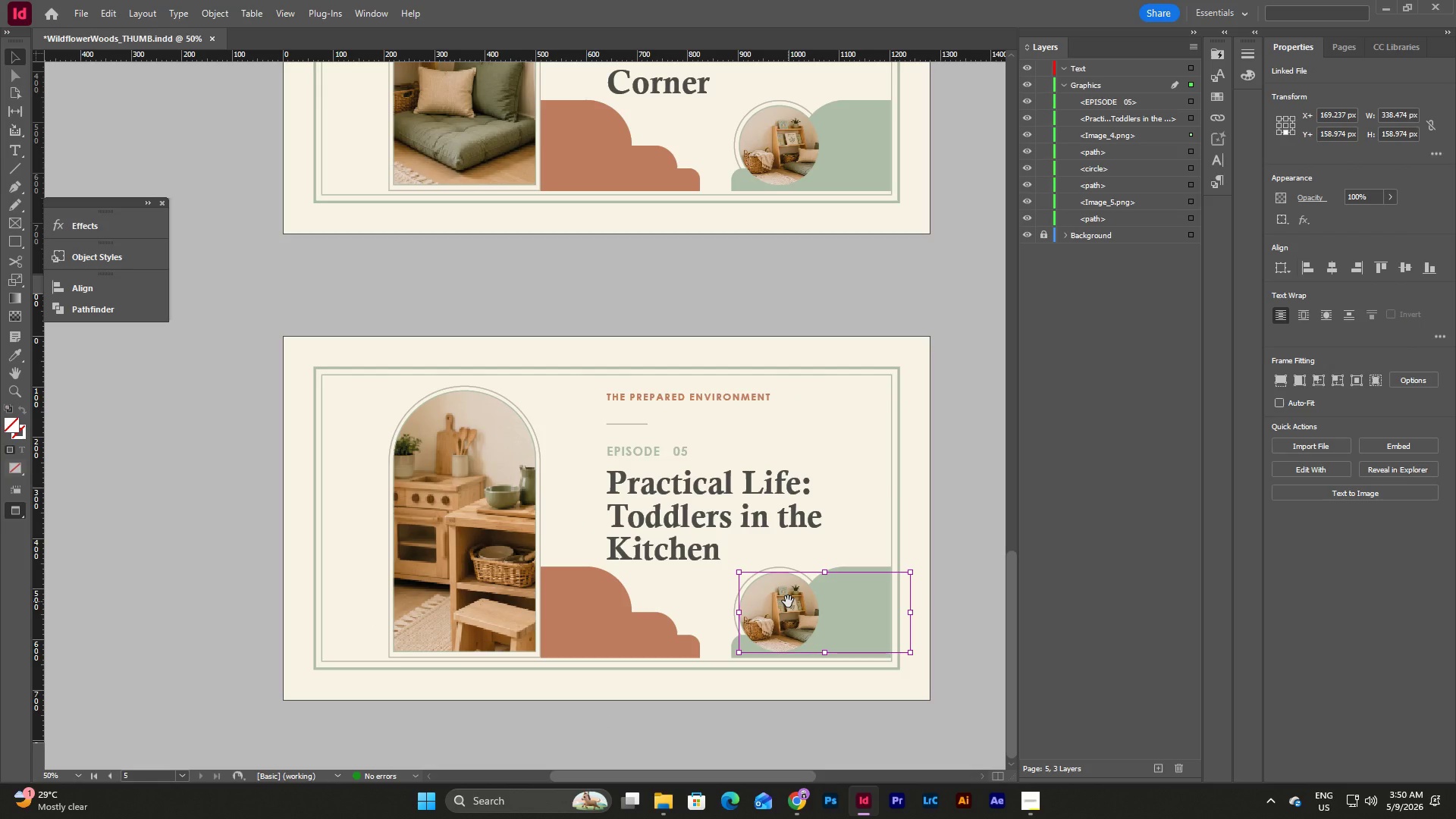 
key(Backspace)
 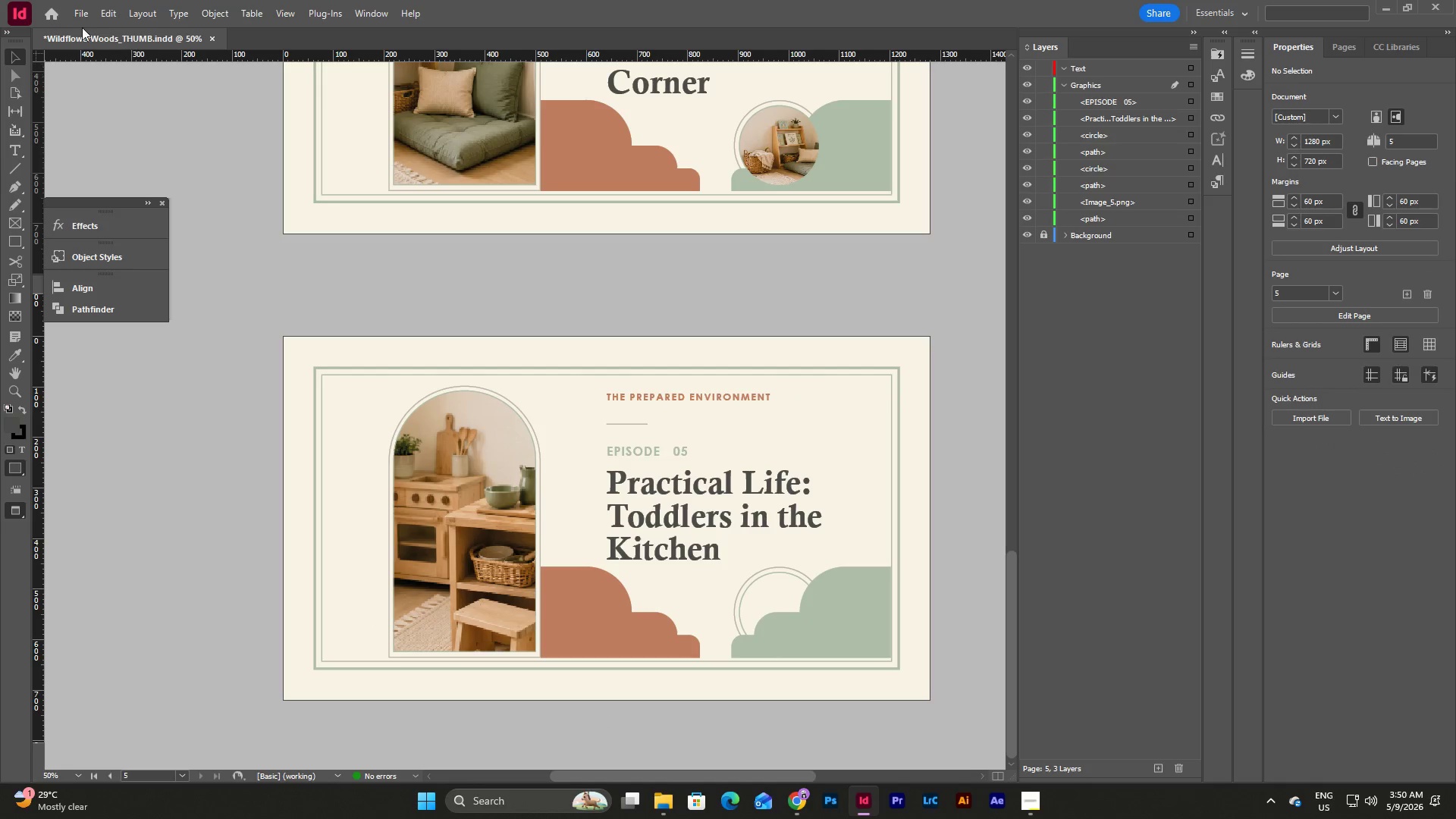 
left_click([80, 21])
 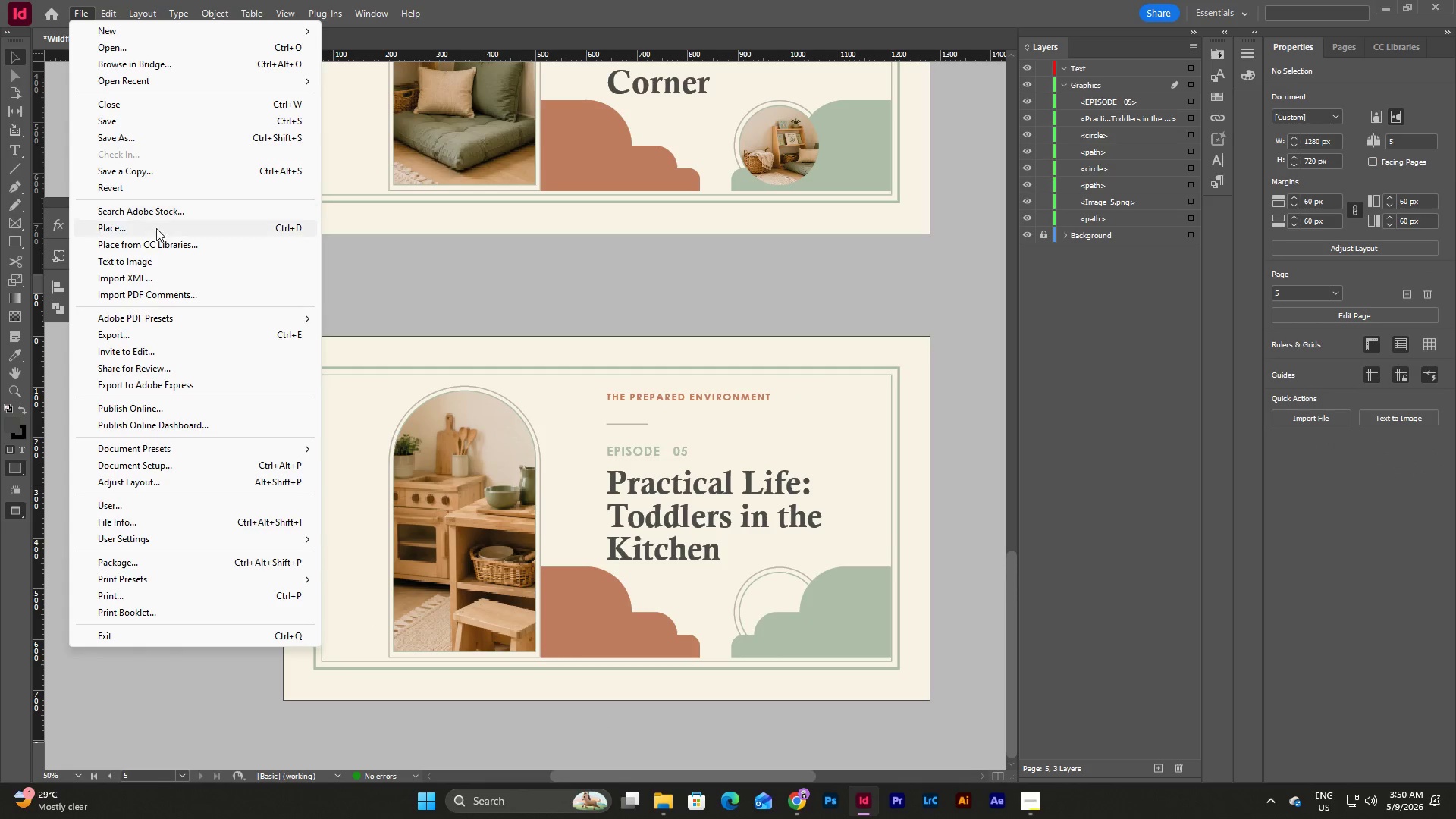 
left_click([155, 239])
 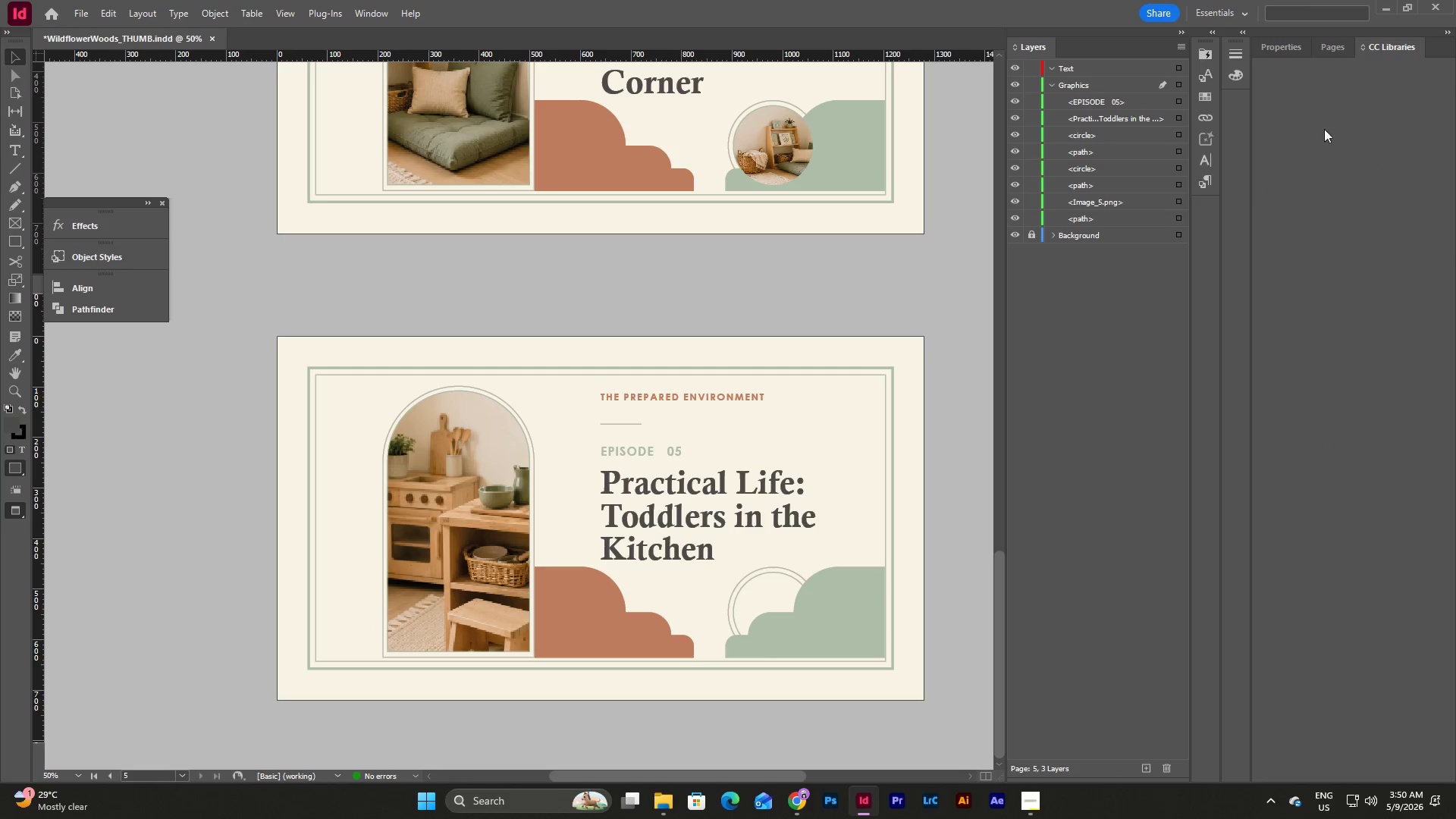 
left_click([1333, 43])
 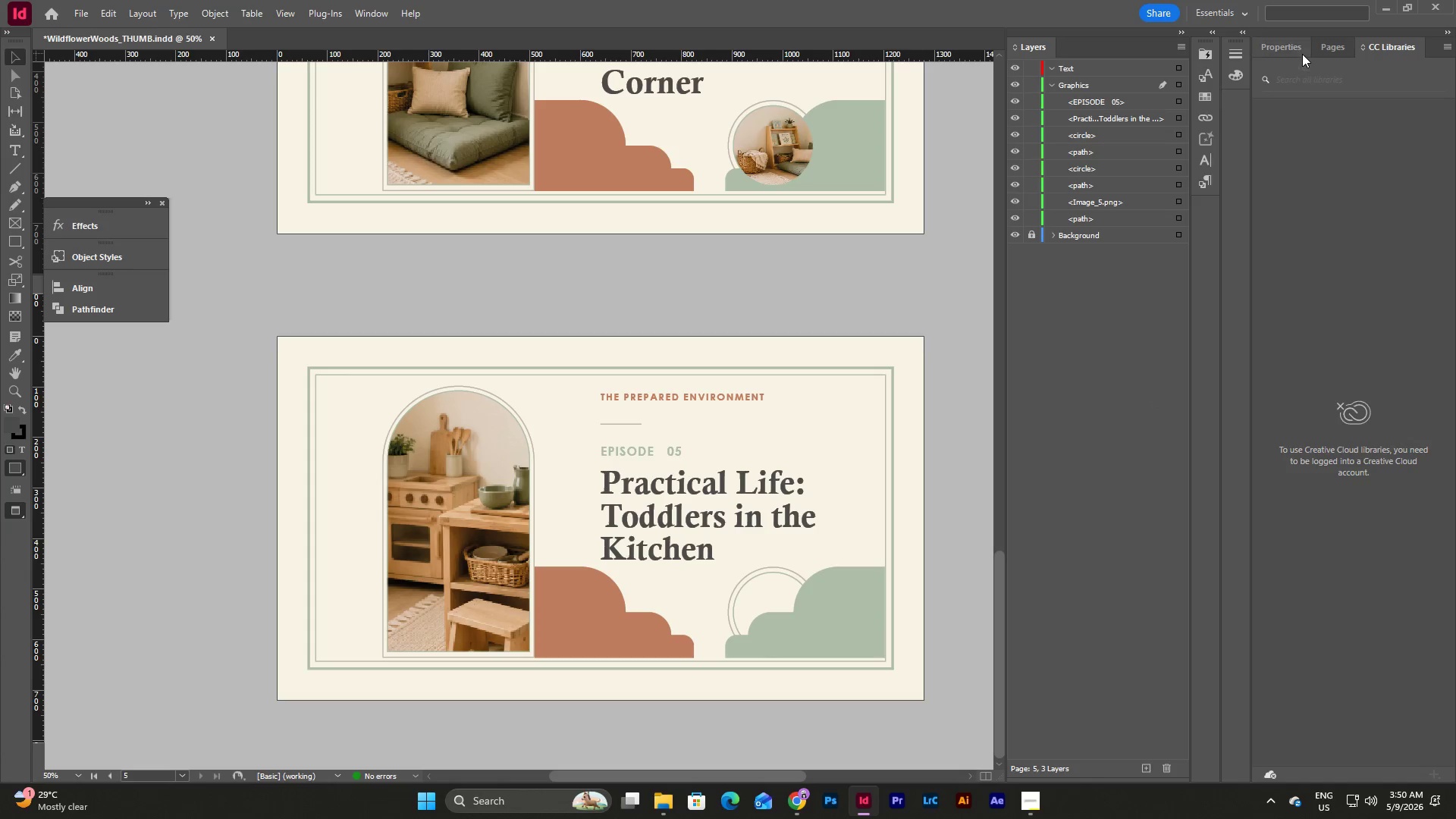 
left_click([1320, 51])
 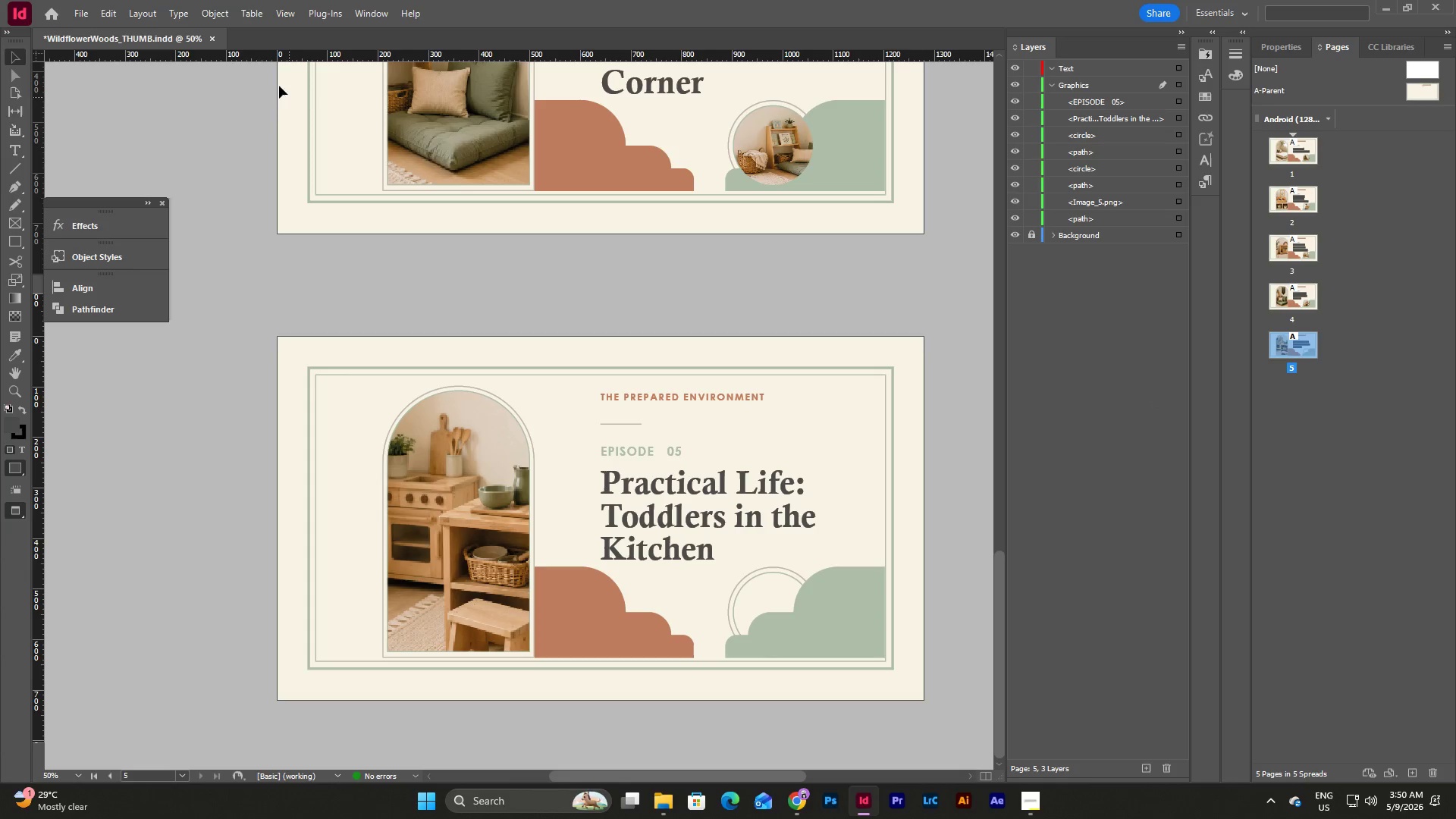 
left_click([85, 16])
 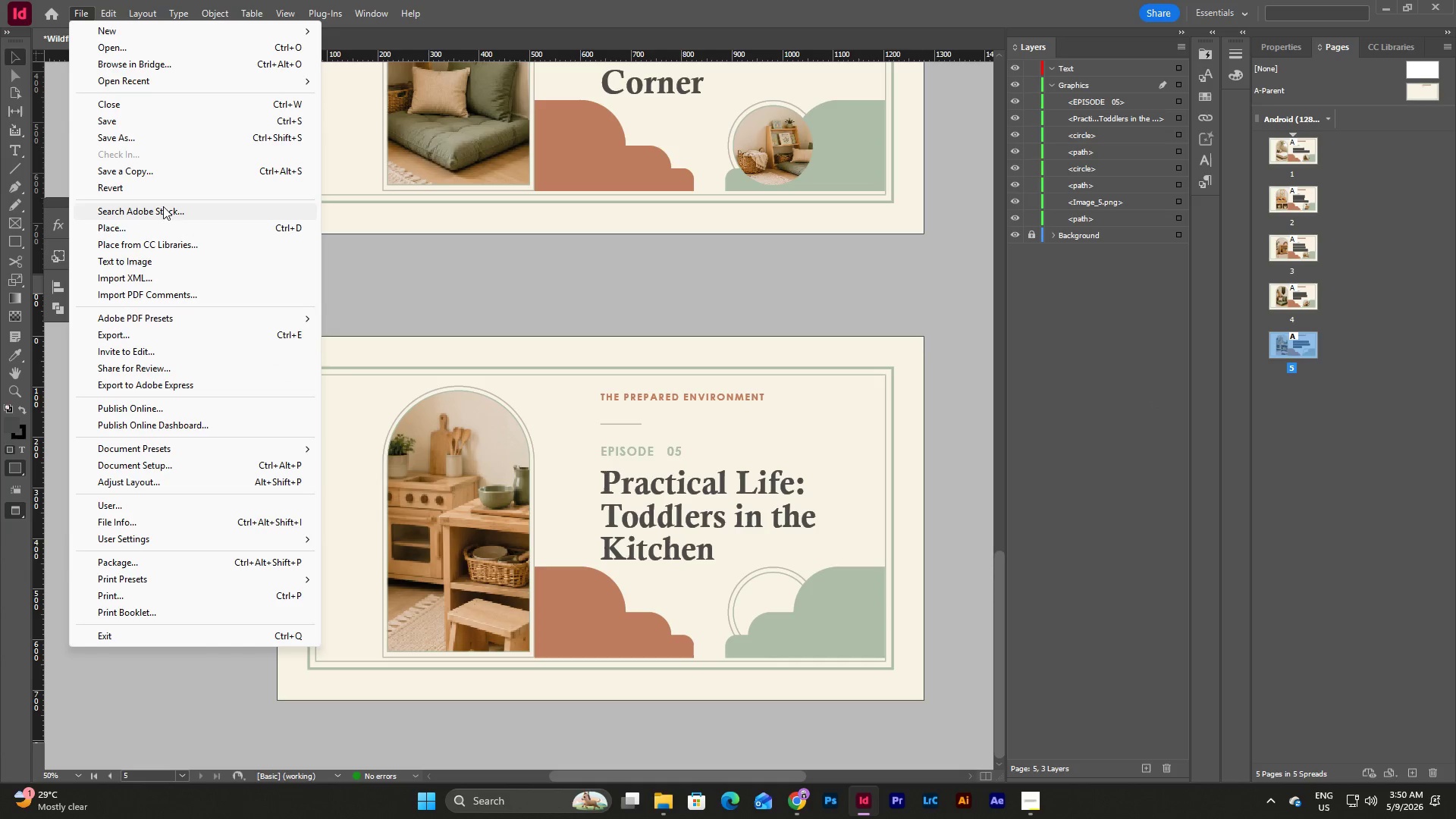 
left_click([166, 230])
 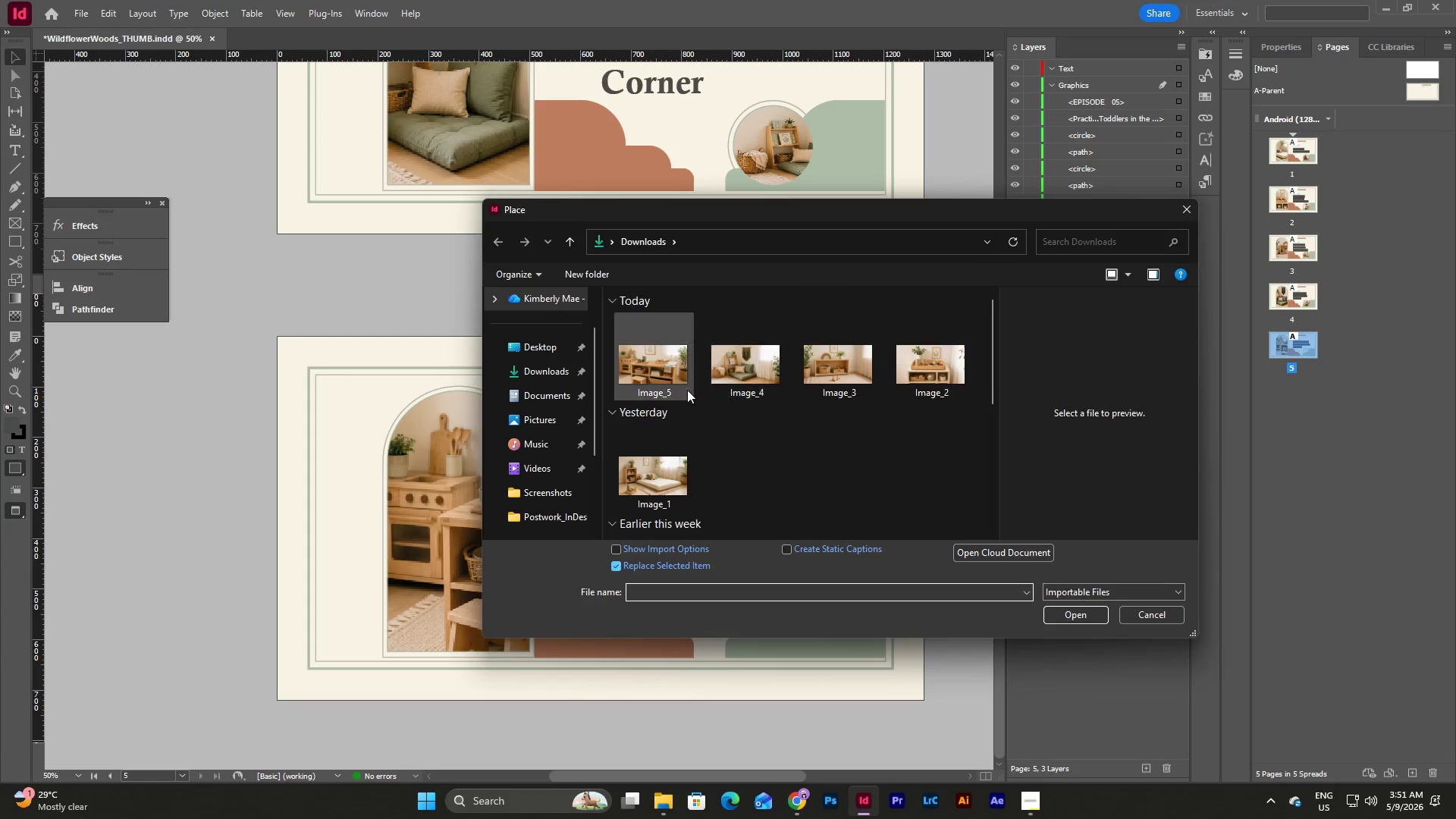 
left_click([669, 358])
 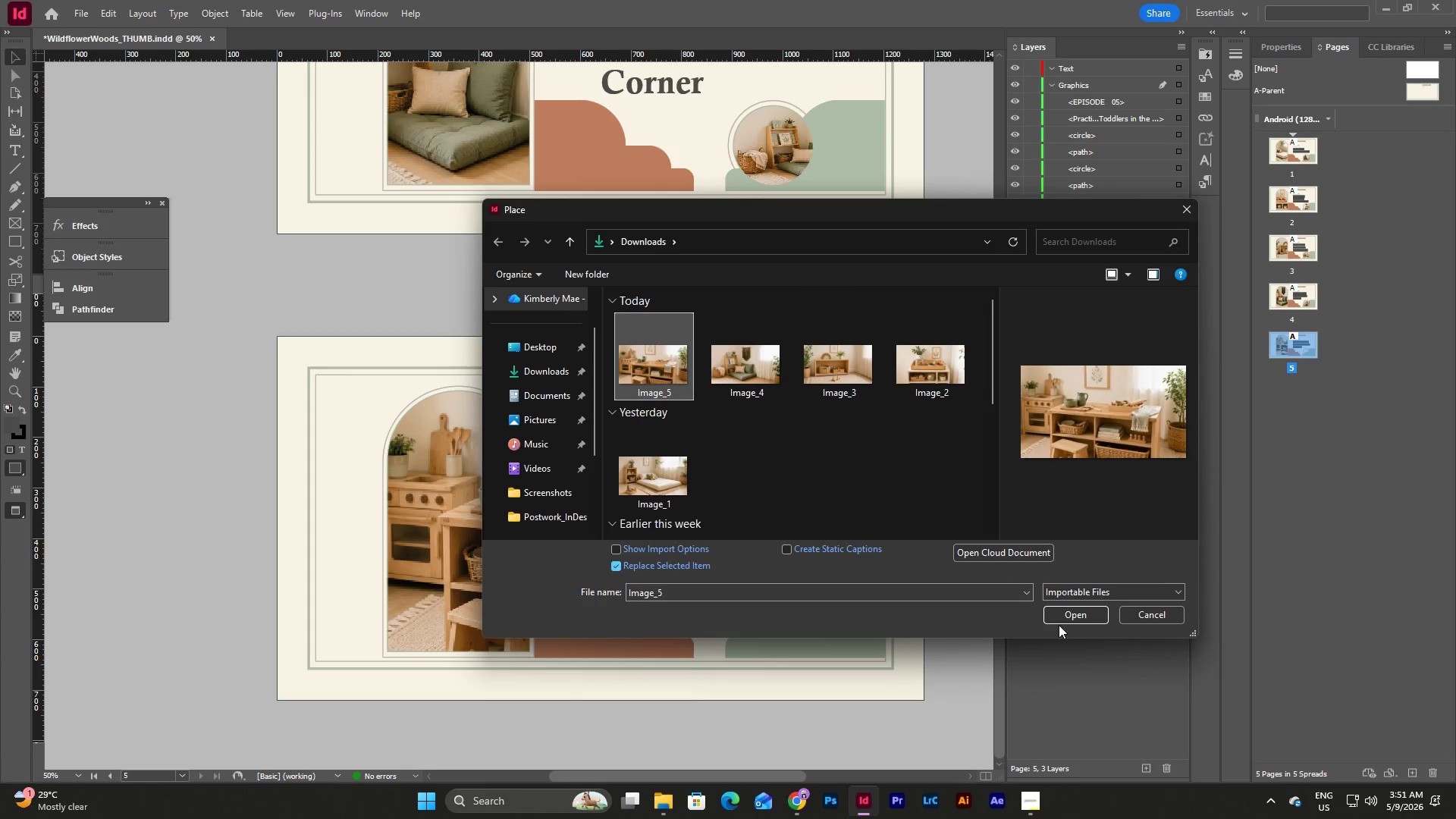 
left_click([1065, 609])
 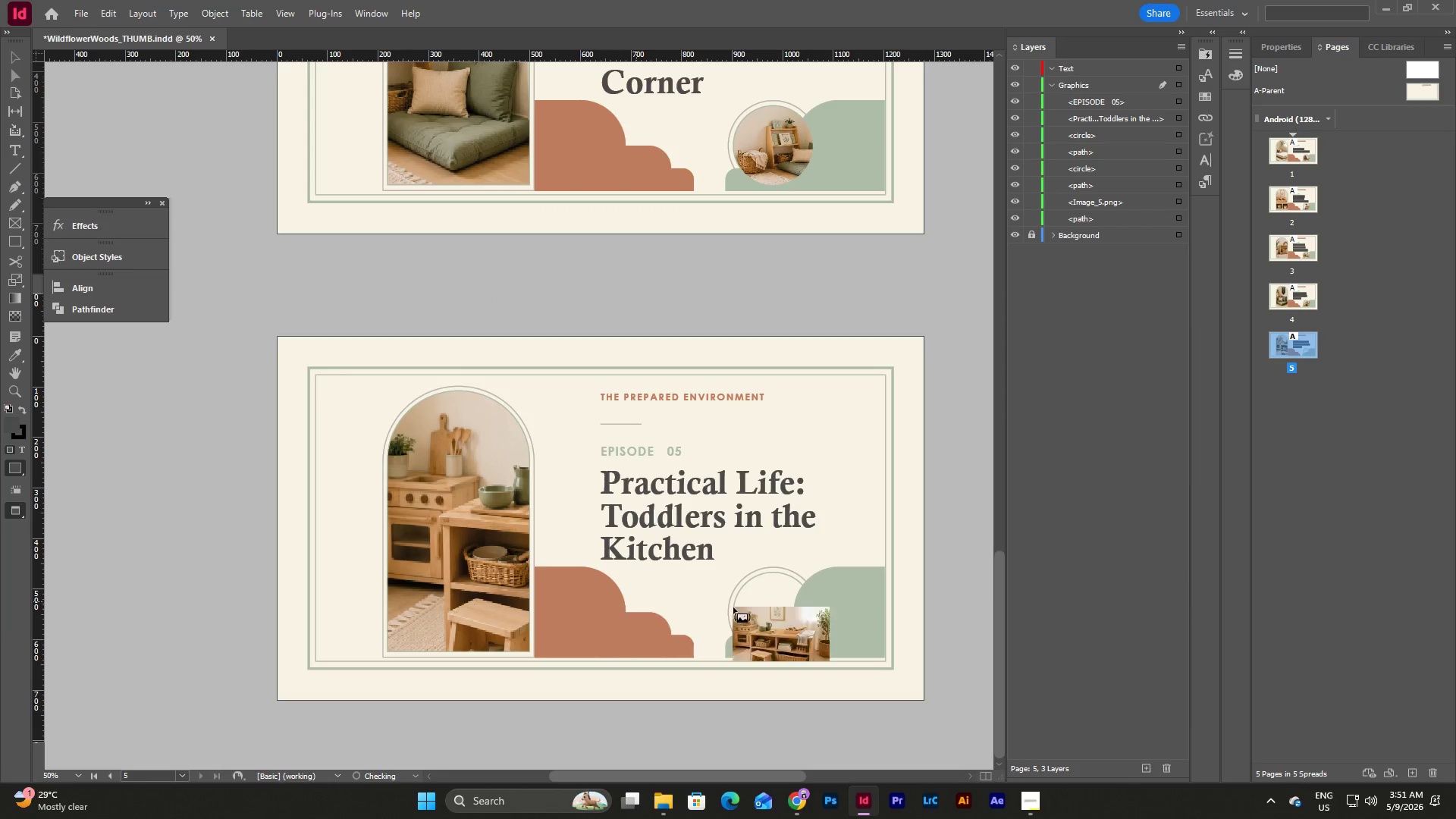 
left_click([766, 597])
 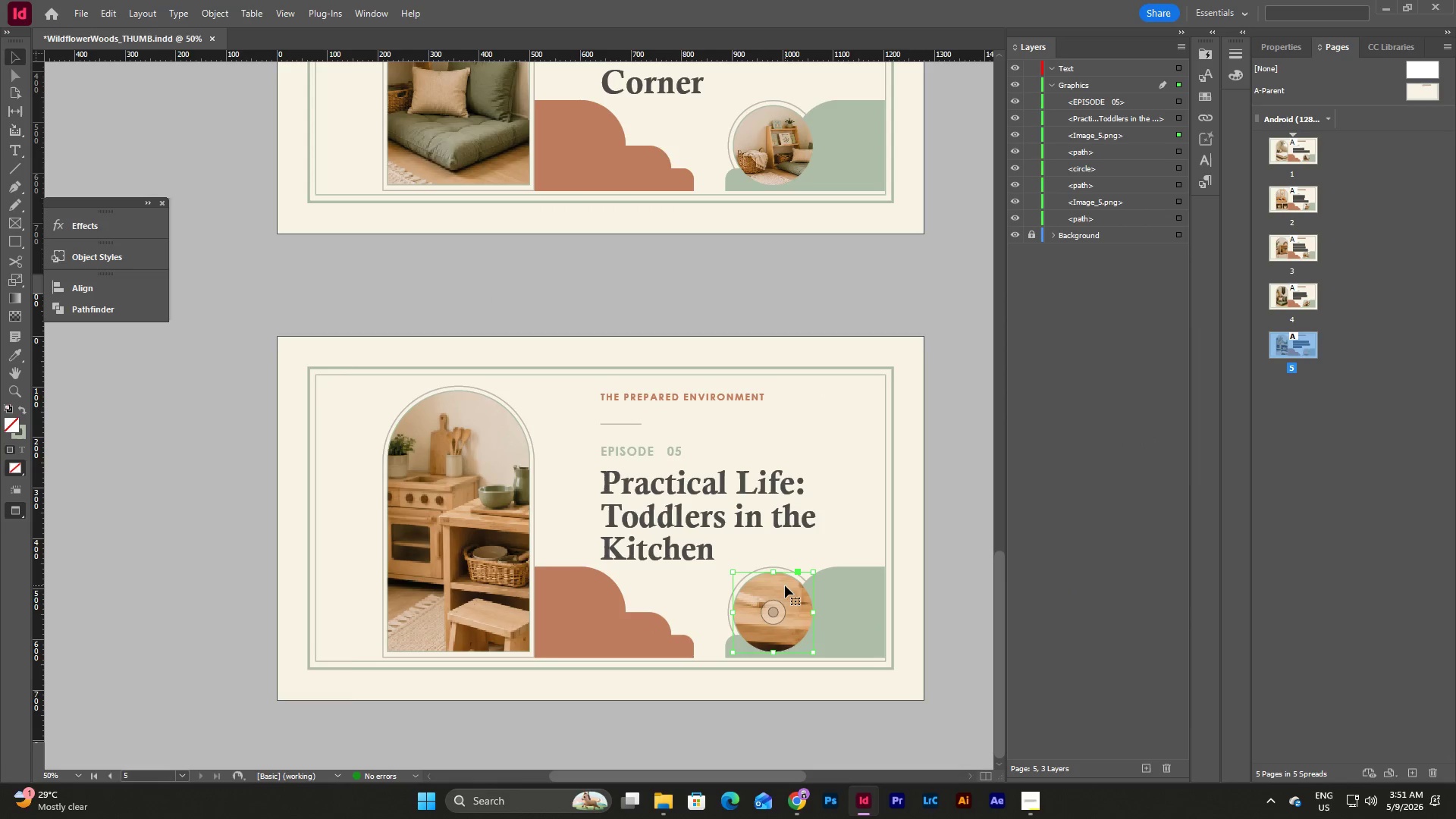 
double_click([785, 585])
 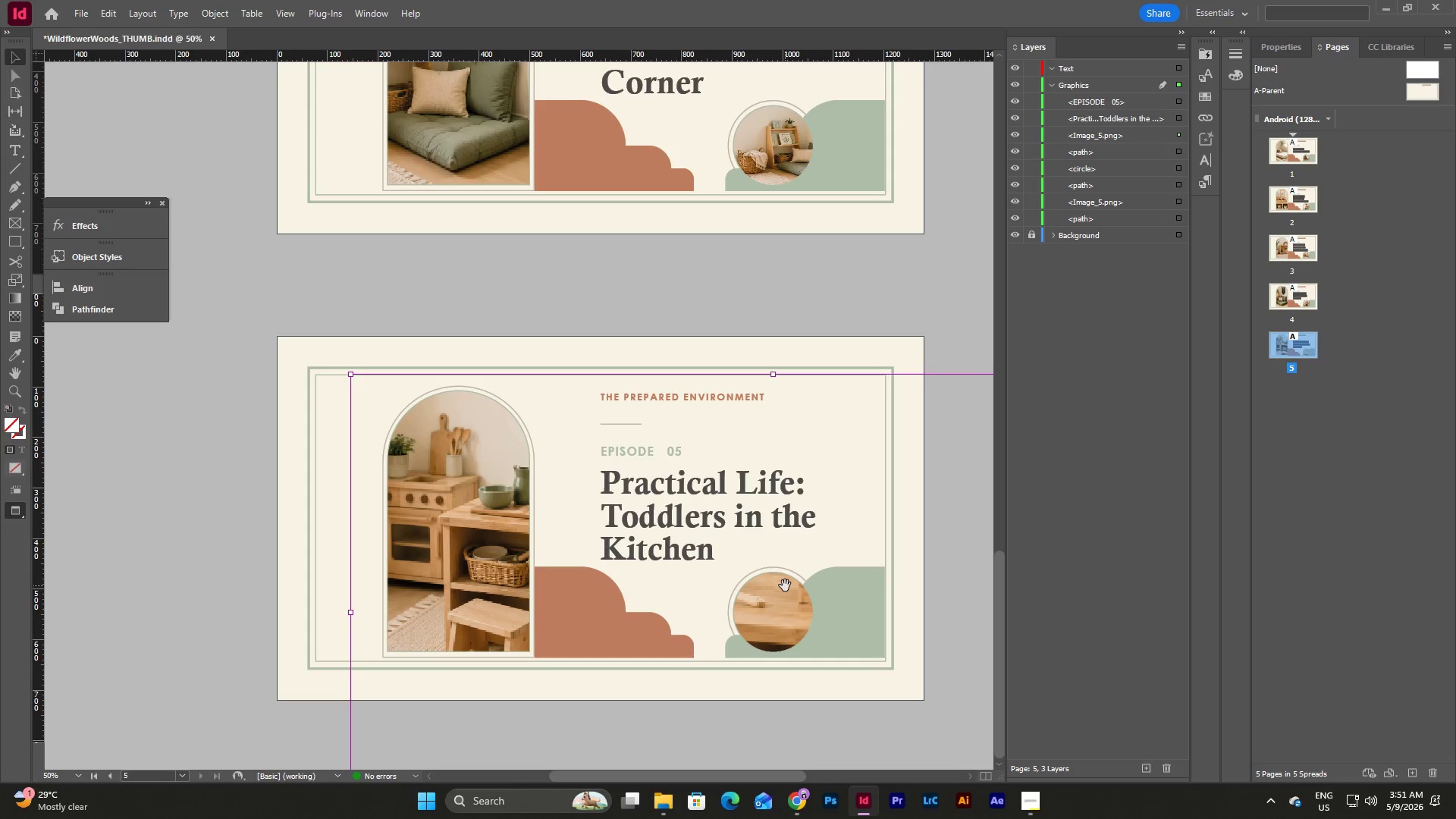 
scroll: coordinate [785, 585], scroll_direction: down, amount: 6.0
 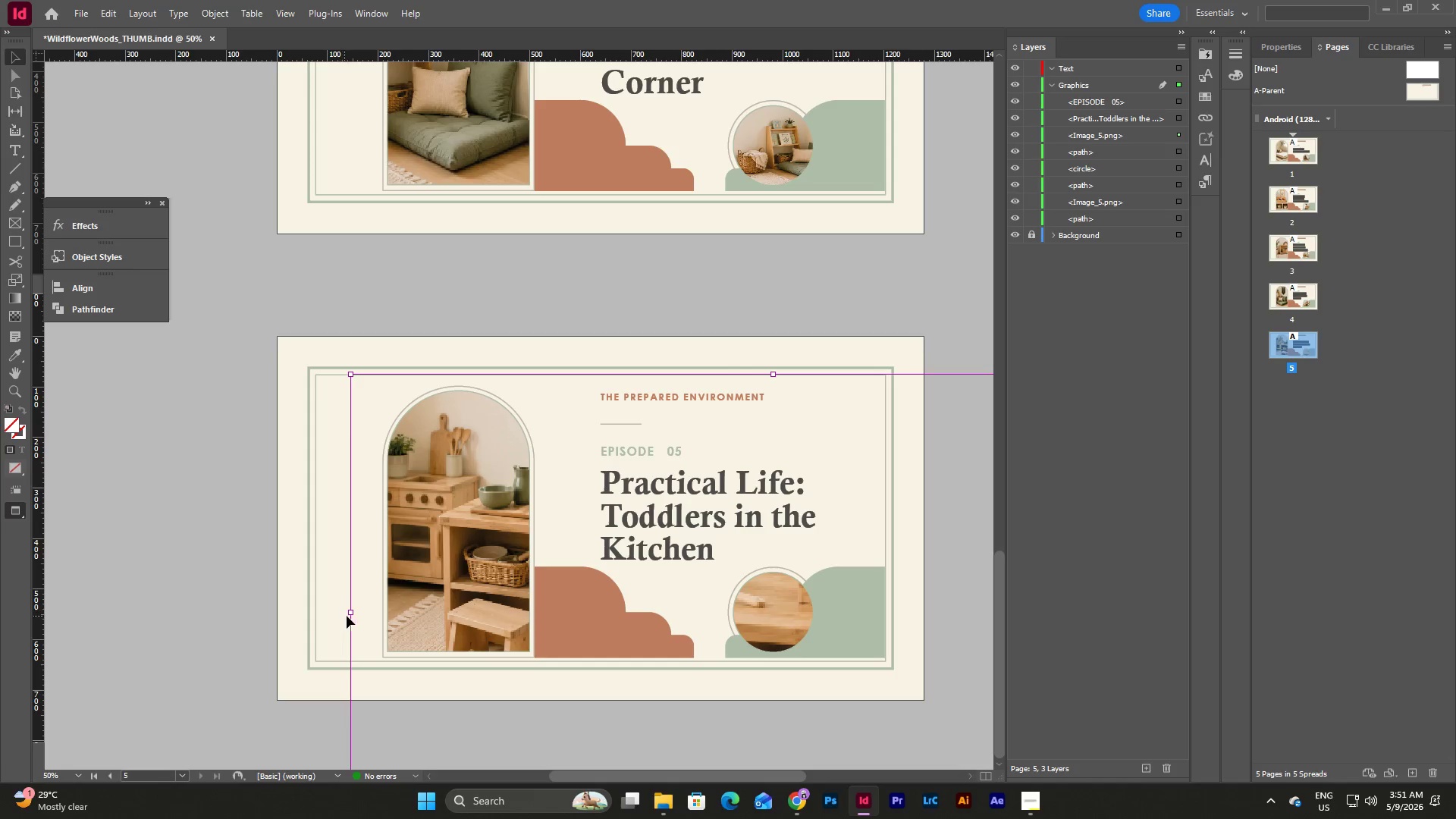 
left_click_drag(start_coordinate=[351, 611], to_coordinate=[735, 635])
 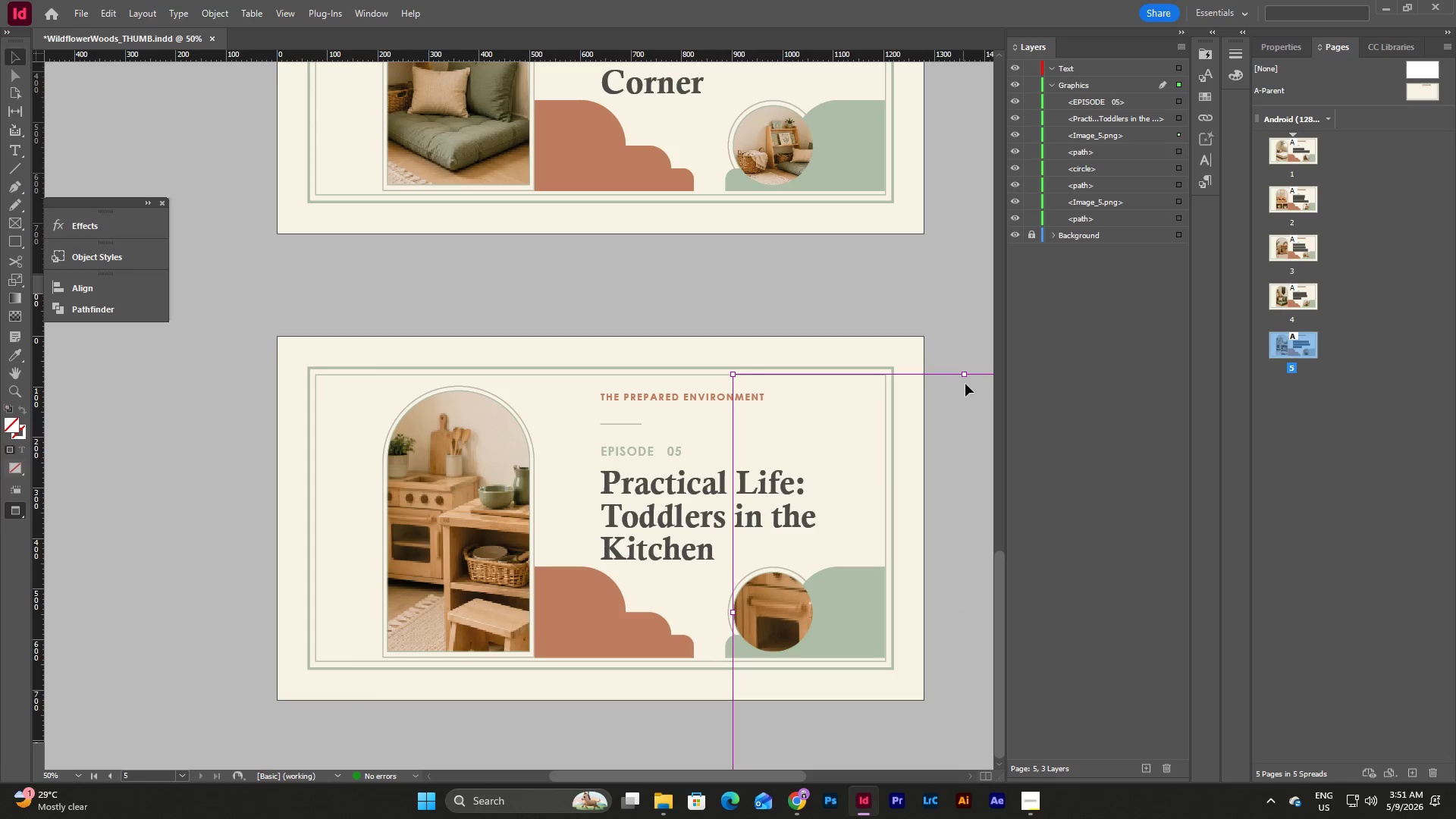 
left_click_drag(start_coordinate=[968, 372], to_coordinate=[929, 572])
 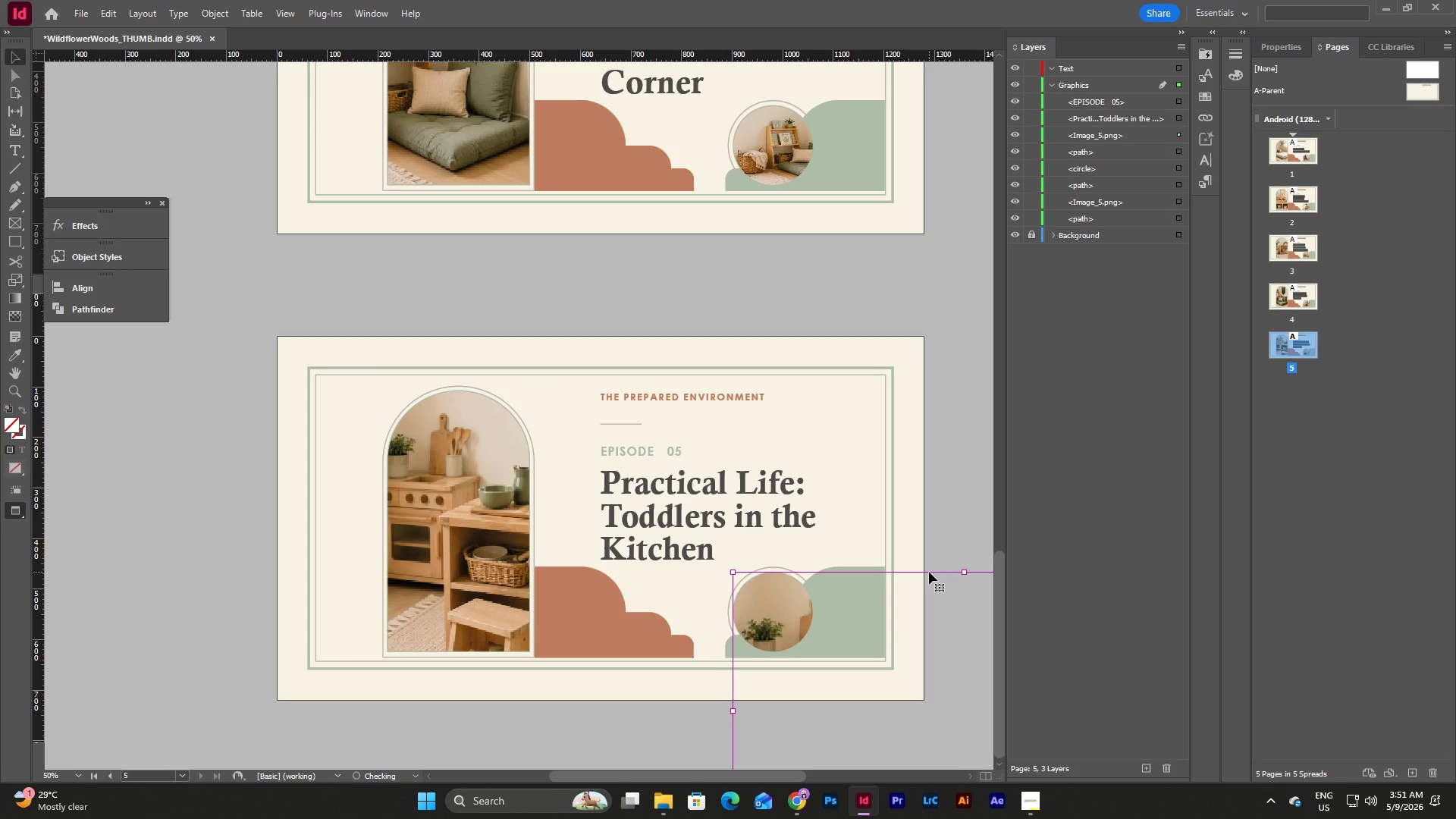 
scroll: coordinate [722, 502], scroll_direction: down, amount: 7.0
 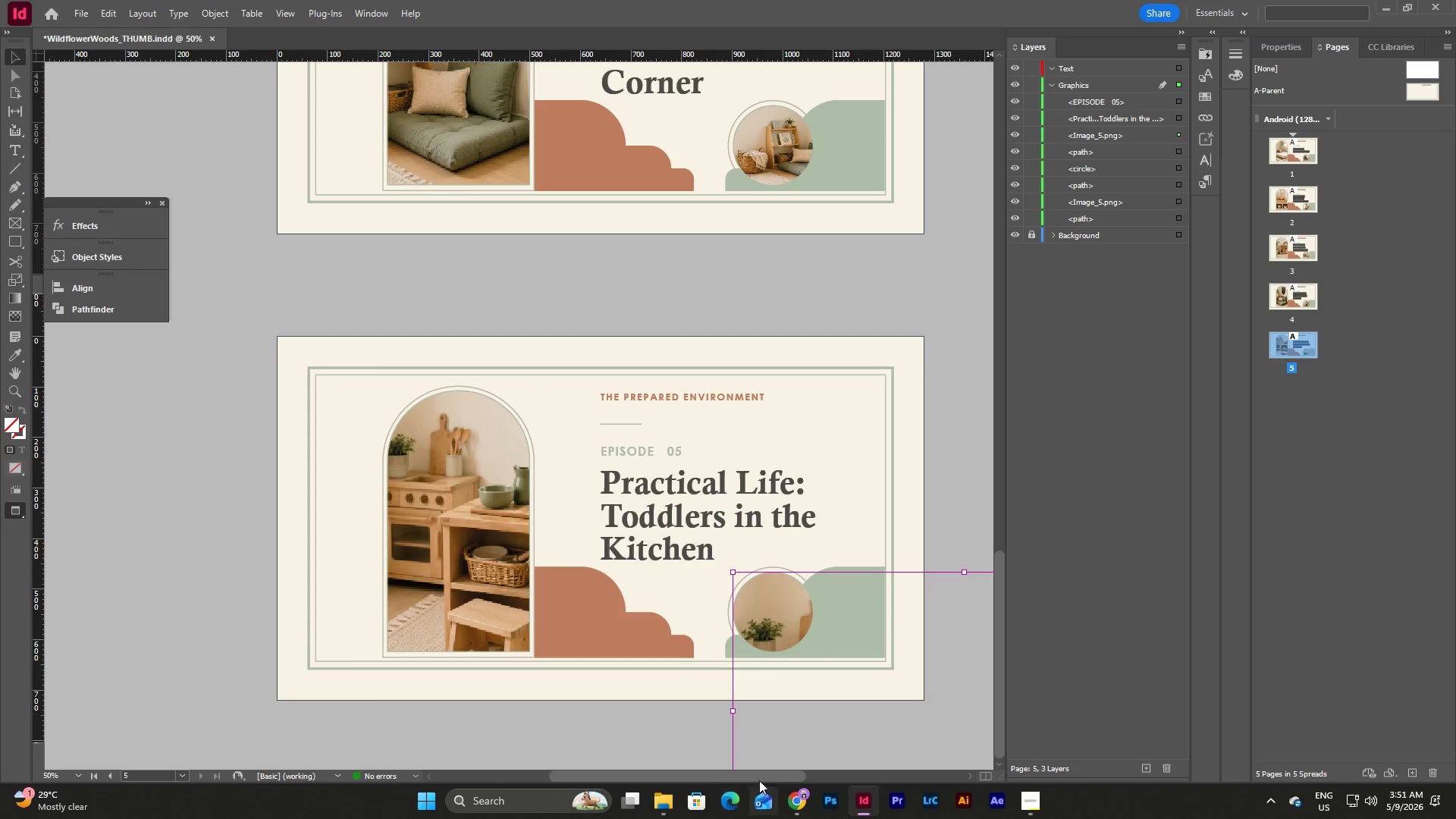 
left_click_drag(start_coordinate=[761, 775], to_coordinate=[844, 767])
 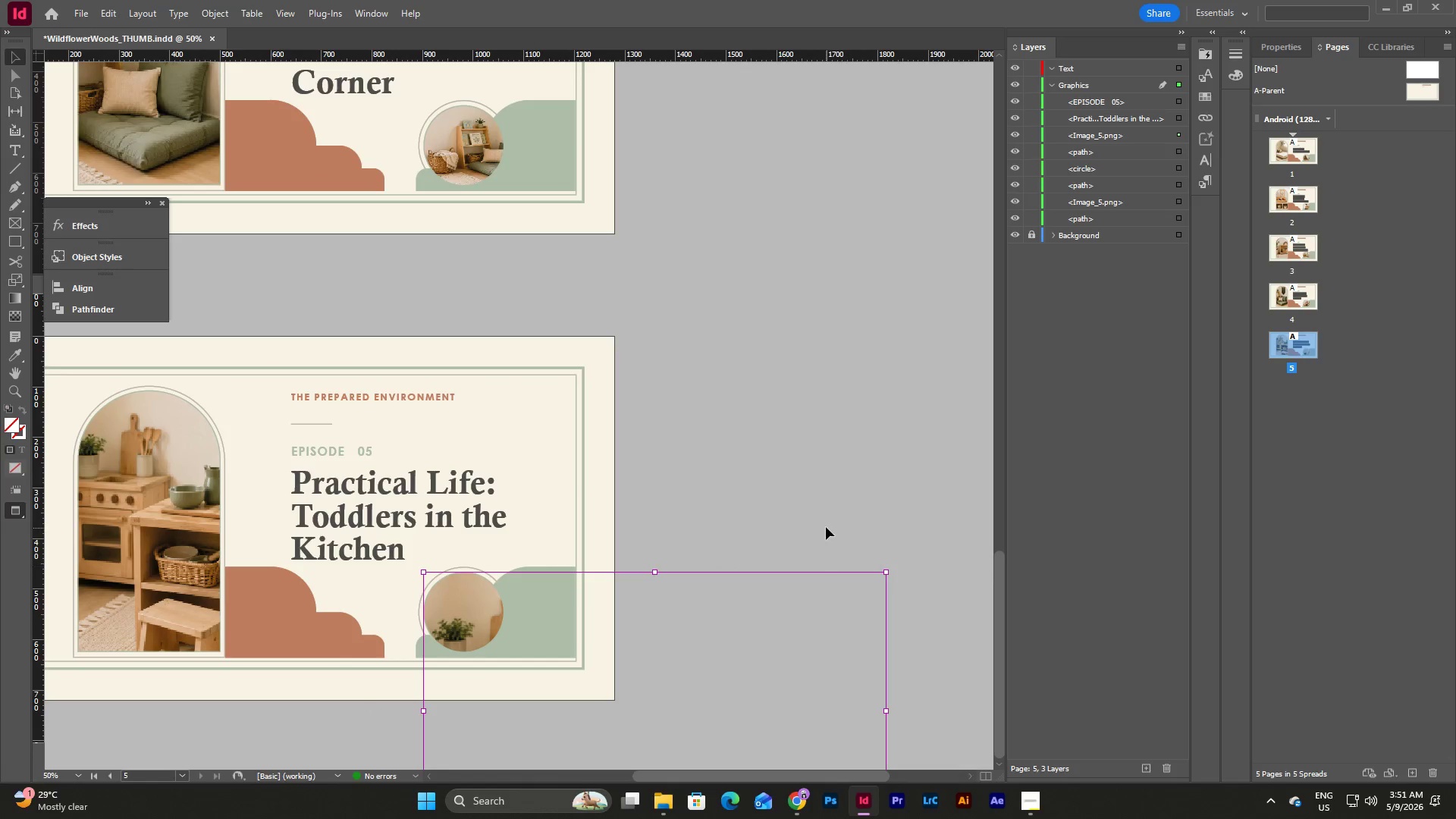 
scroll: coordinate [826, 527], scroll_direction: down, amount: 6.0
 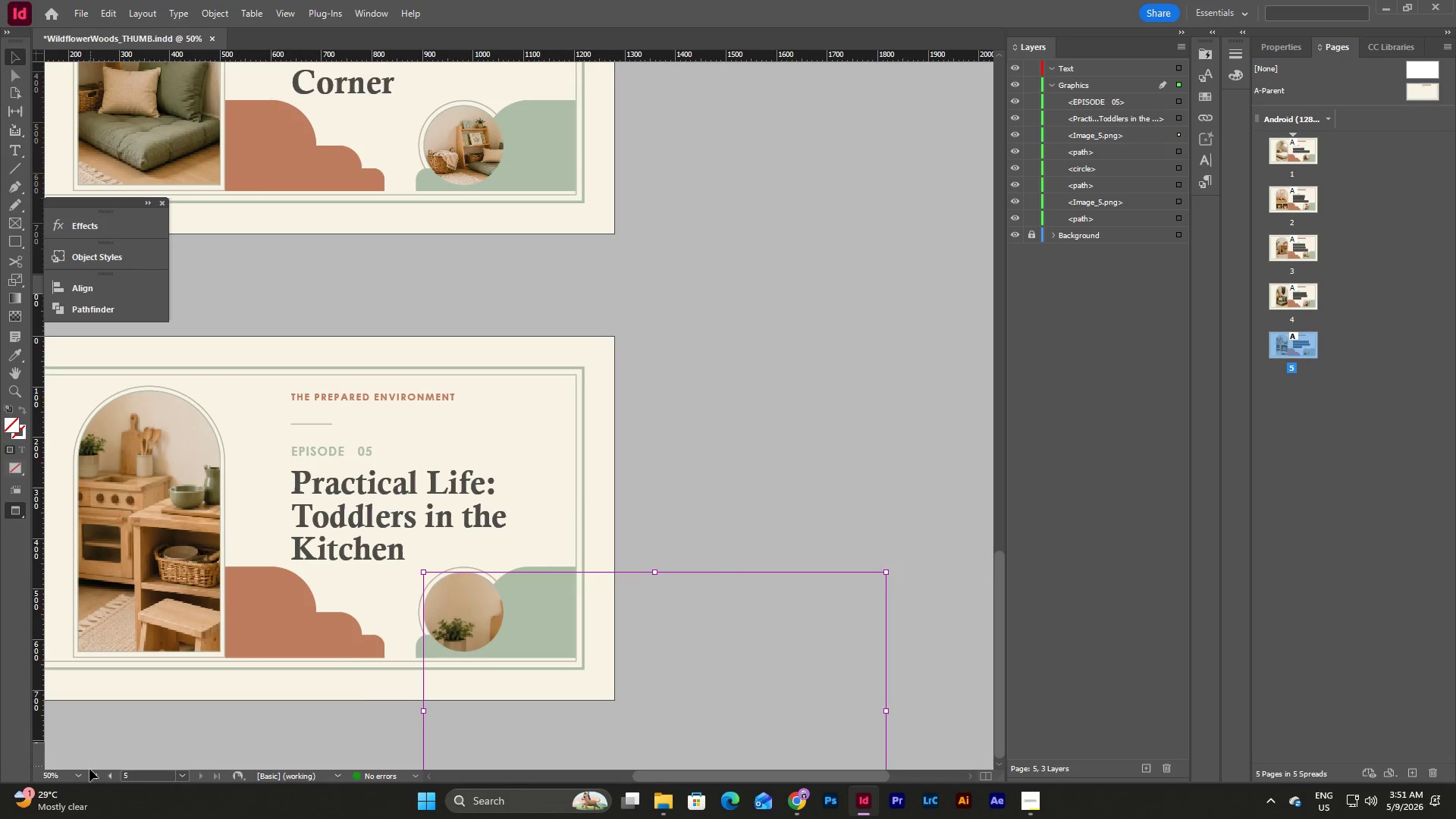 
left_click([81, 776])
 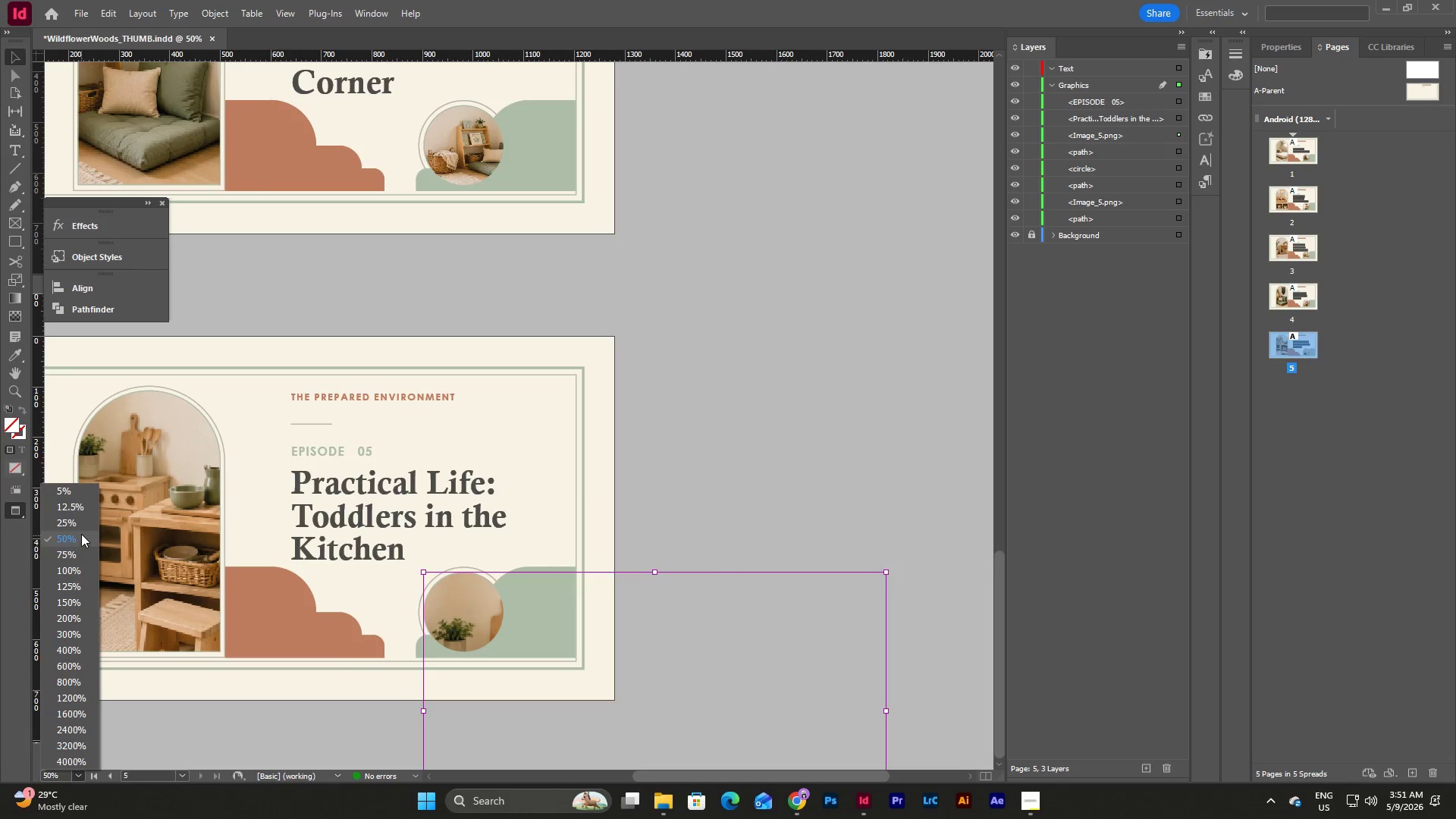 
left_click([80, 527])
 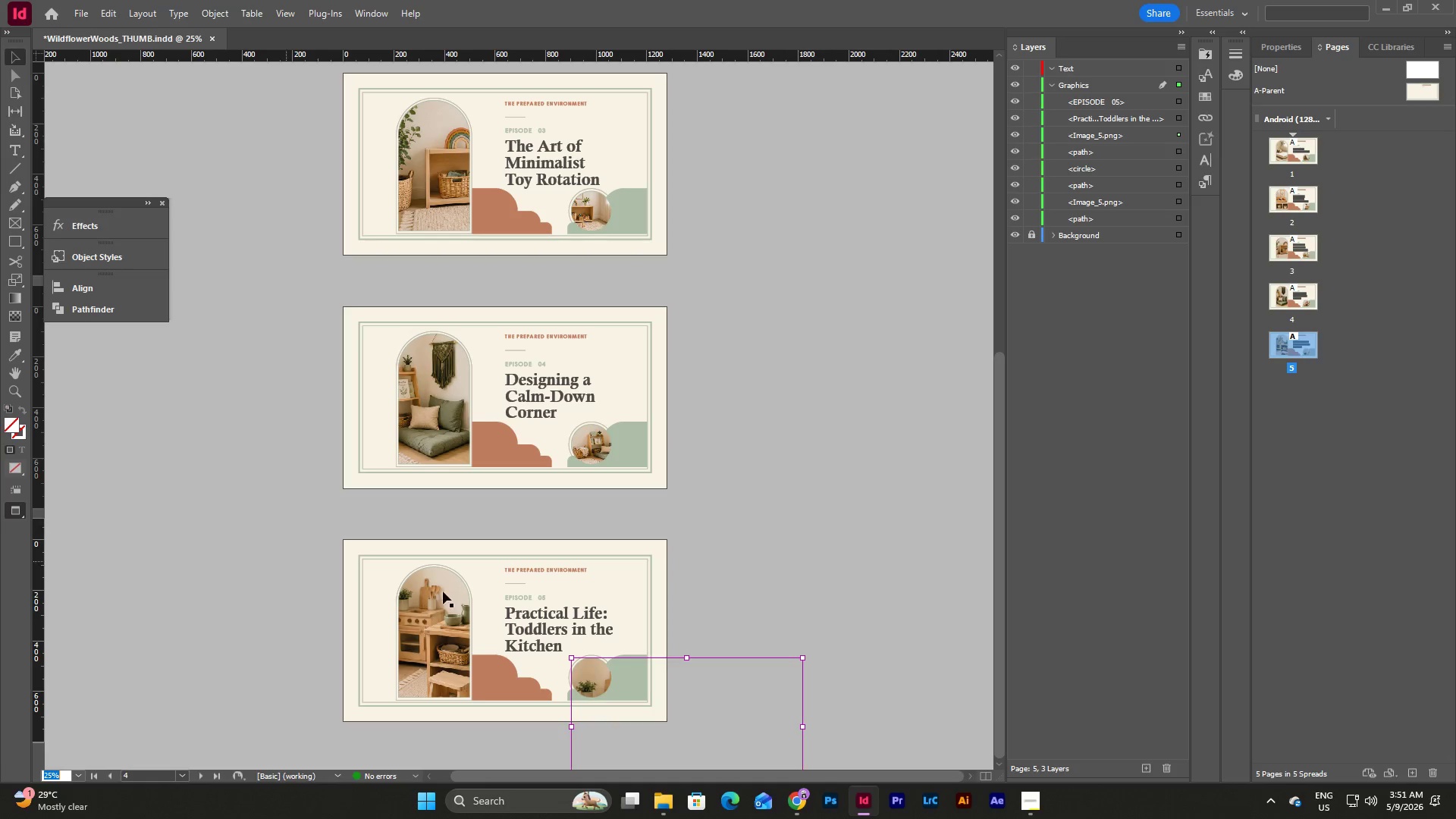 
scroll: coordinate [688, 598], scroll_direction: down, amount: 11.0
 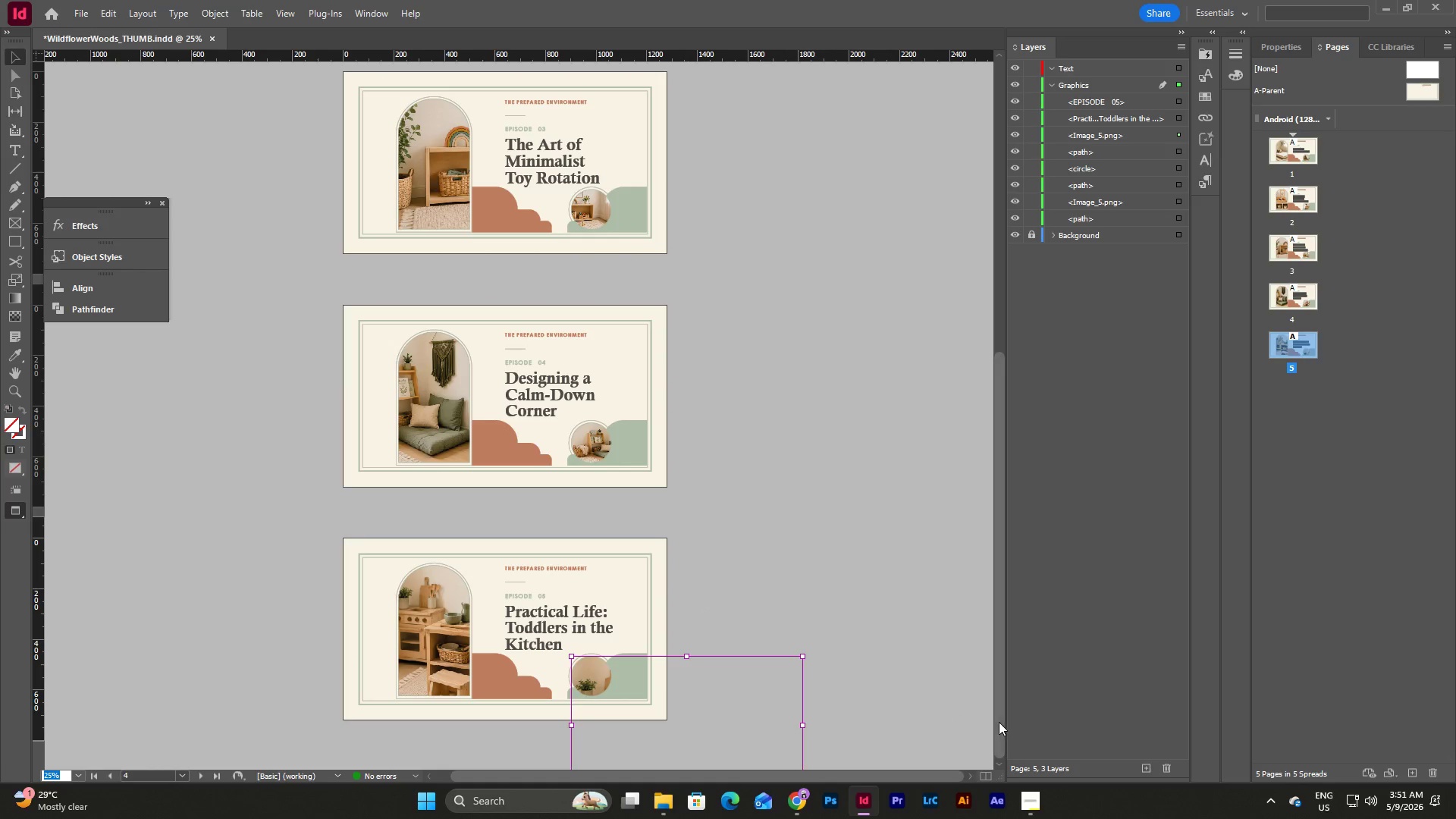 
left_click_drag(start_coordinate=[997, 722], to_coordinate=[990, 768])
 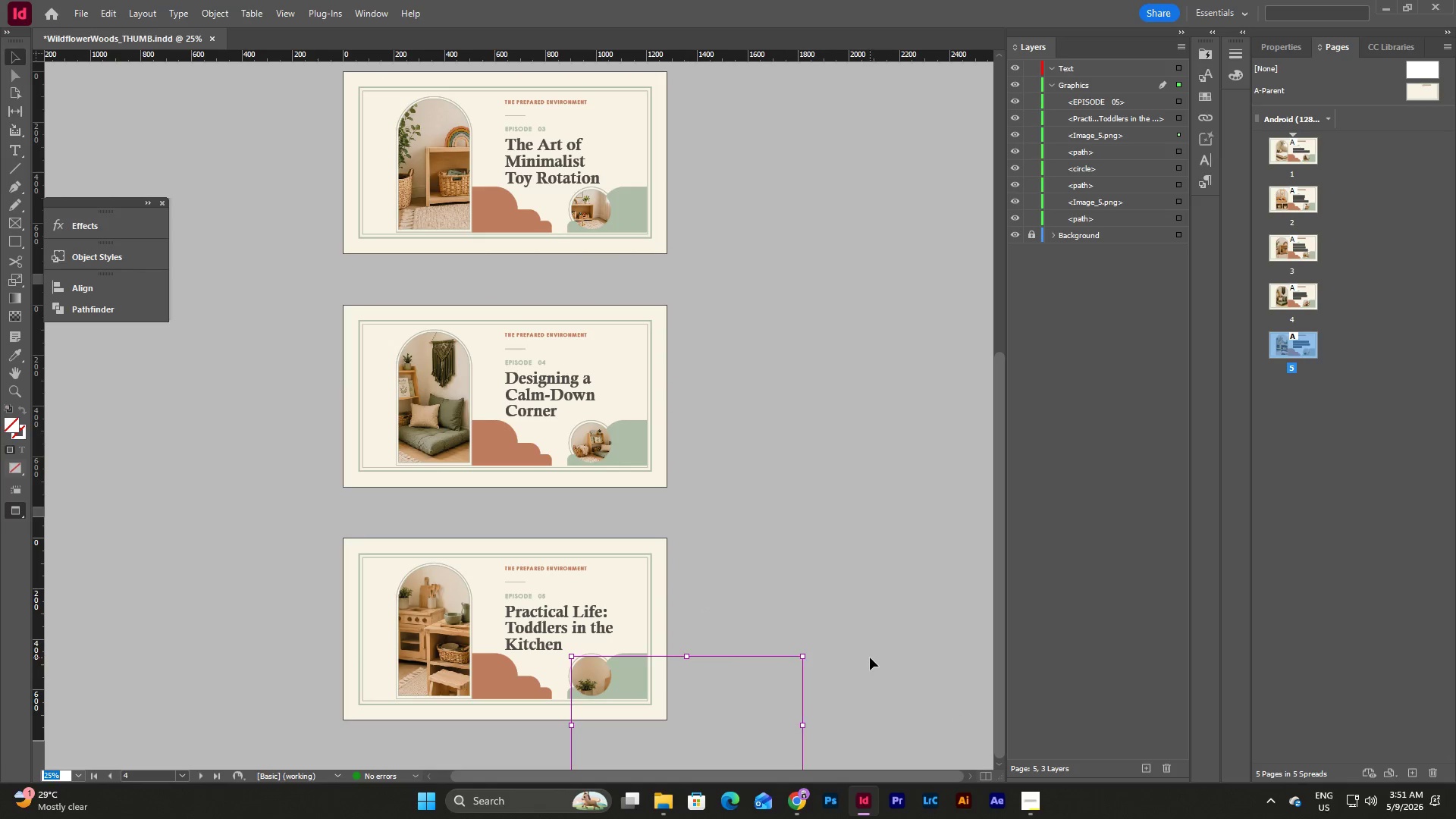 
left_click([870, 657])
 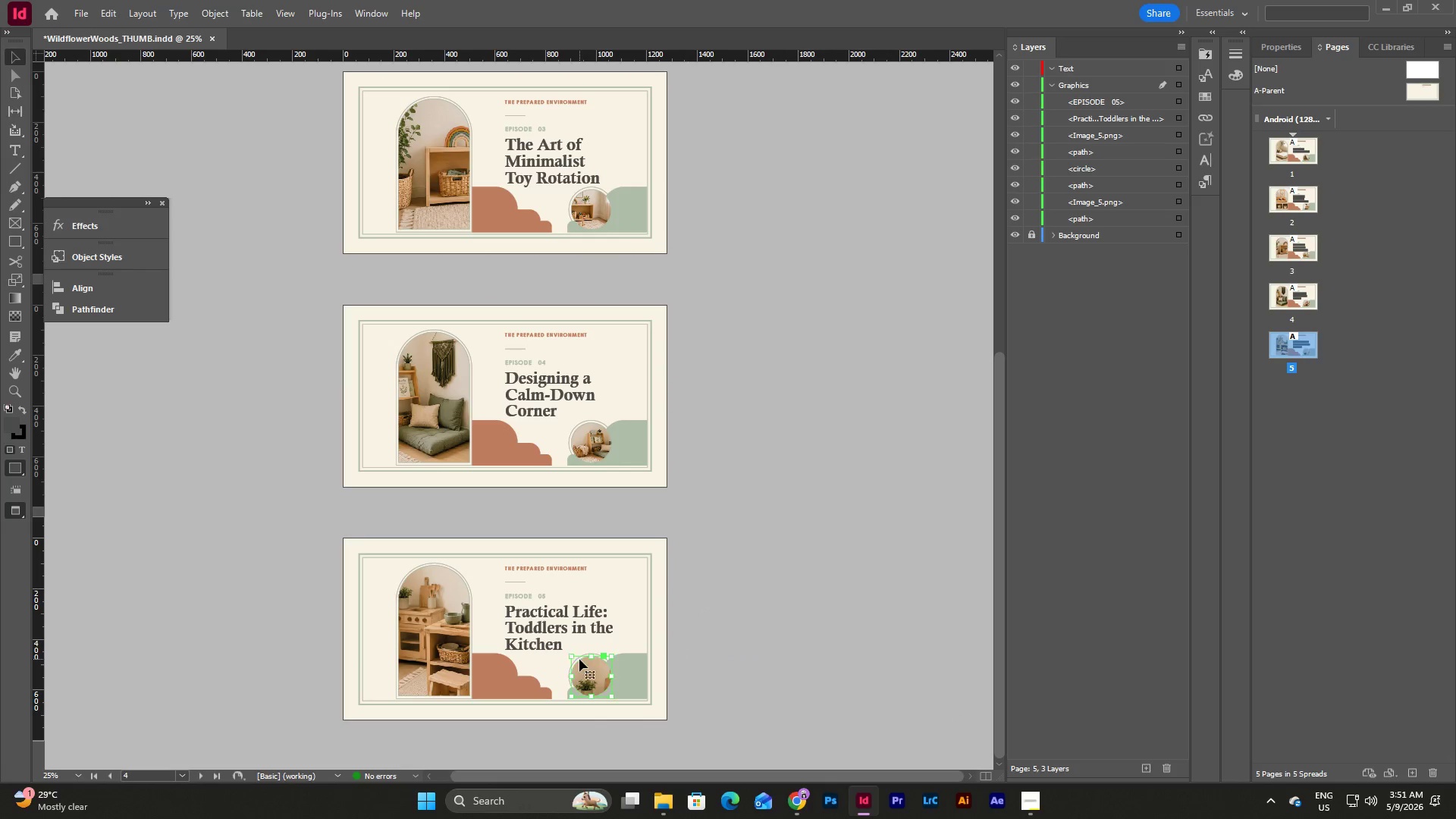 
double_click([588, 663])
 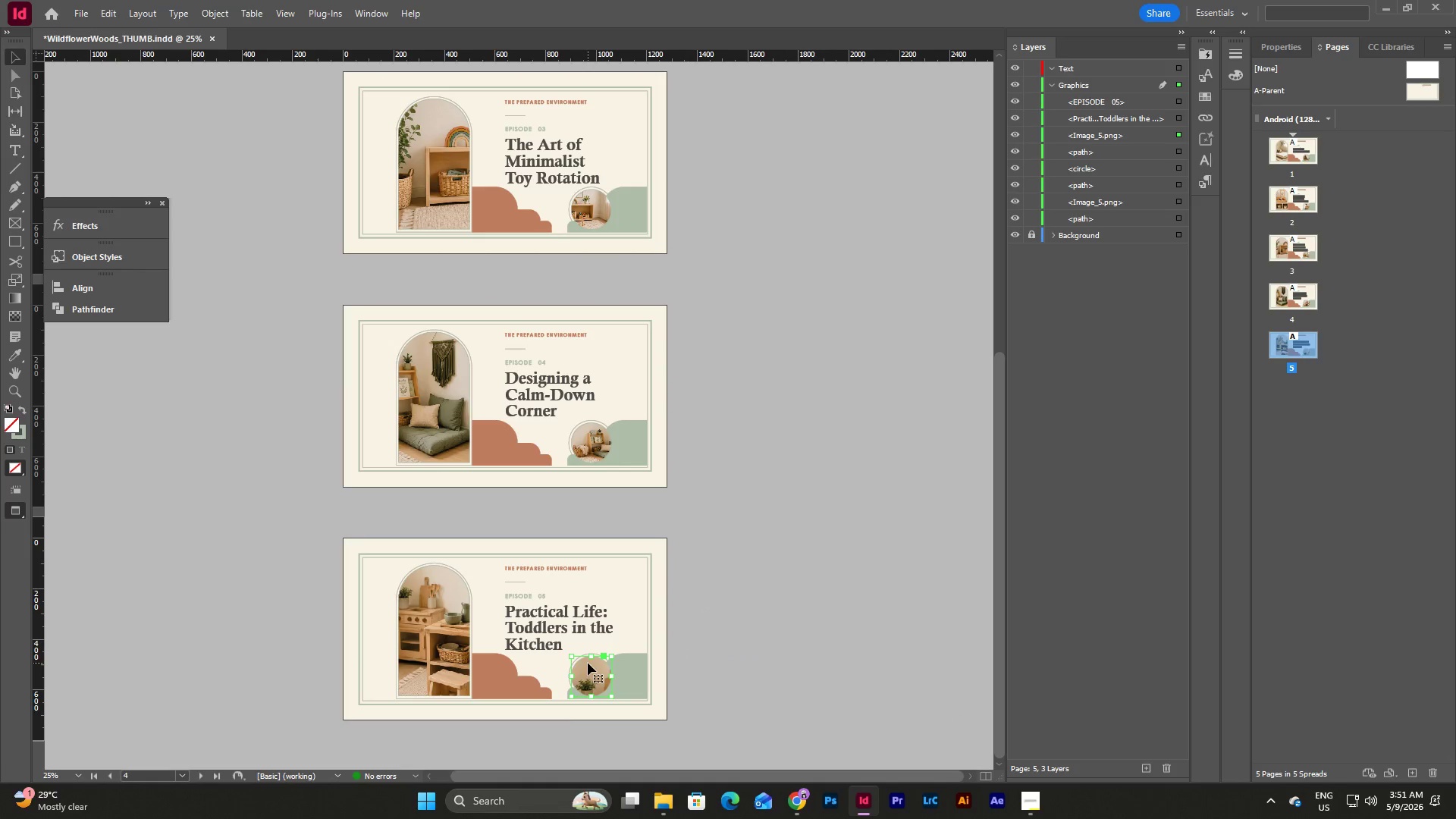 
triple_click([588, 663])
 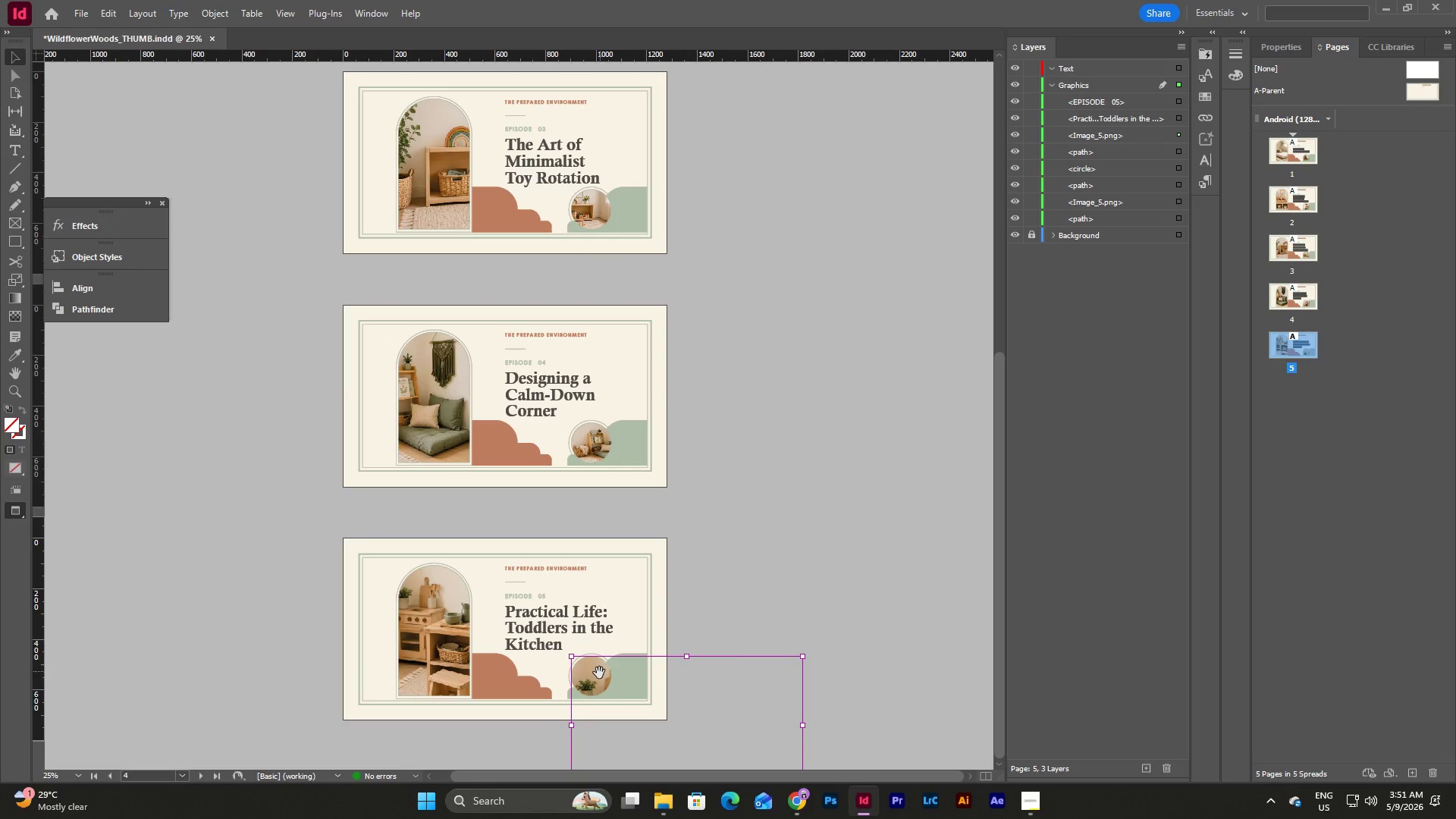 
left_click_drag(start_coordinate=[598, 676], to_coordinate=[596, 624])
 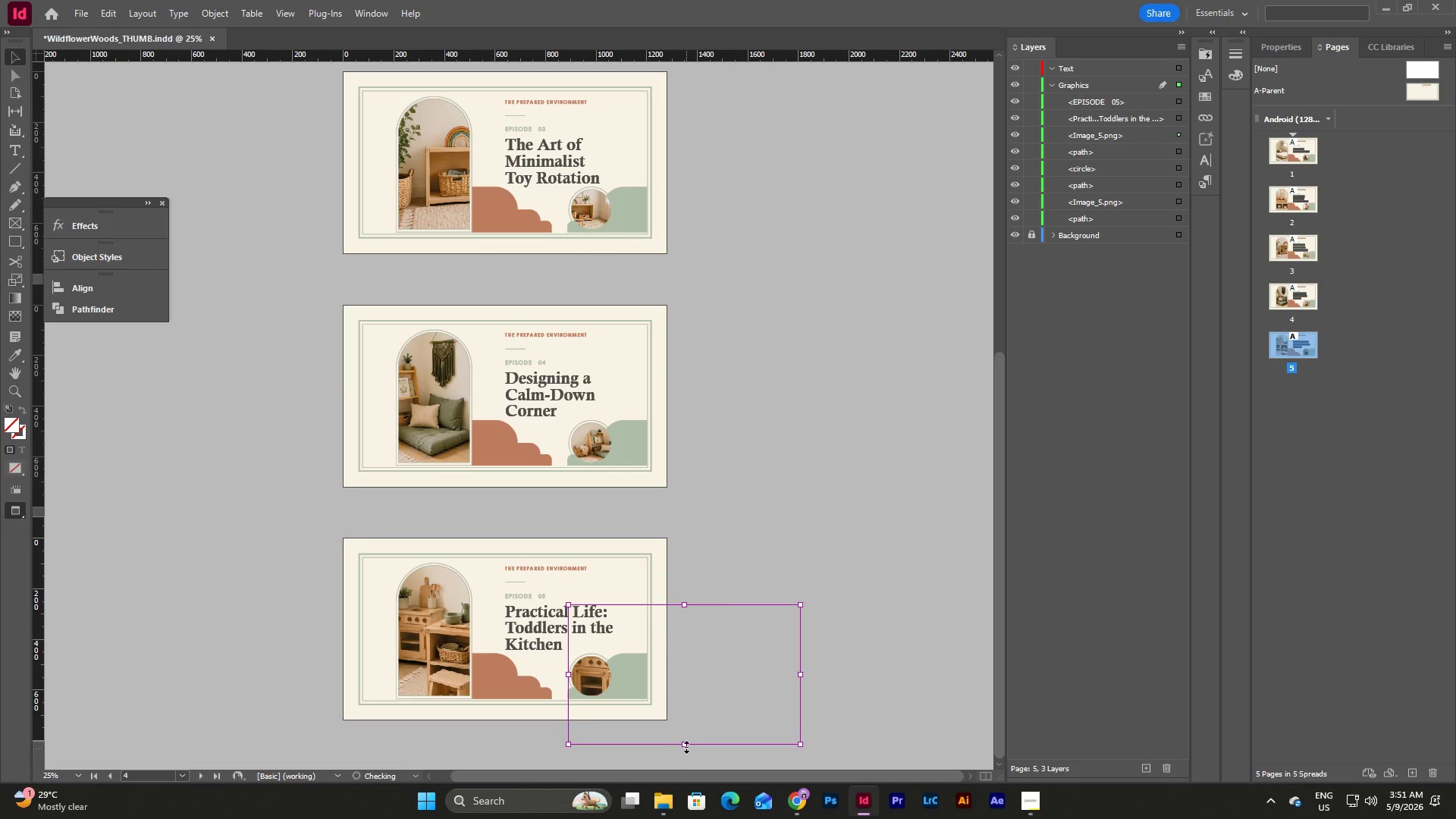 
left_click_drag(start_coordinate=[686, 747], to_coordinate=[693, 699])
 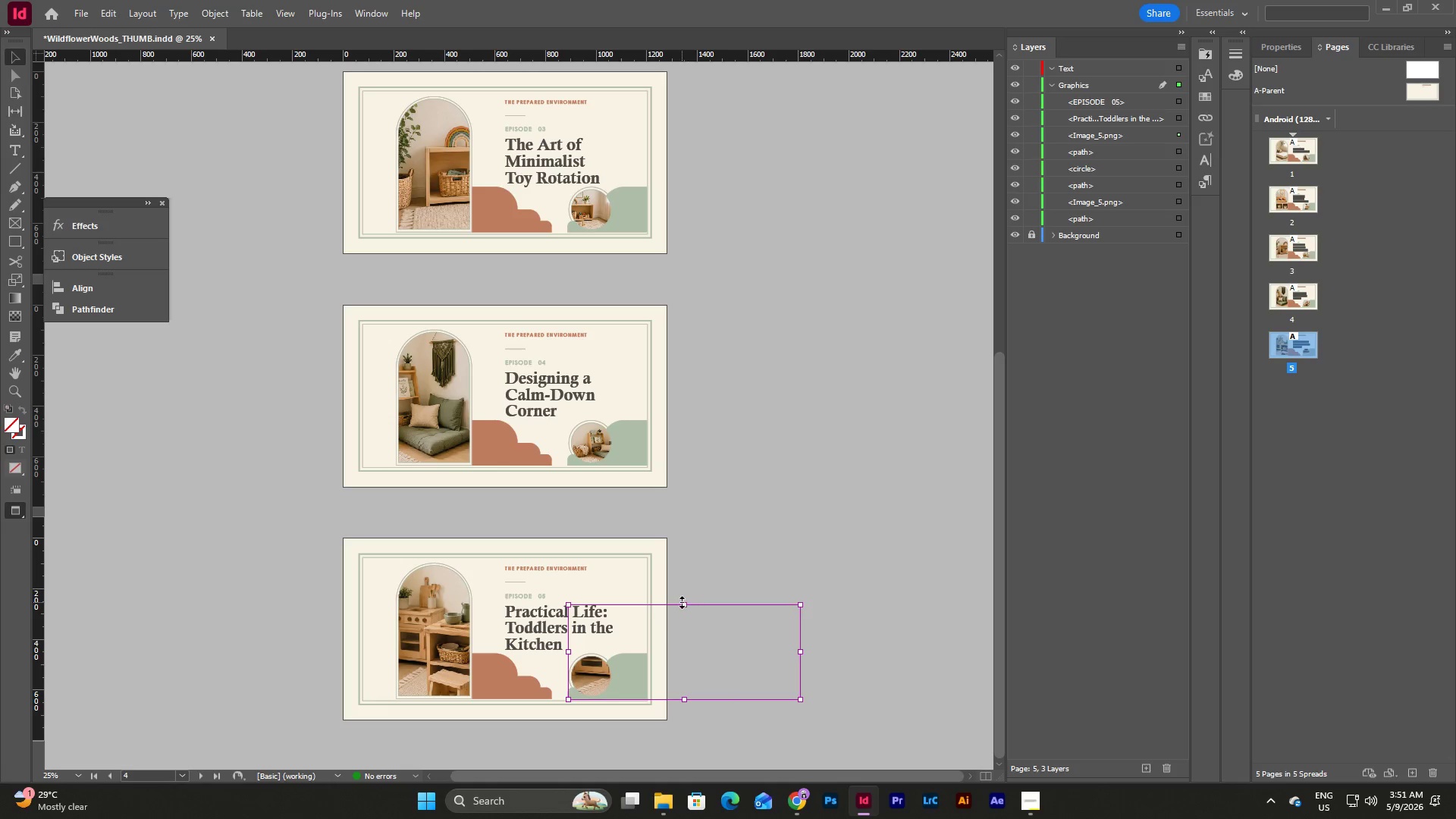 
left_click_drag(start_coordinate=[682, 602], to_coordinate=[682, 643])
 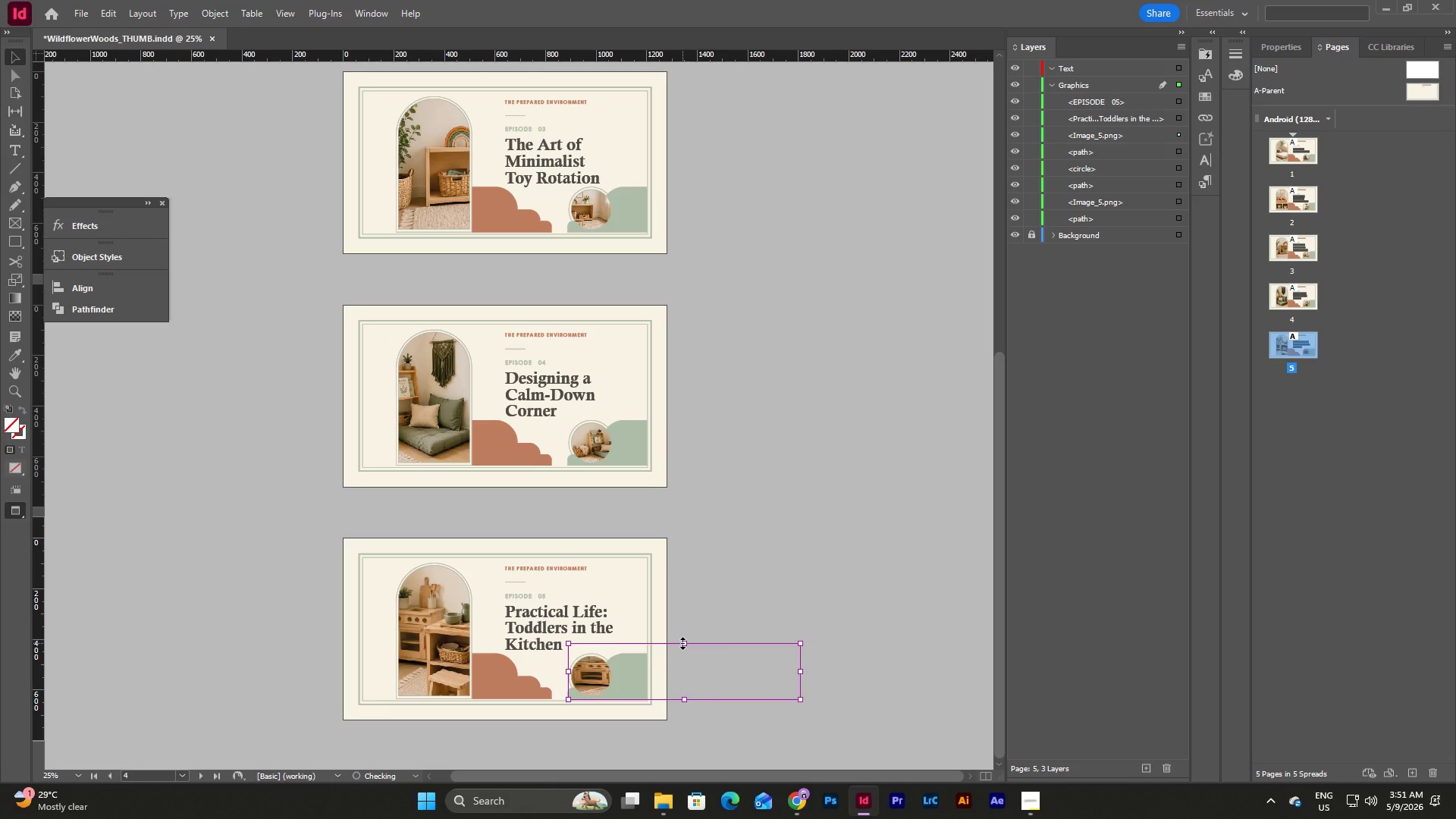 
left_click_drag(start_coordinate=[682, 643], to_coordinate=[684, 659])
 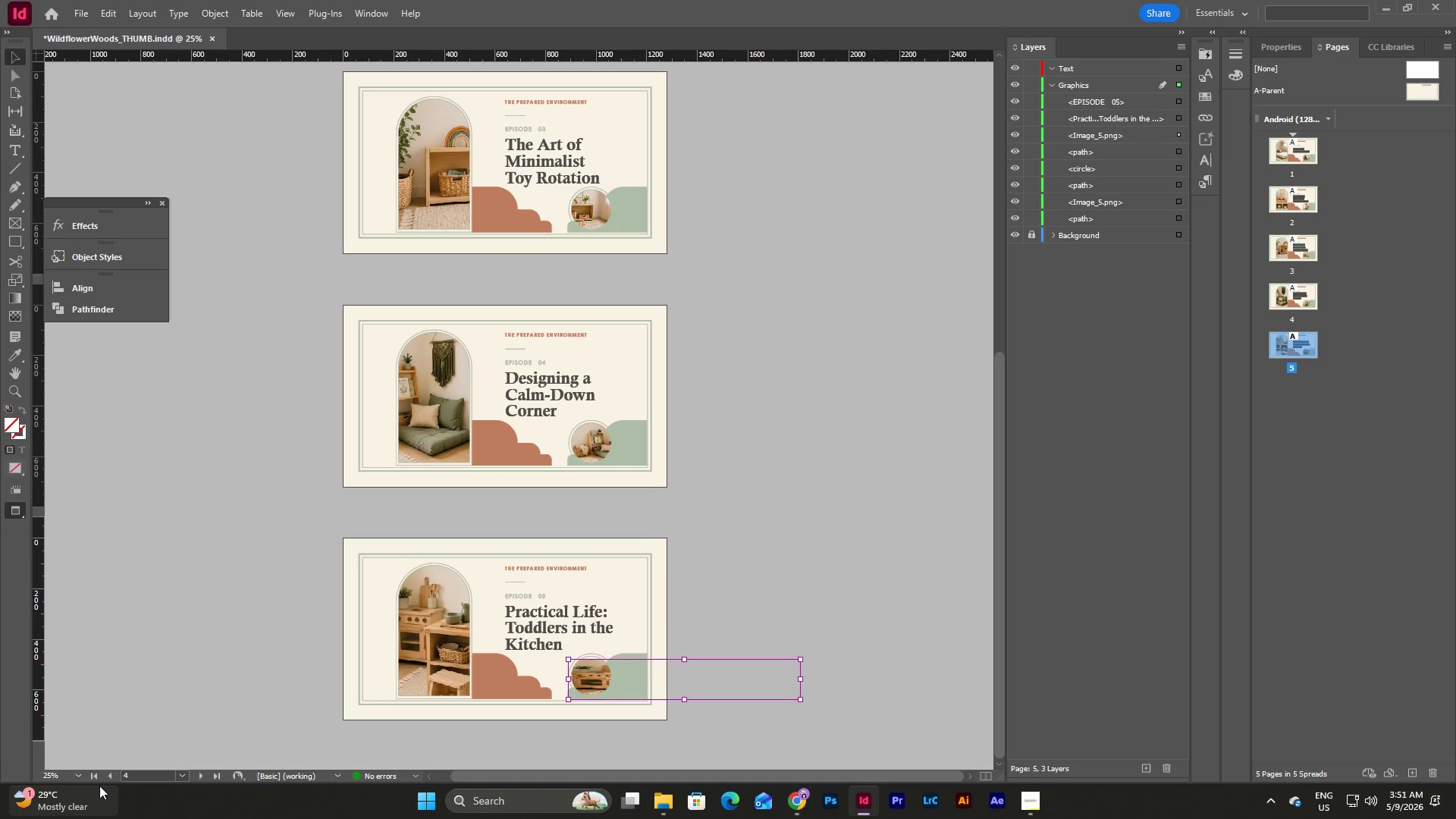 
left_click([79, 773])
 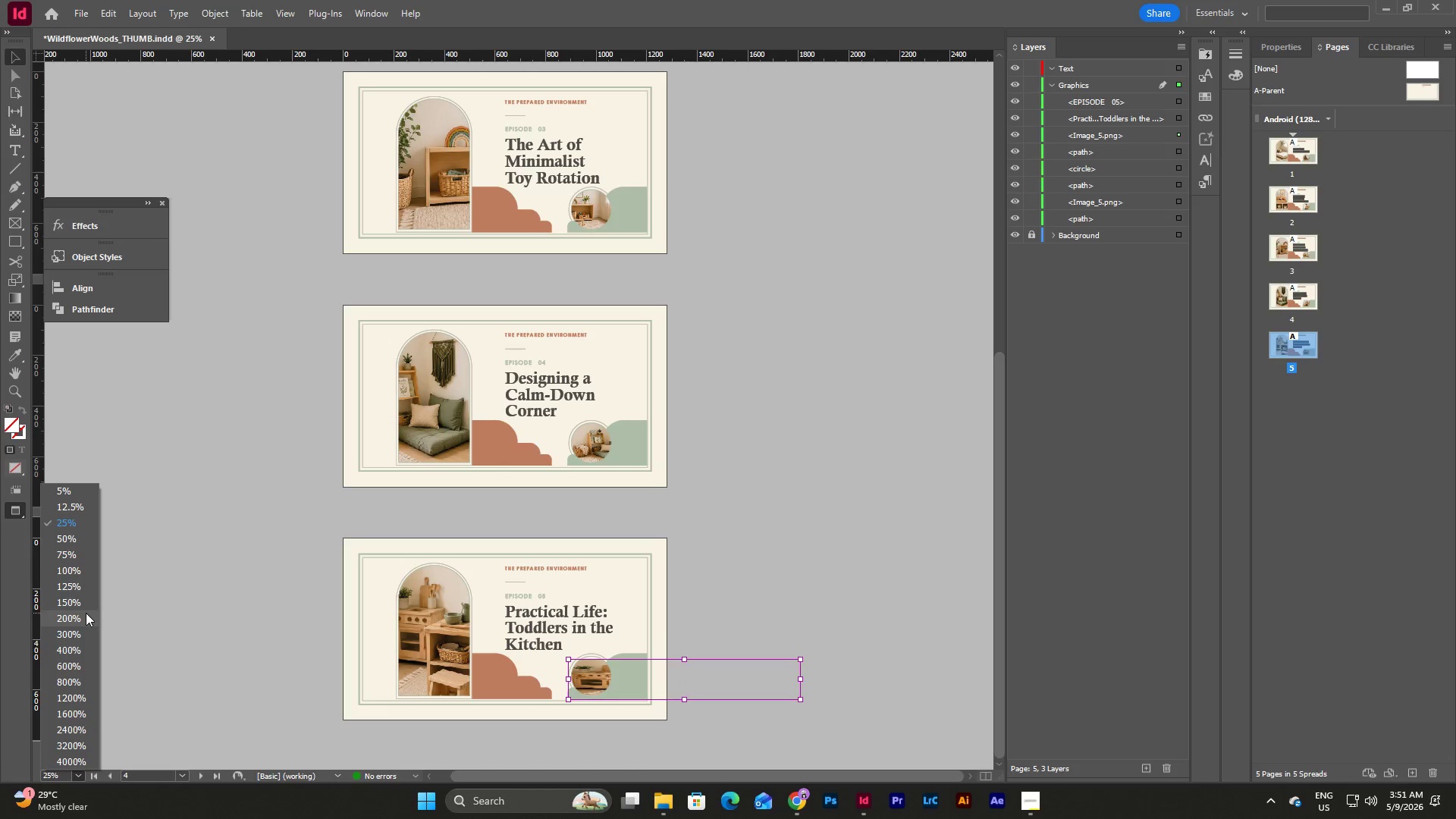 
left_click([86, 613])
 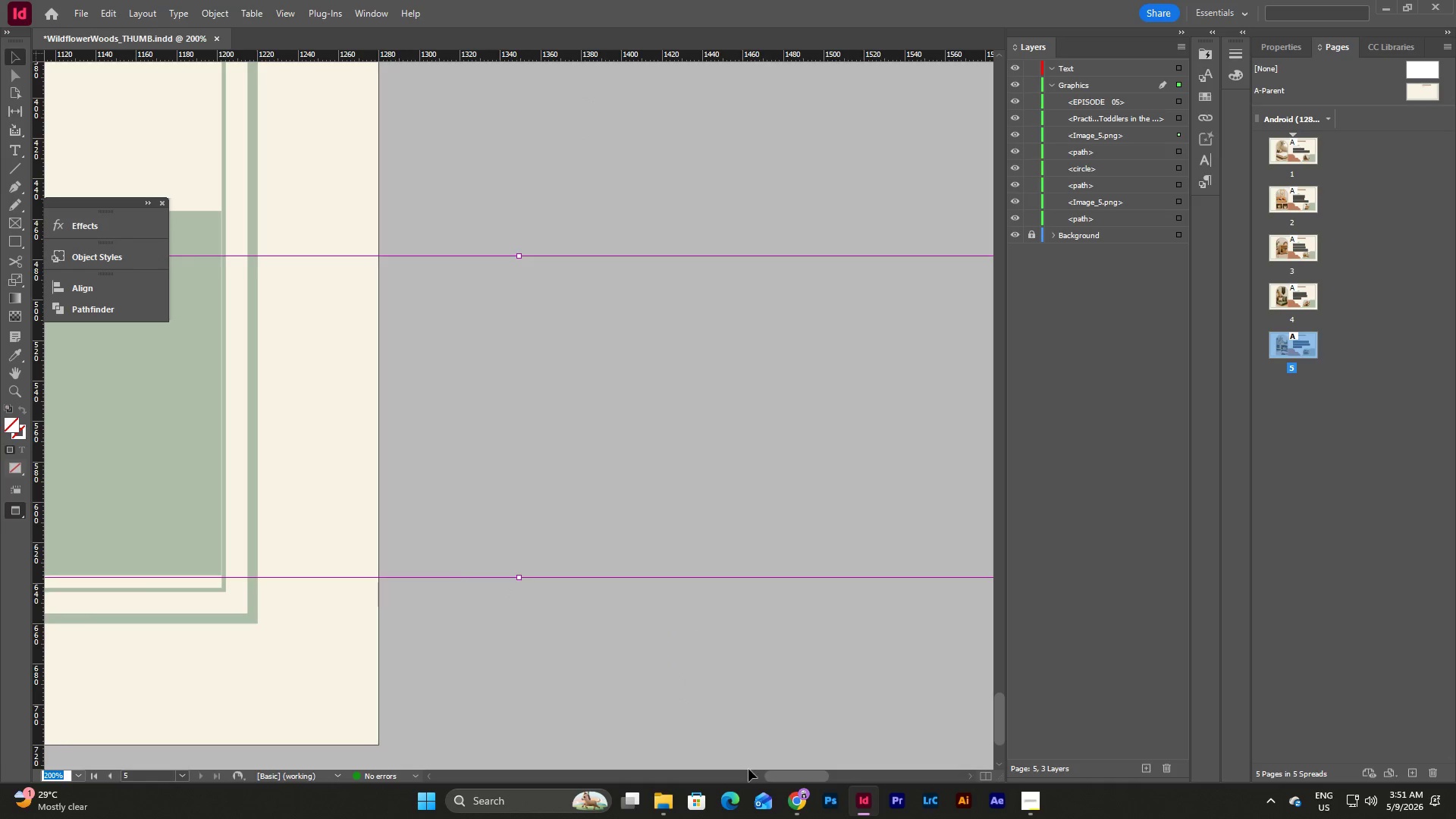 
left_click_drag(start_coordinate=[786, 780], to_coordinate=[843, 790])
 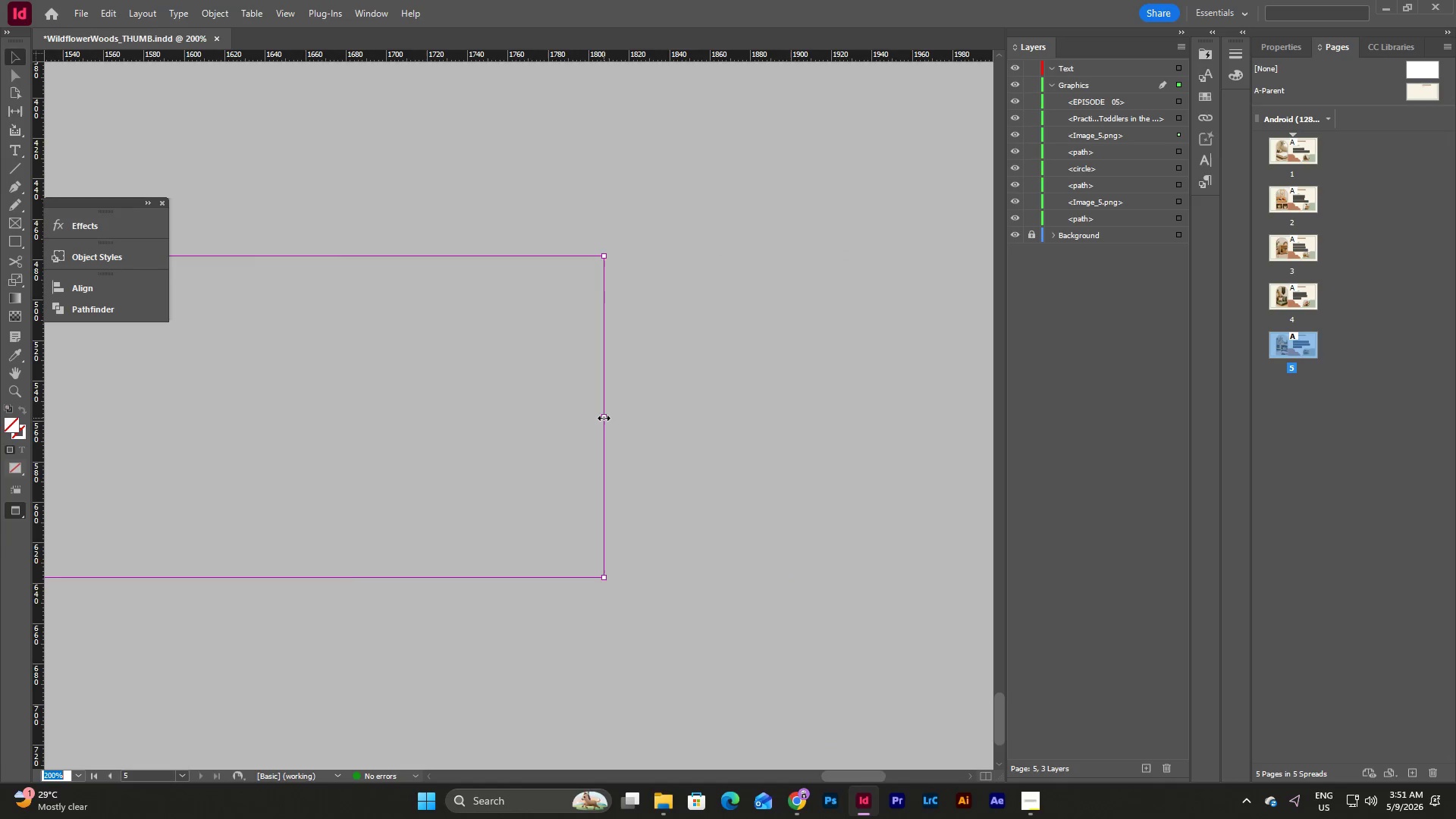 
left_click_drag(start_coordinate=[604, 416], to_coordinate=[128, 441])
 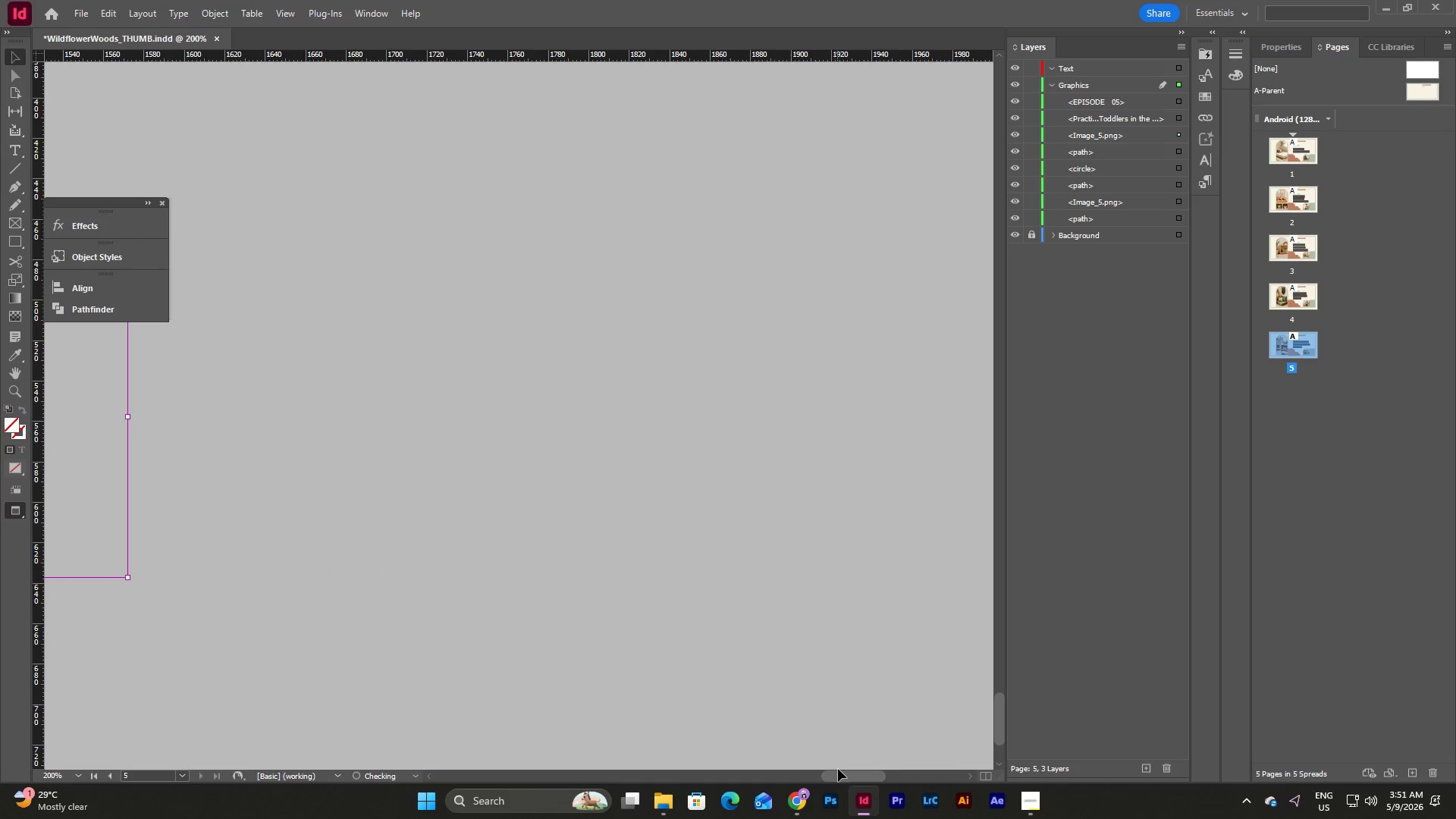 
left_click_drag(start_coordinate=[841, 778], to_coordinate=[804, 773])
 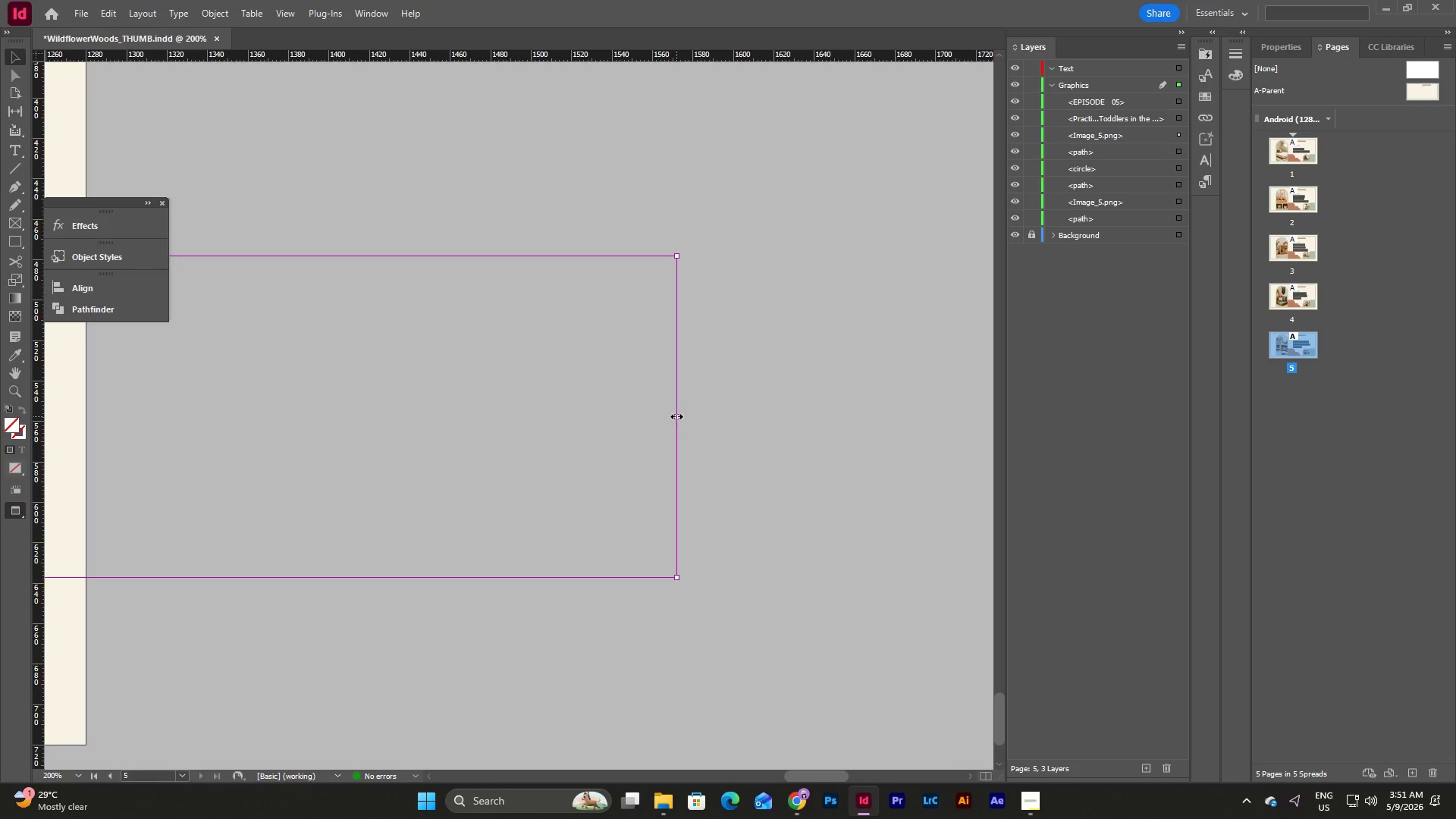 
left_click_drag(start_coordinate=[677, 416], to_coordinate=[465, 417])
 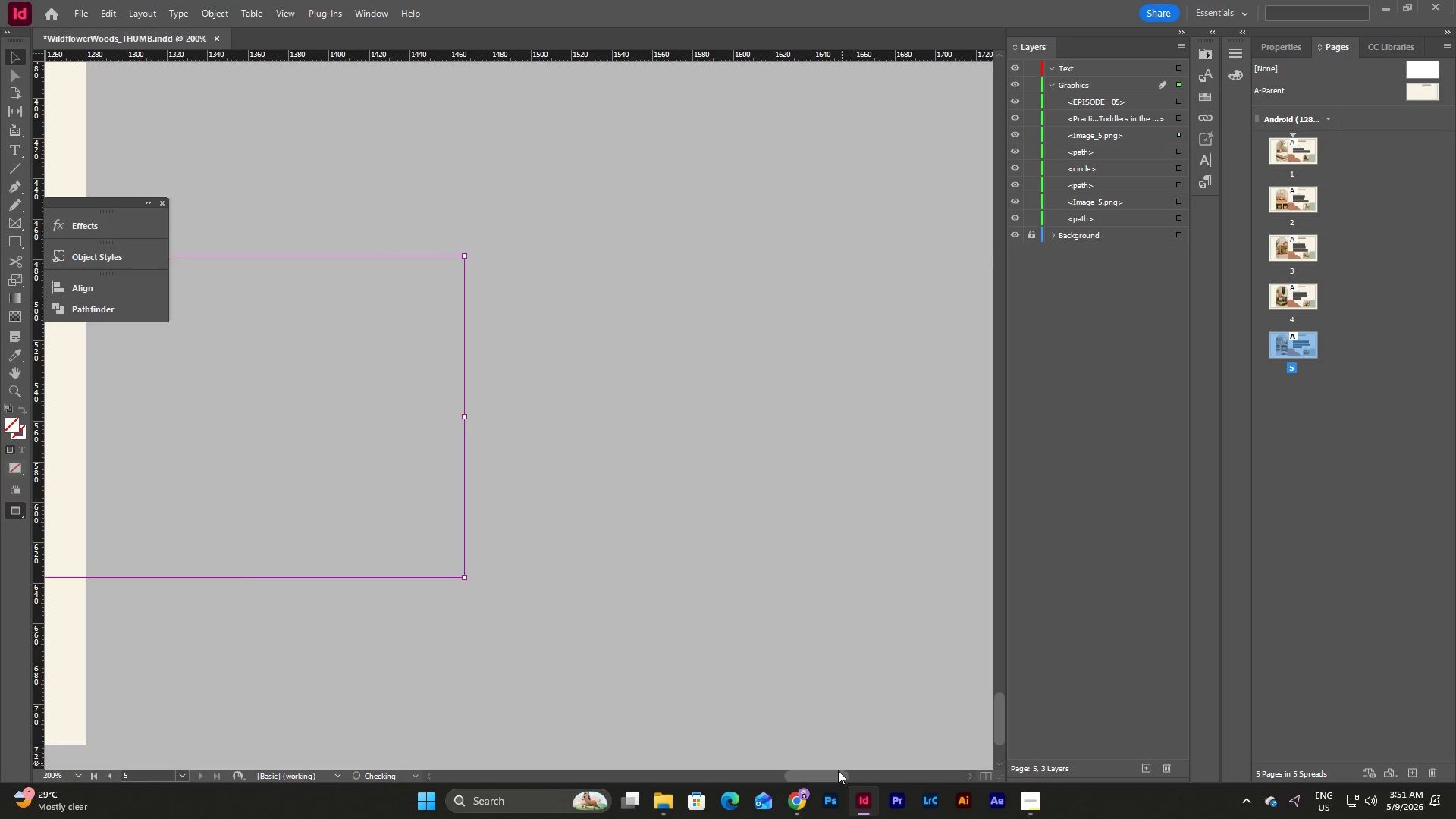 
left_click_drag(start_coordinate=[838, 773], to_coordinate=[824, 782])
 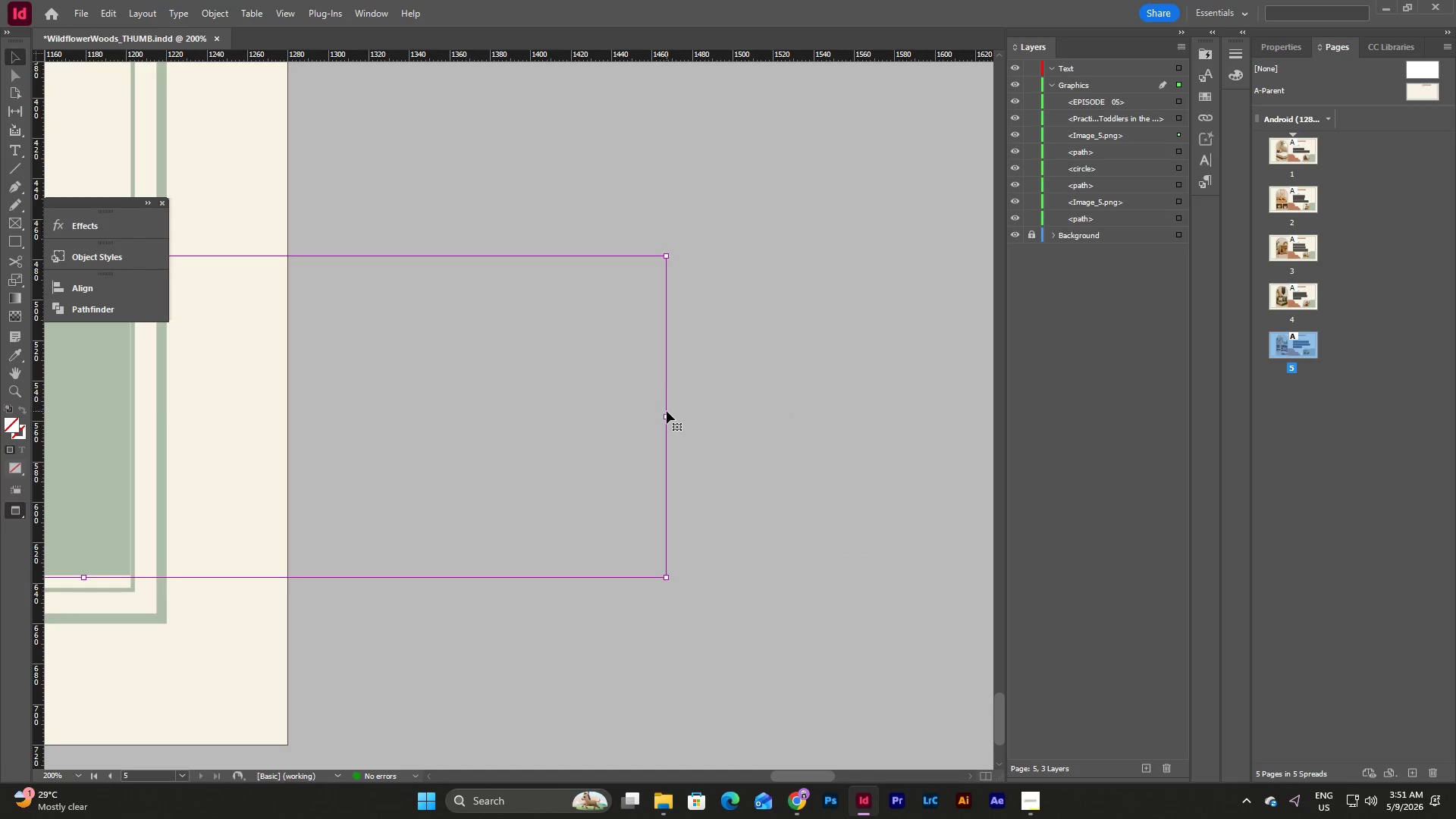 
left_click_drag(start_coordinate=[667, 415], to_coordinate=[429, 428])
 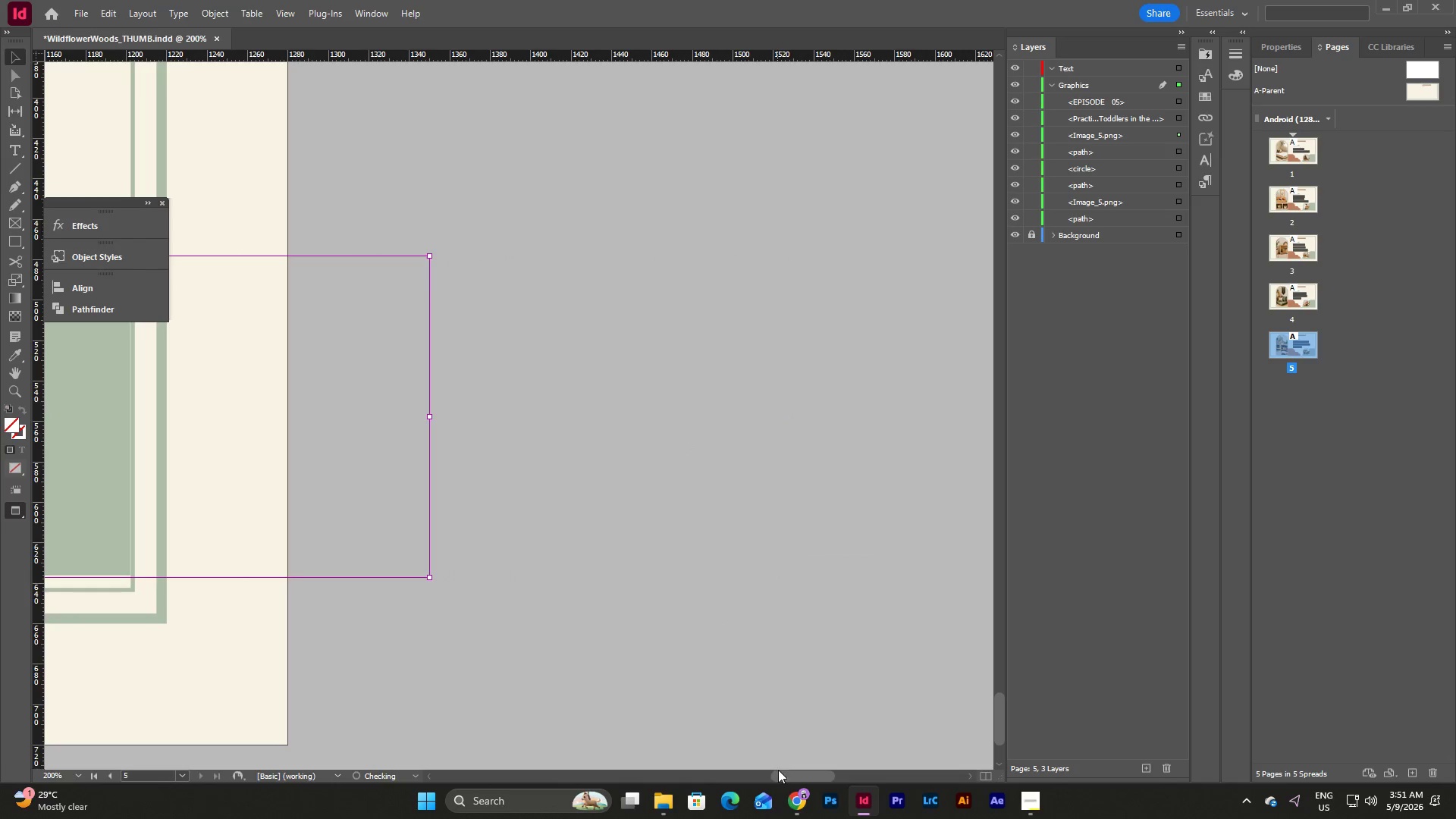 
left_click_drag(start_coordinate=[784, 779], to_coordinate=[745, 772])
 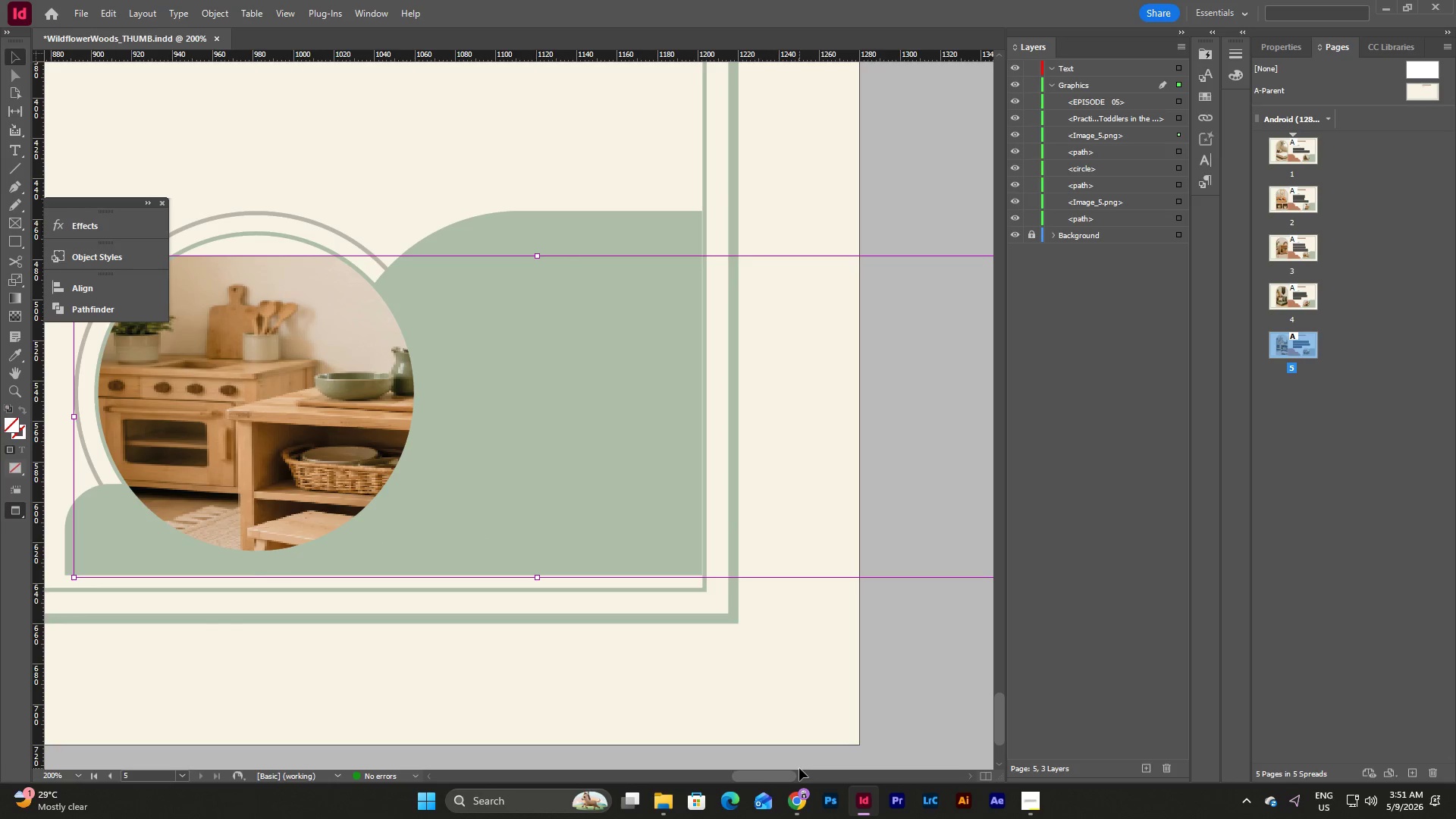 
left_click_drag(start_coordinate=[783, 777], to_coordinate=[803, 776])
 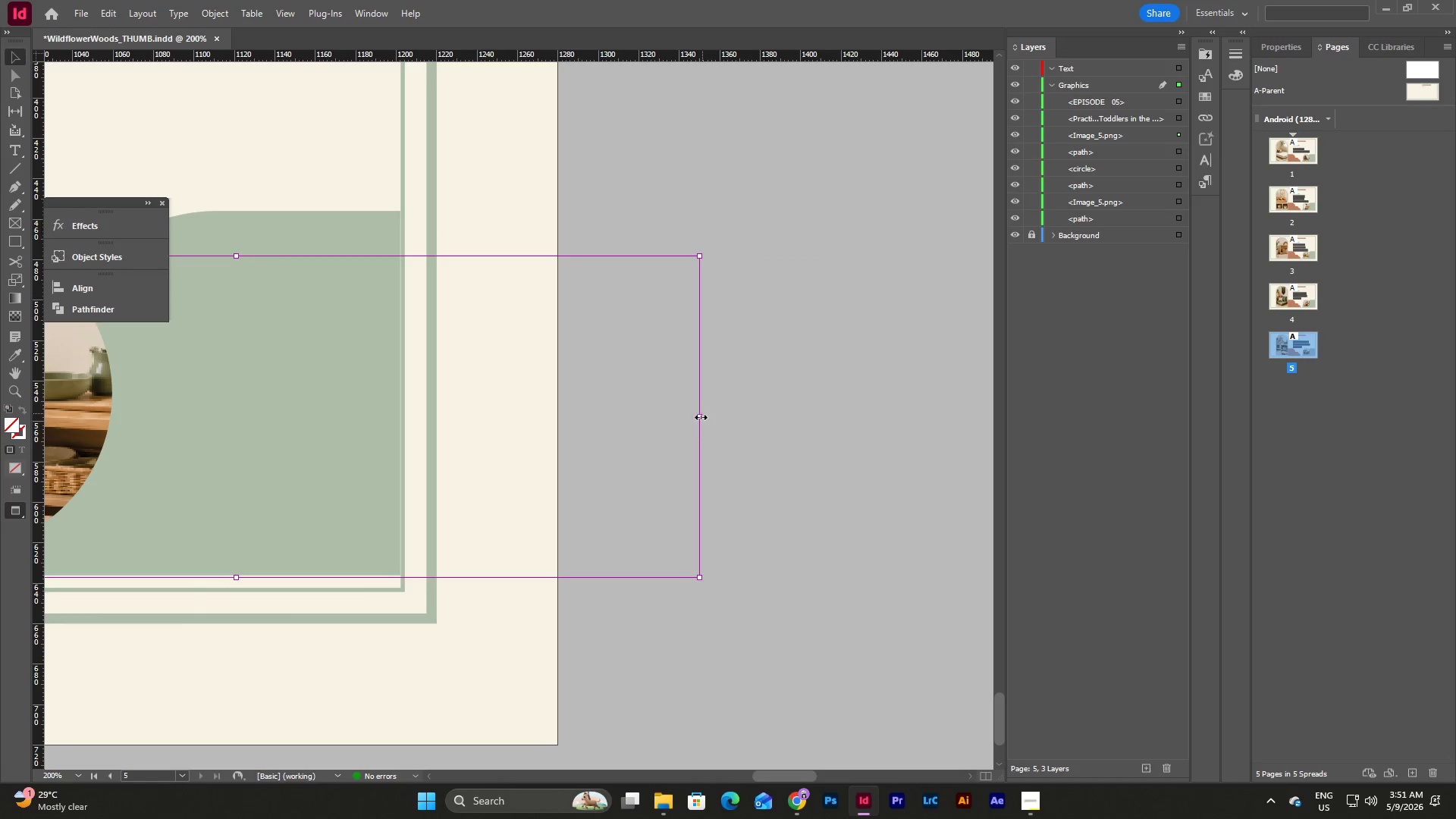 
left_click_drag(start_coordinate=[700, 419], to_coordinate=[314, 428])
 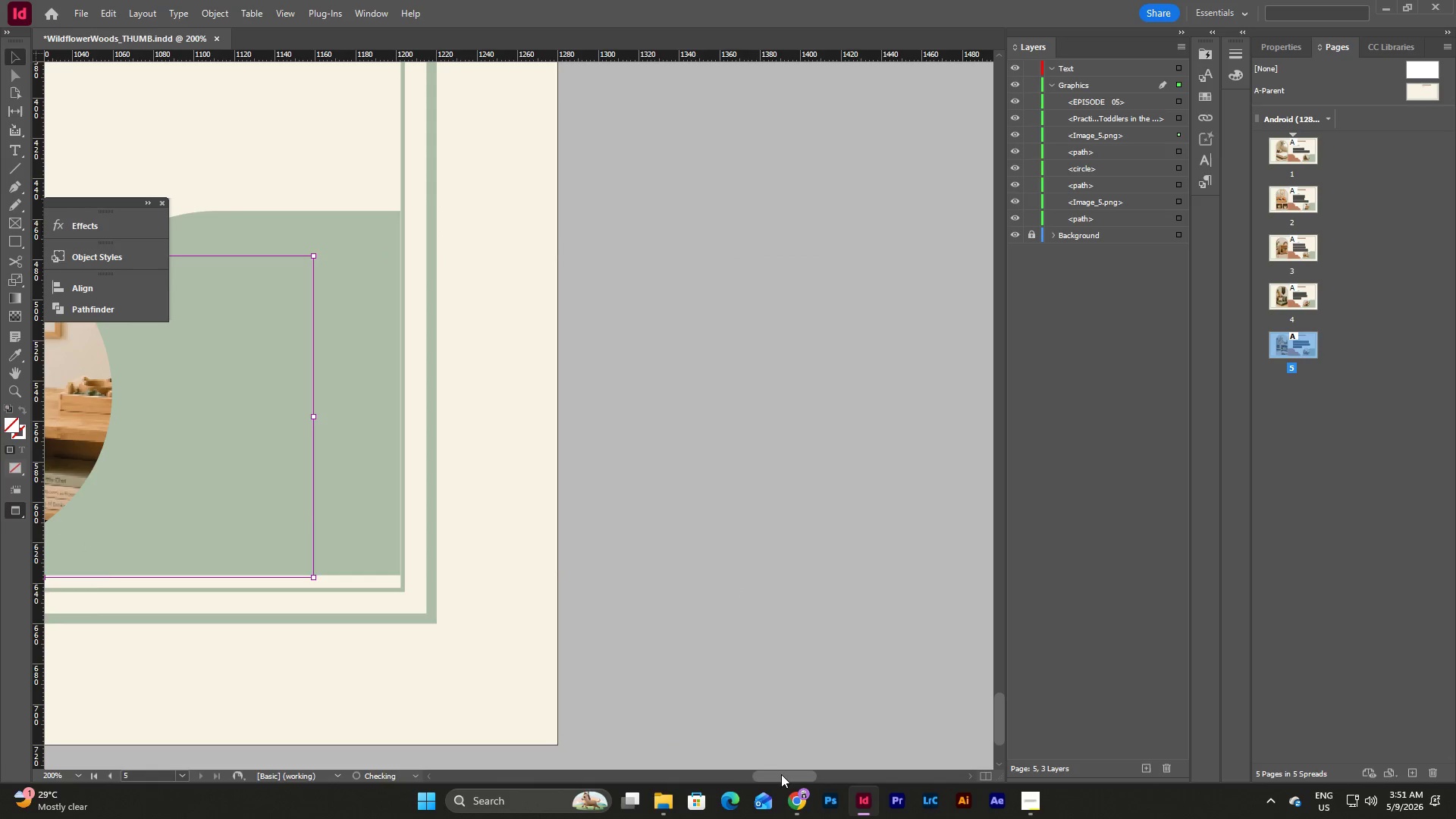 
left_click_drag(start_coordinate=[781, 774], to_coordinate=[746, 780])
 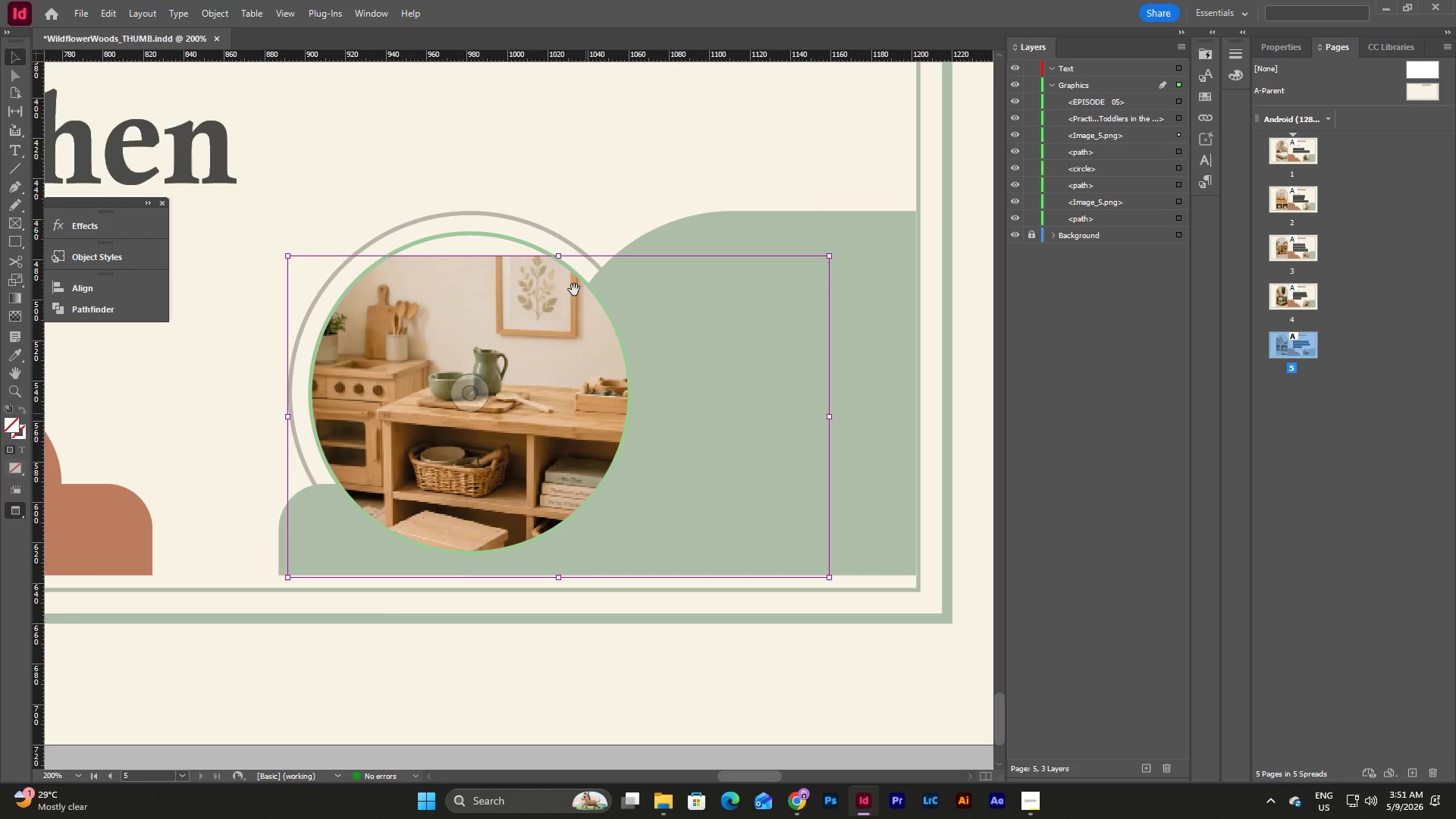 
left_click_drag(start_coordinate=[556, 257], to_coordinate=[556, 231])
 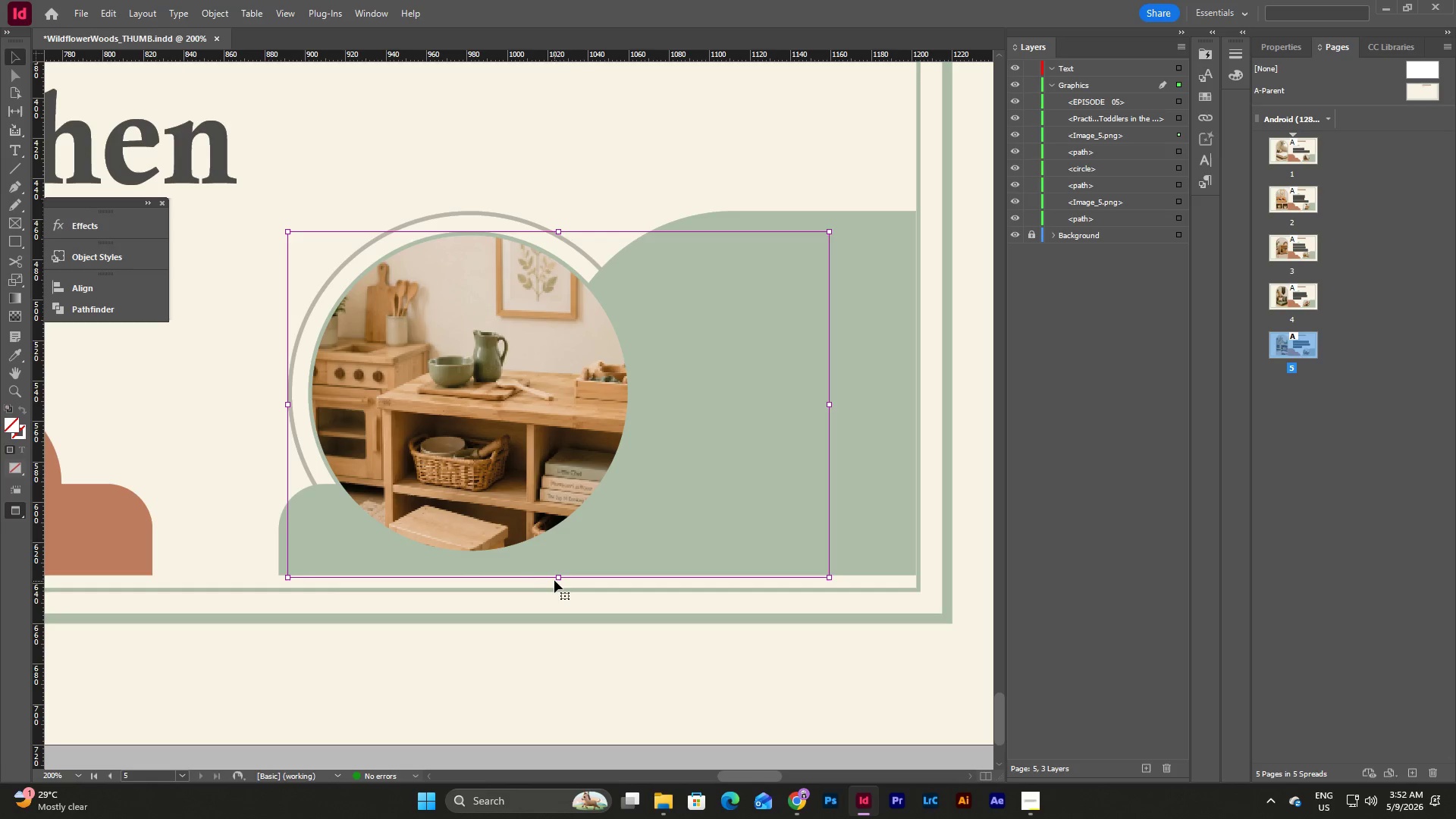 
left_click_drag(start_coordinate=[558, 577], to_coordinate=[560, 550])
 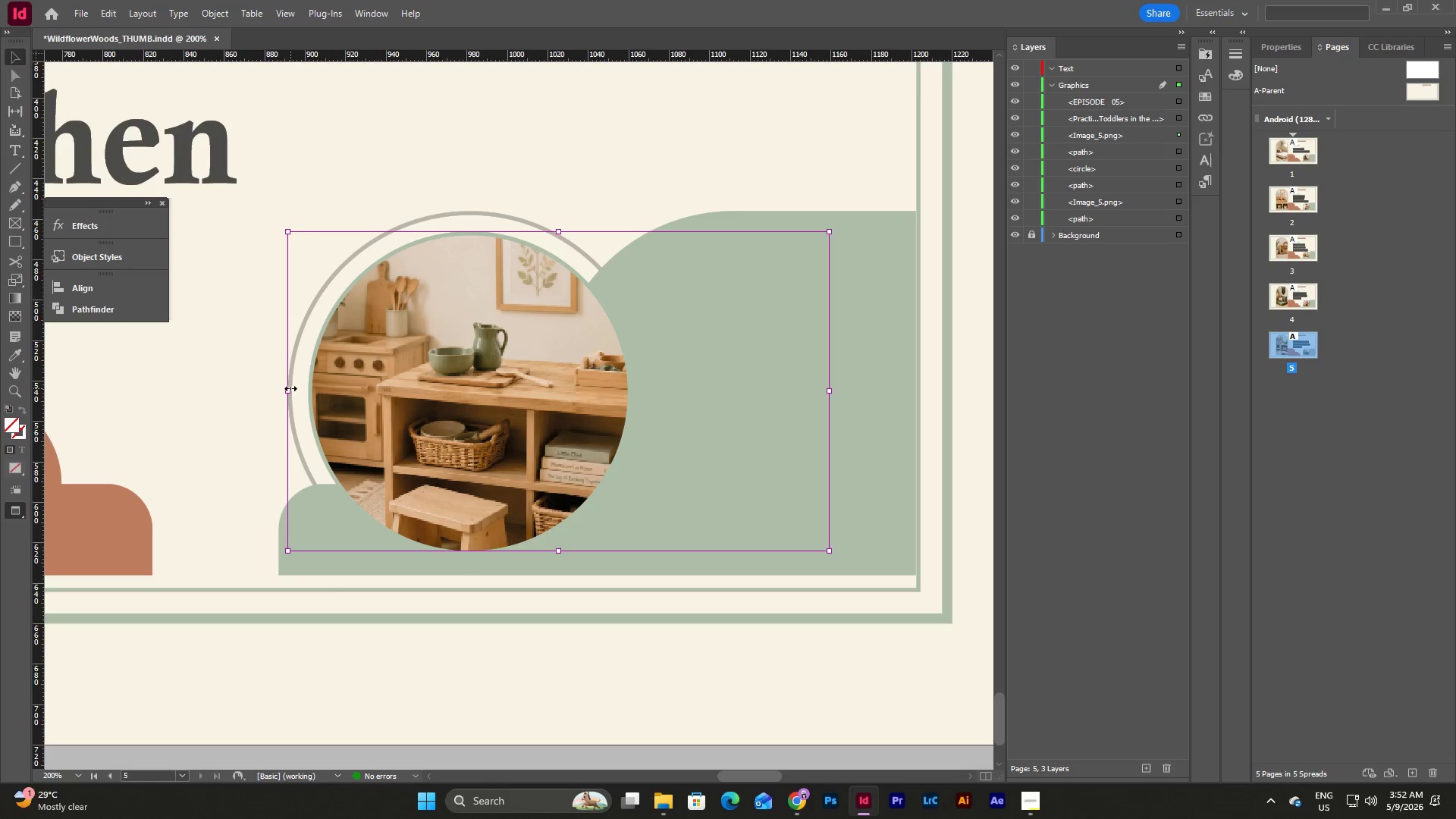 
left_click_drag(start_coordinate=[290, 388], to_coordinate=[307, 390])
 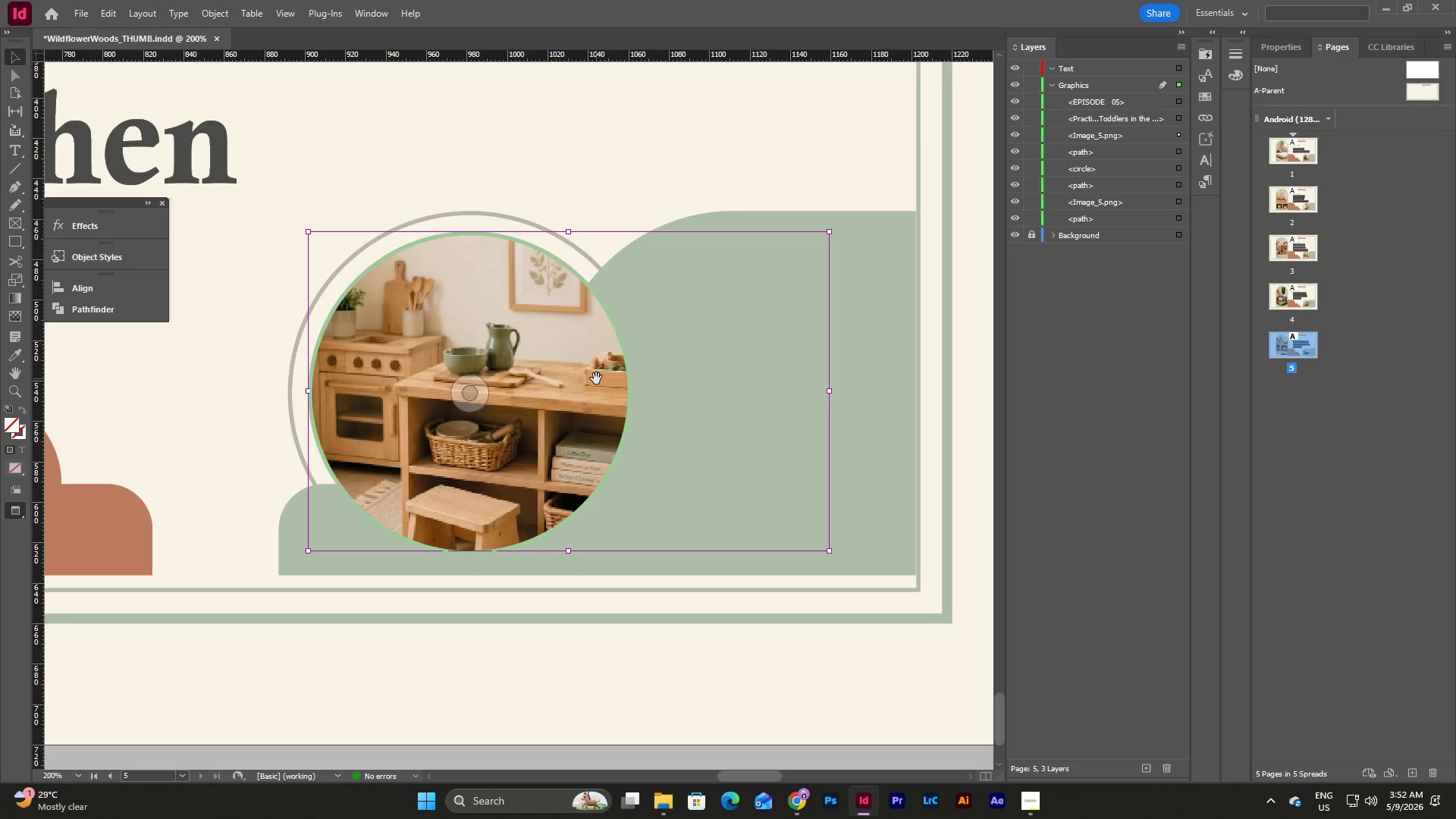 
left_click_drag(start_coordinate=[596, 378], to_coordinate=[527, 377])
 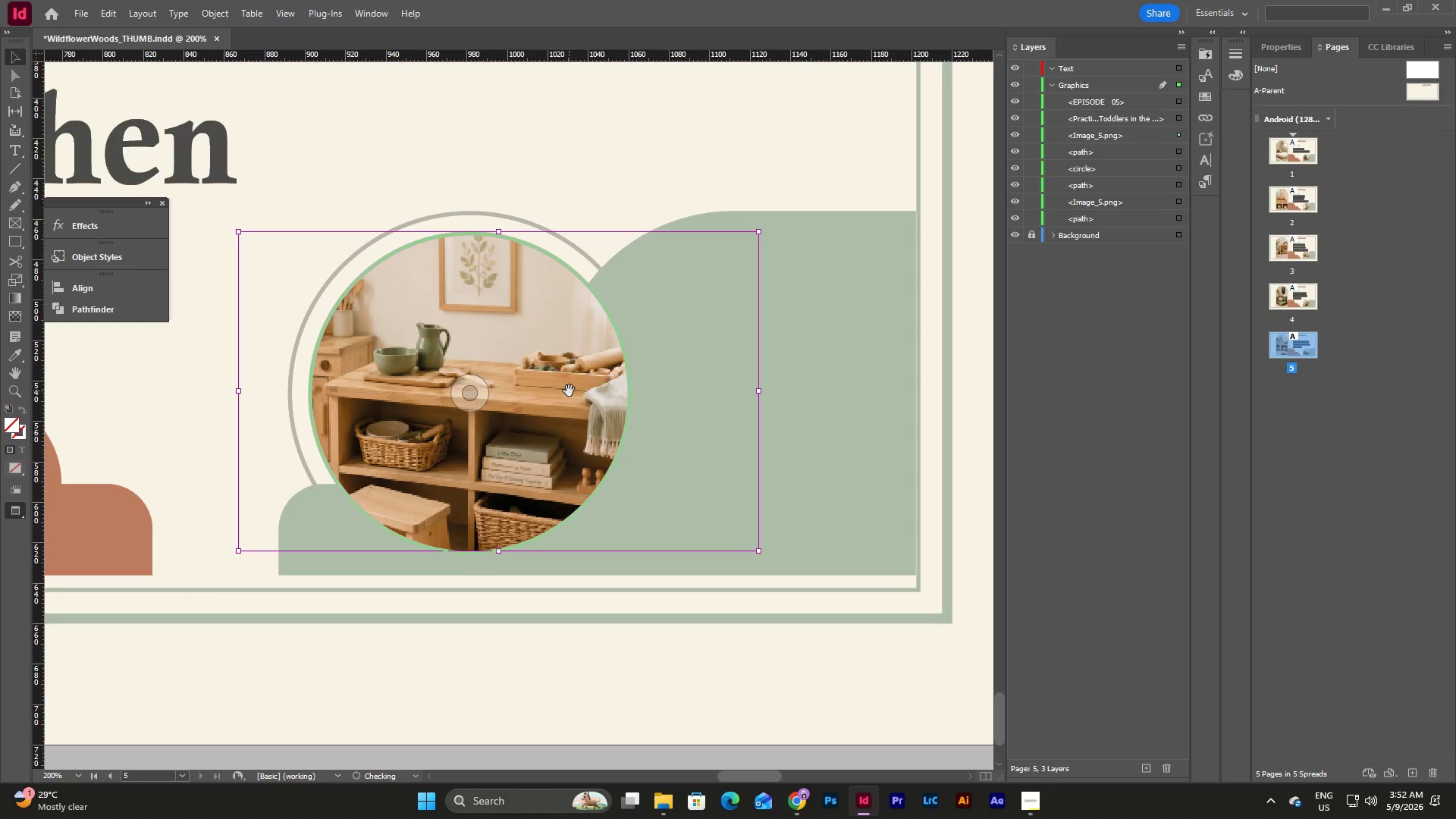 
left_click_drag(start_coordinate=[569, 391], to_coordinate=[548, 391])
 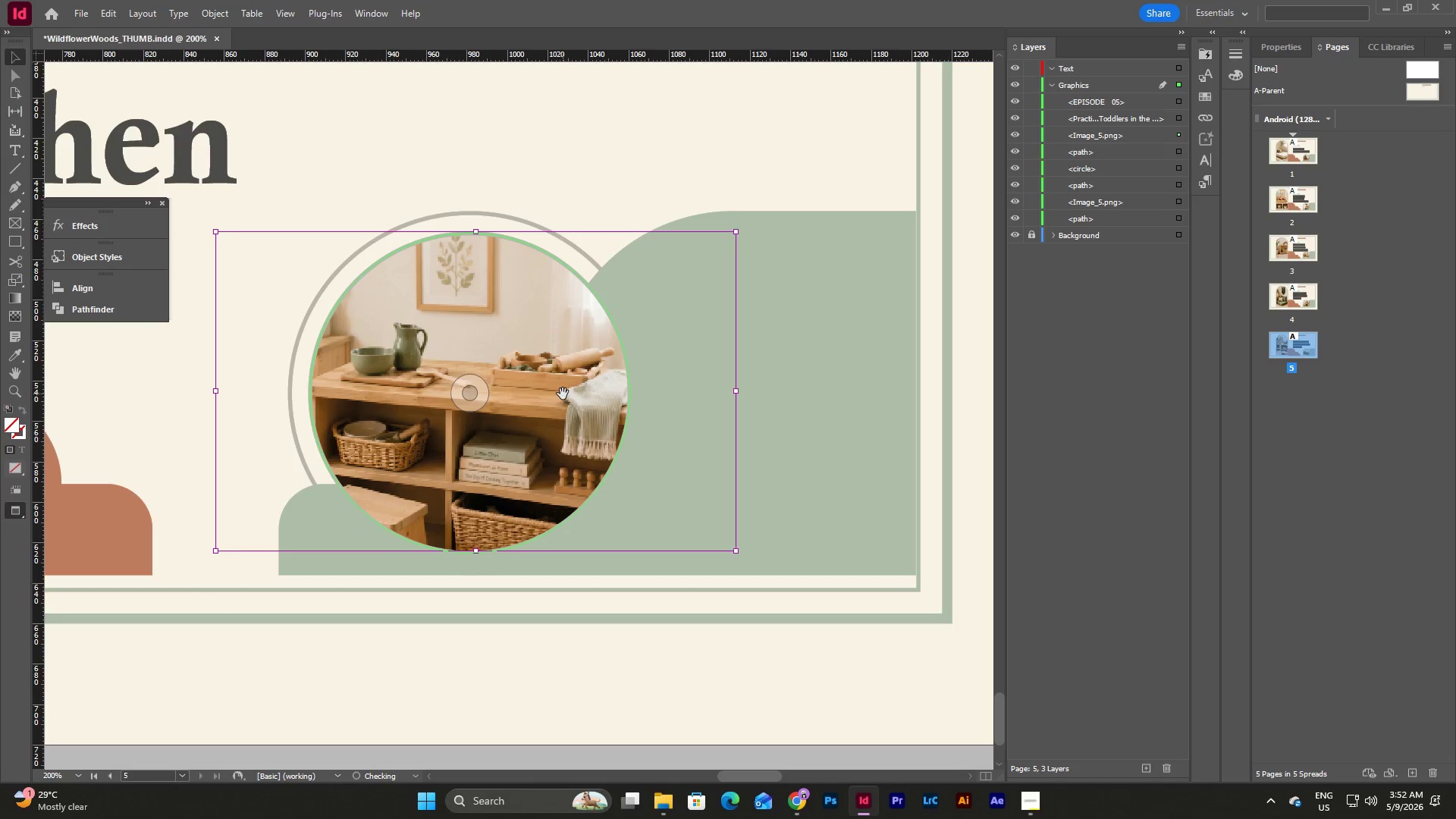 
left_click_drag(start_coordinate=[563, 394], to_coordinate=[524, 393])
 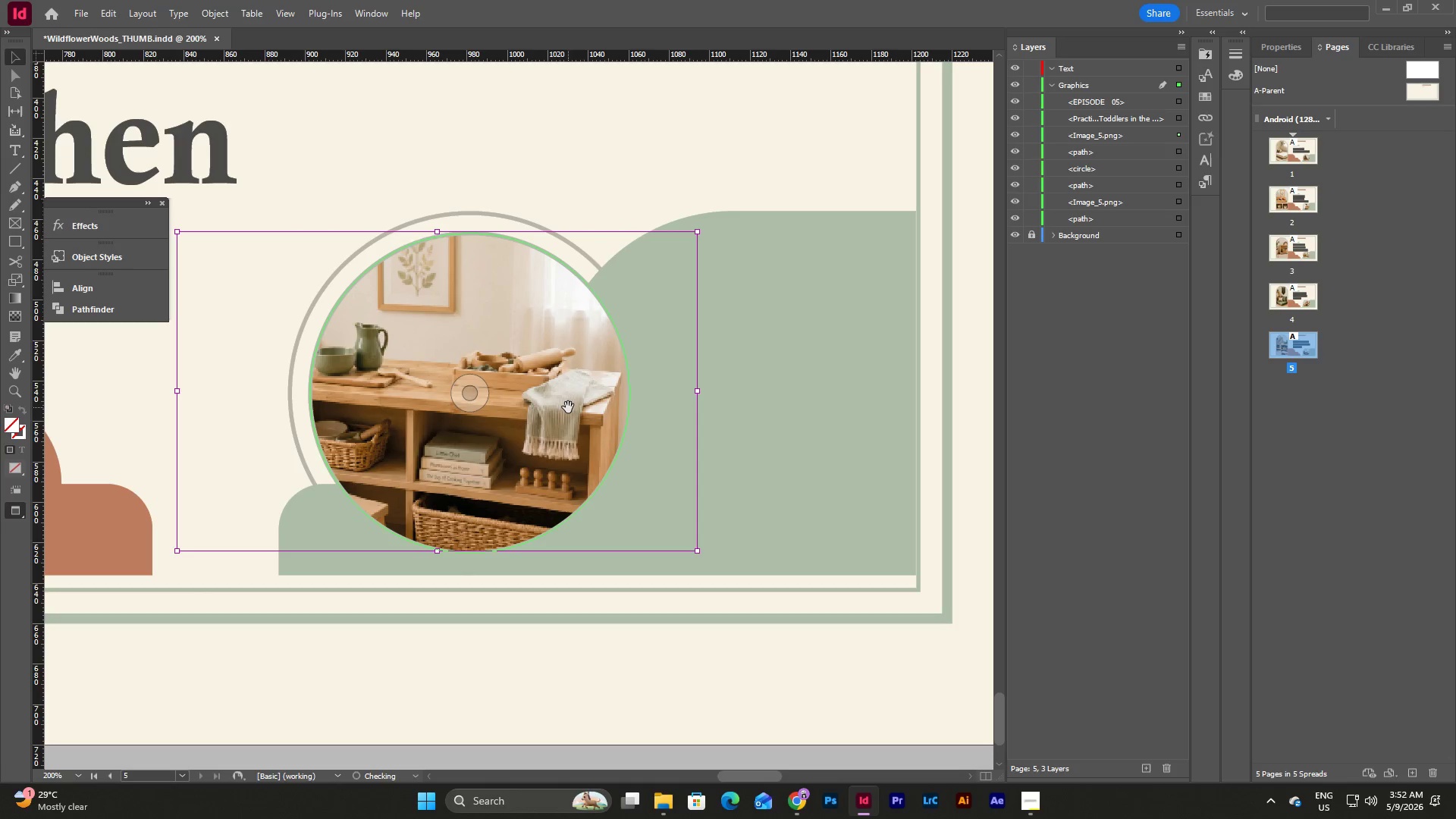 
left_click_drag(start_coordinate=[568, 407], to_coordinate=[536, 406])
 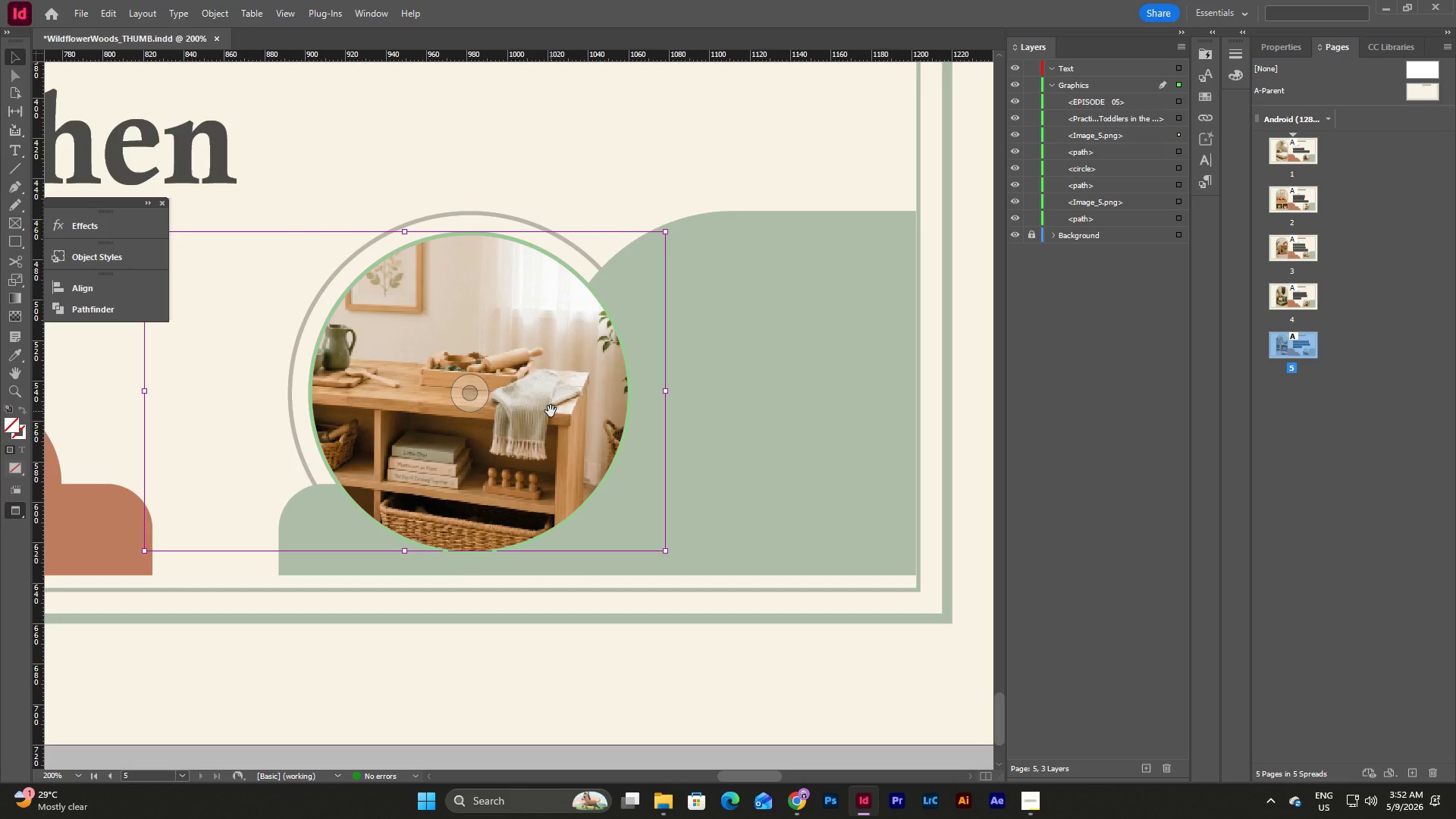 
left_click_drag(start_coordinate=[551, 411], to_coordinate=[522, 408])
 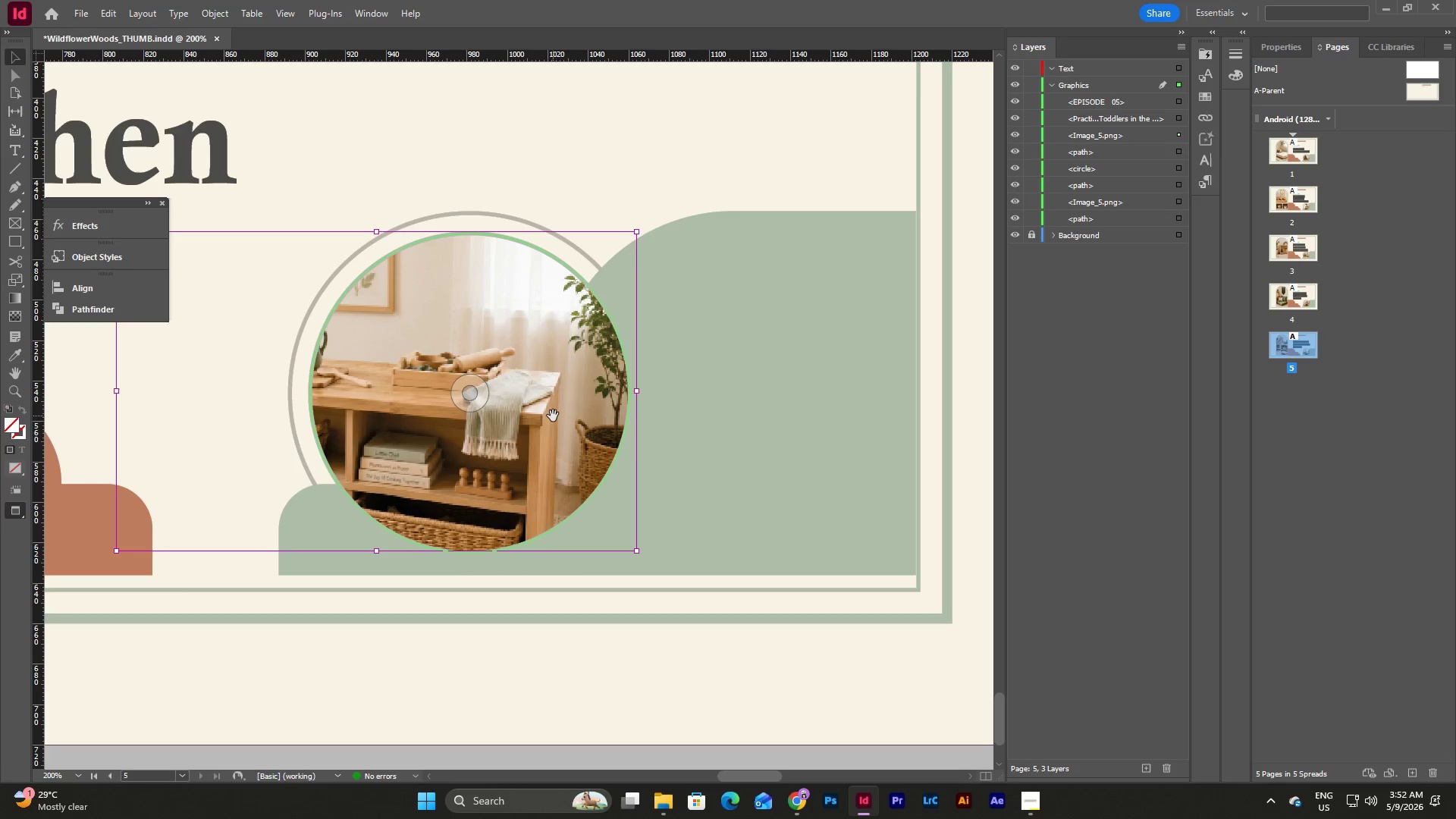 
left_click_drag(start_coordinate=[553, 416], to_coordinate=[529, 413])
 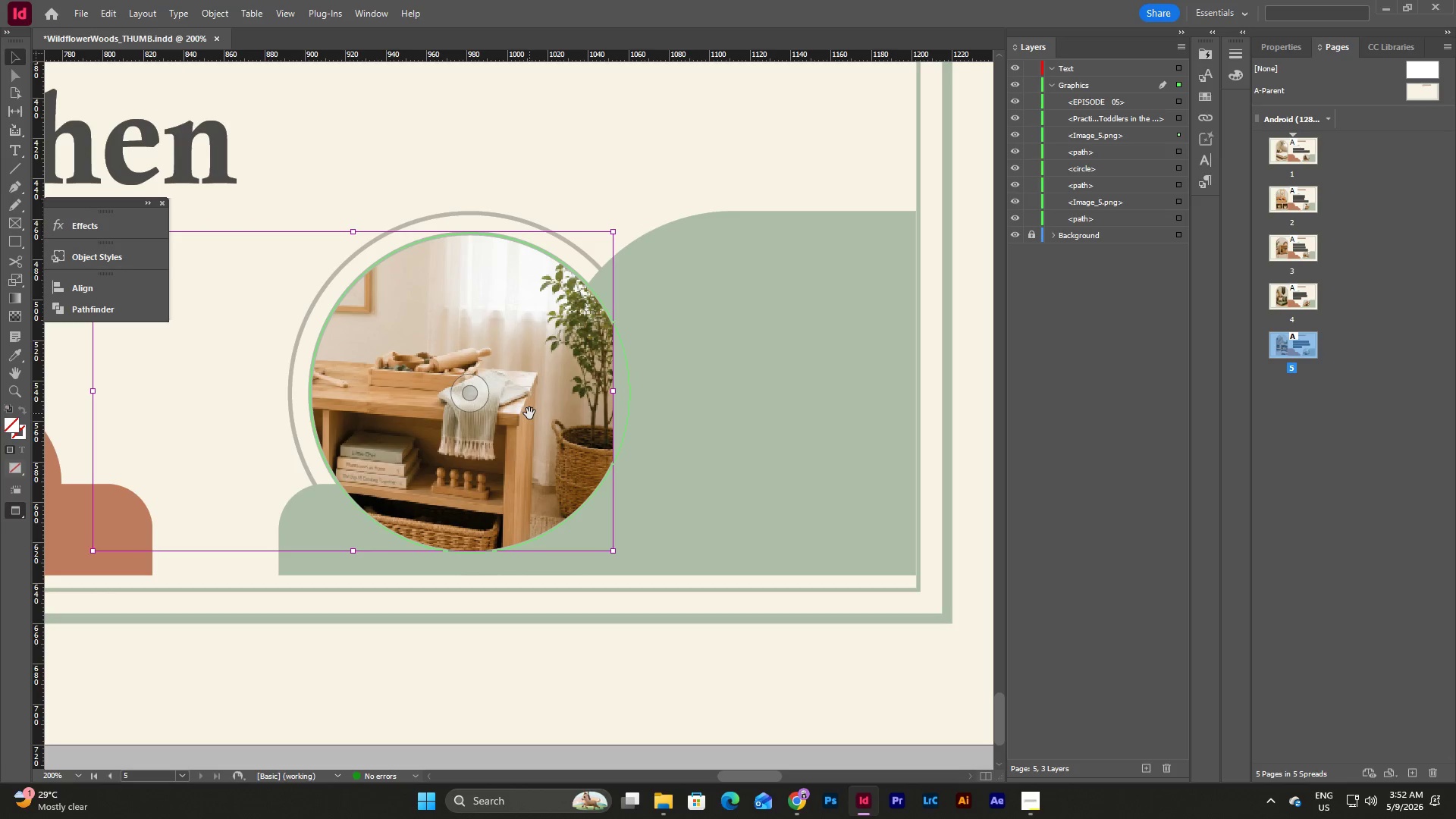 
left_click_drag(start_coordinate=[531, 413], to_coordinate=[548, 413])
 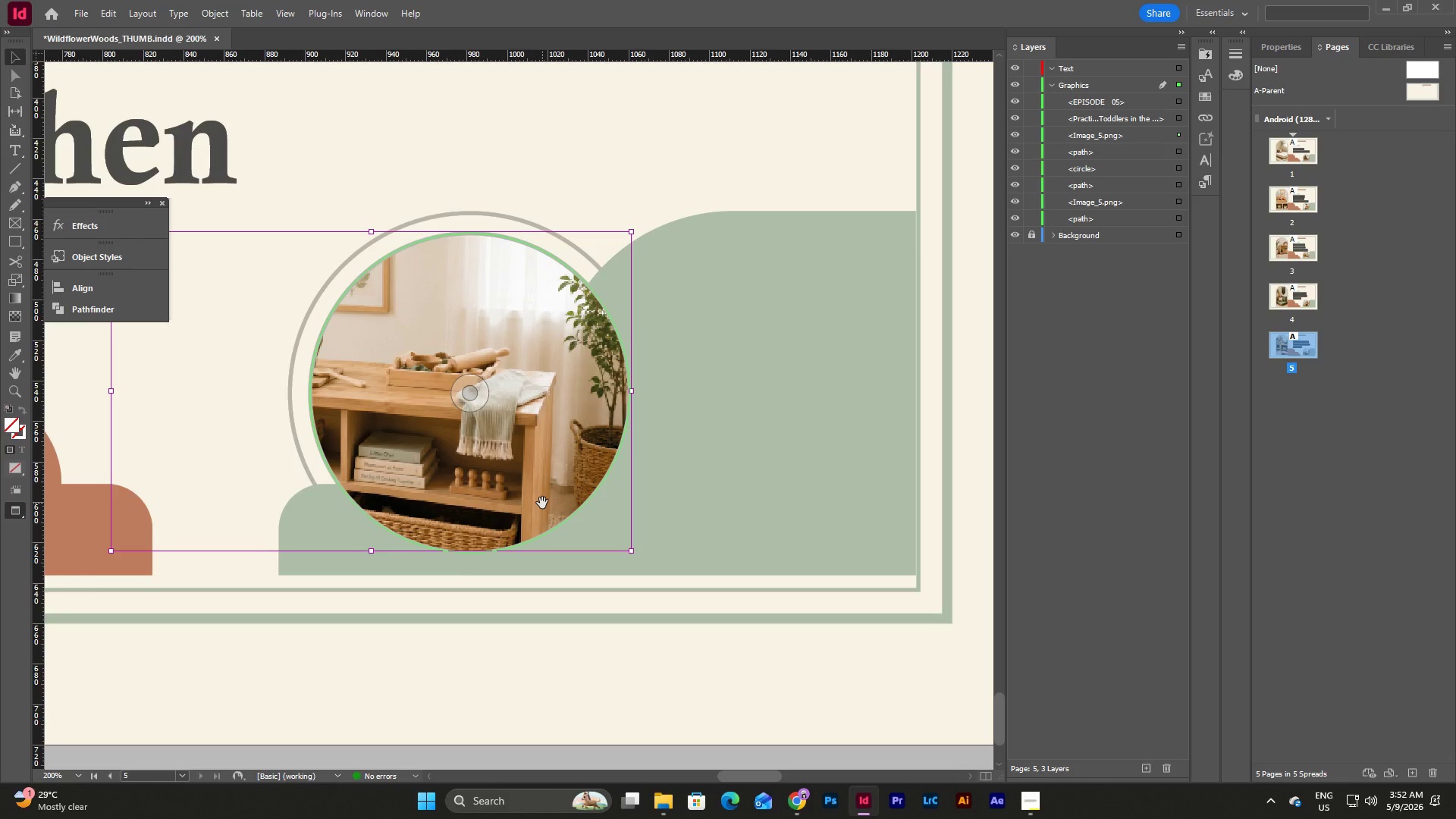 
wait(6.38)
 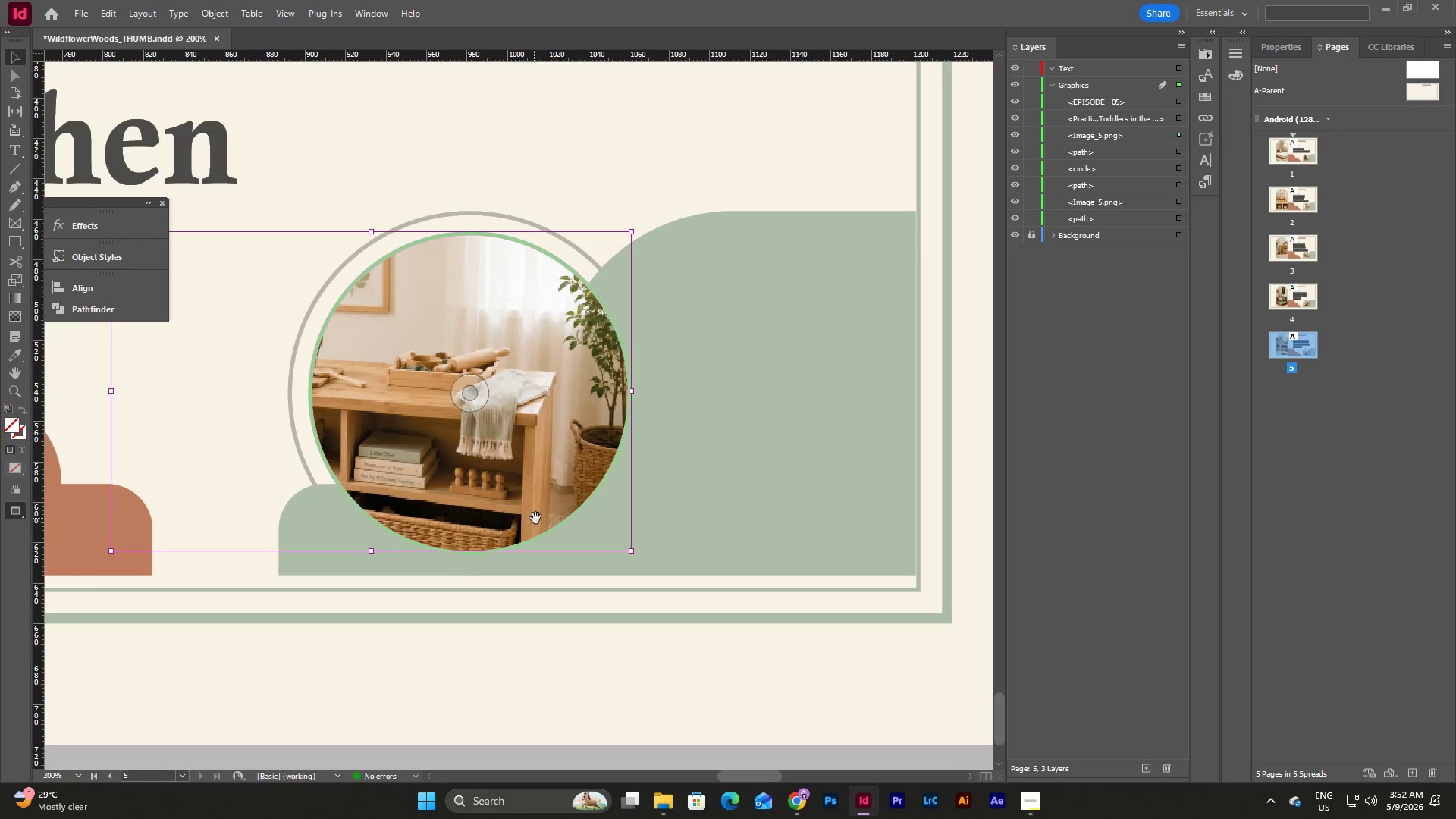 
left_click_drag(start_coordinate=[749, 774], to_coordinate=[739, 774])
 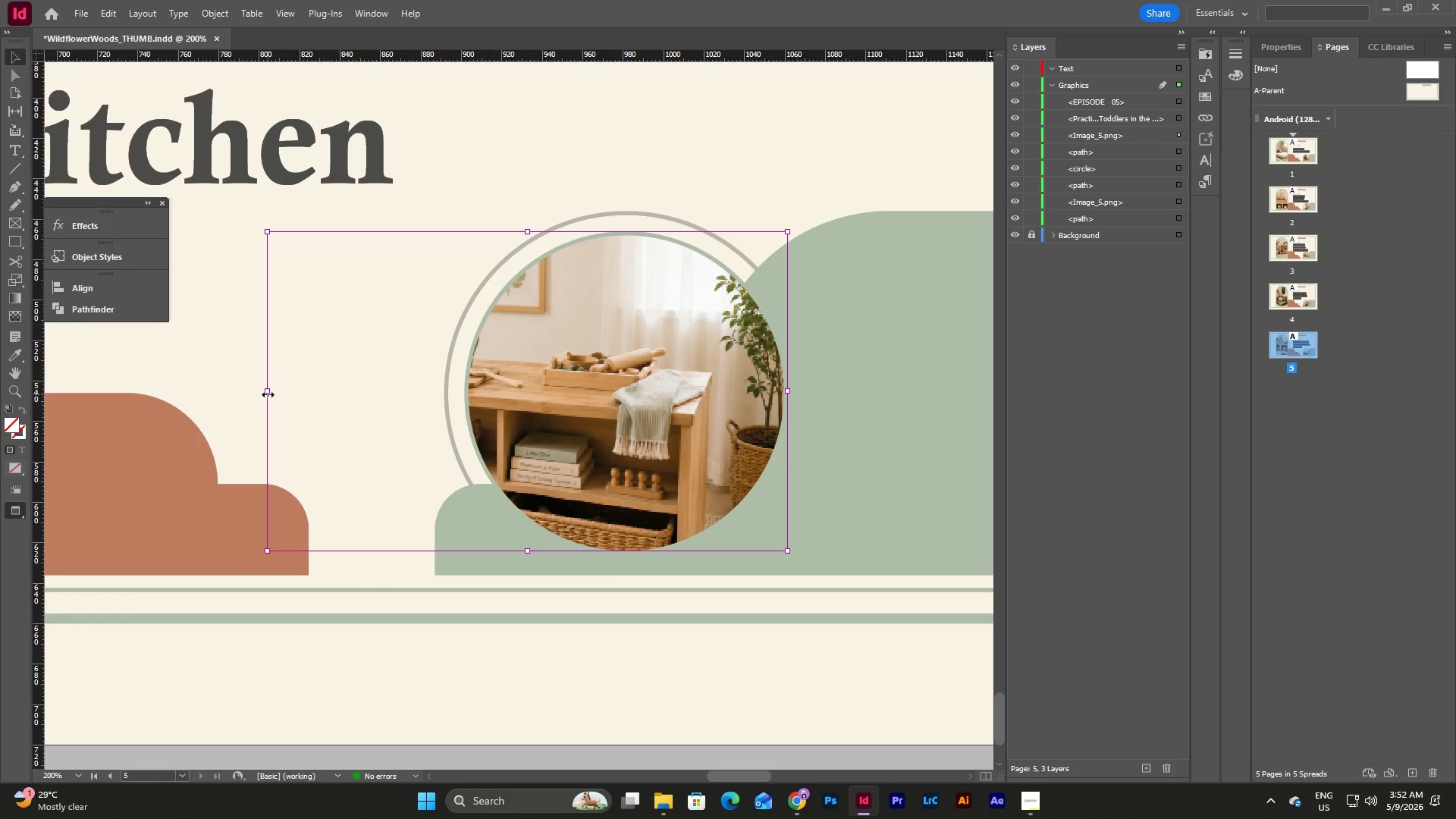 
left_click_drag(start_coordinate=[267, 394], to_coordinate=[254, 394])
 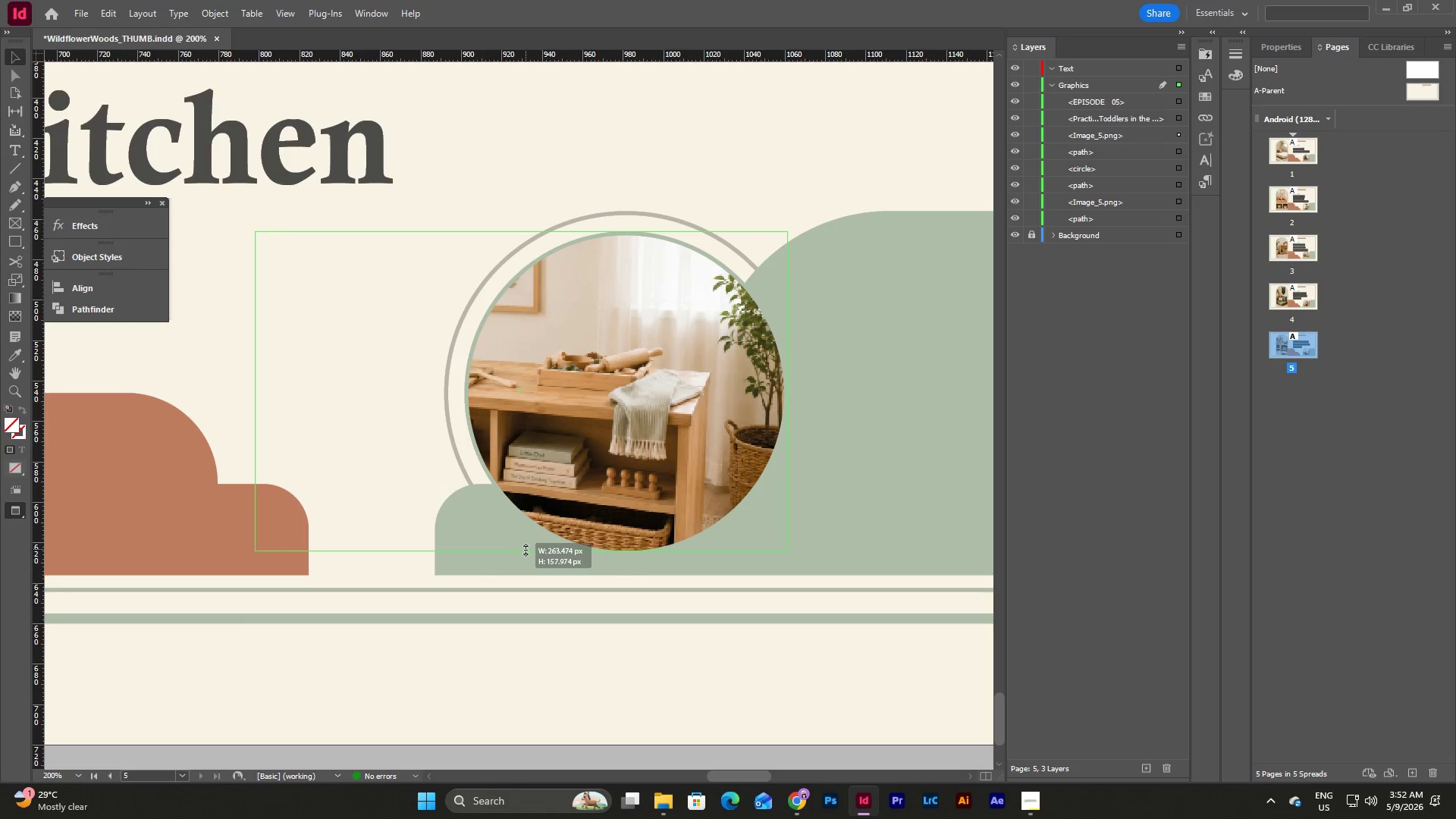 
wait(7.55)
 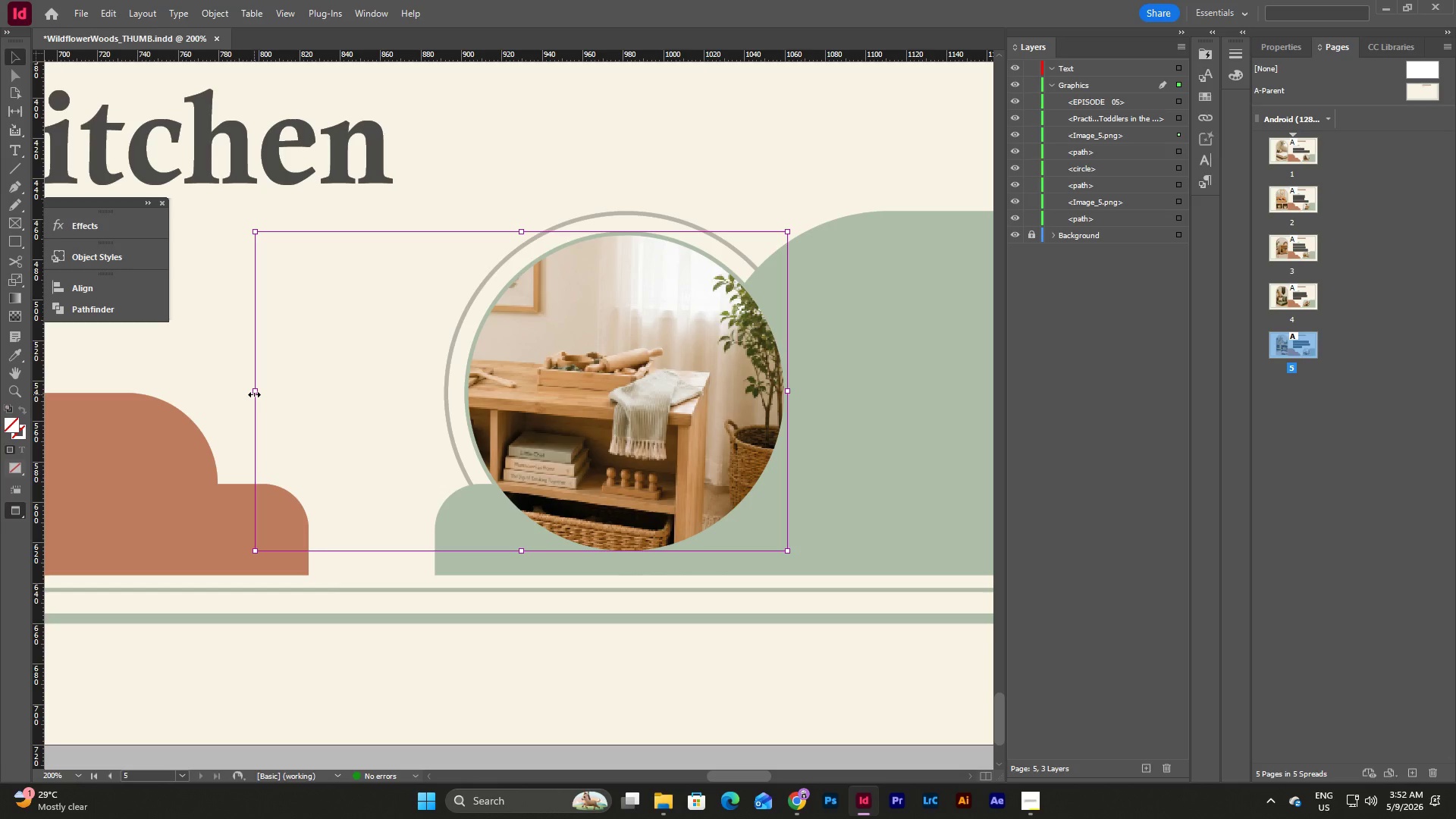 
left_click_drag(start_coordinate=[521, 234], to_coordinate=[523, 230])
 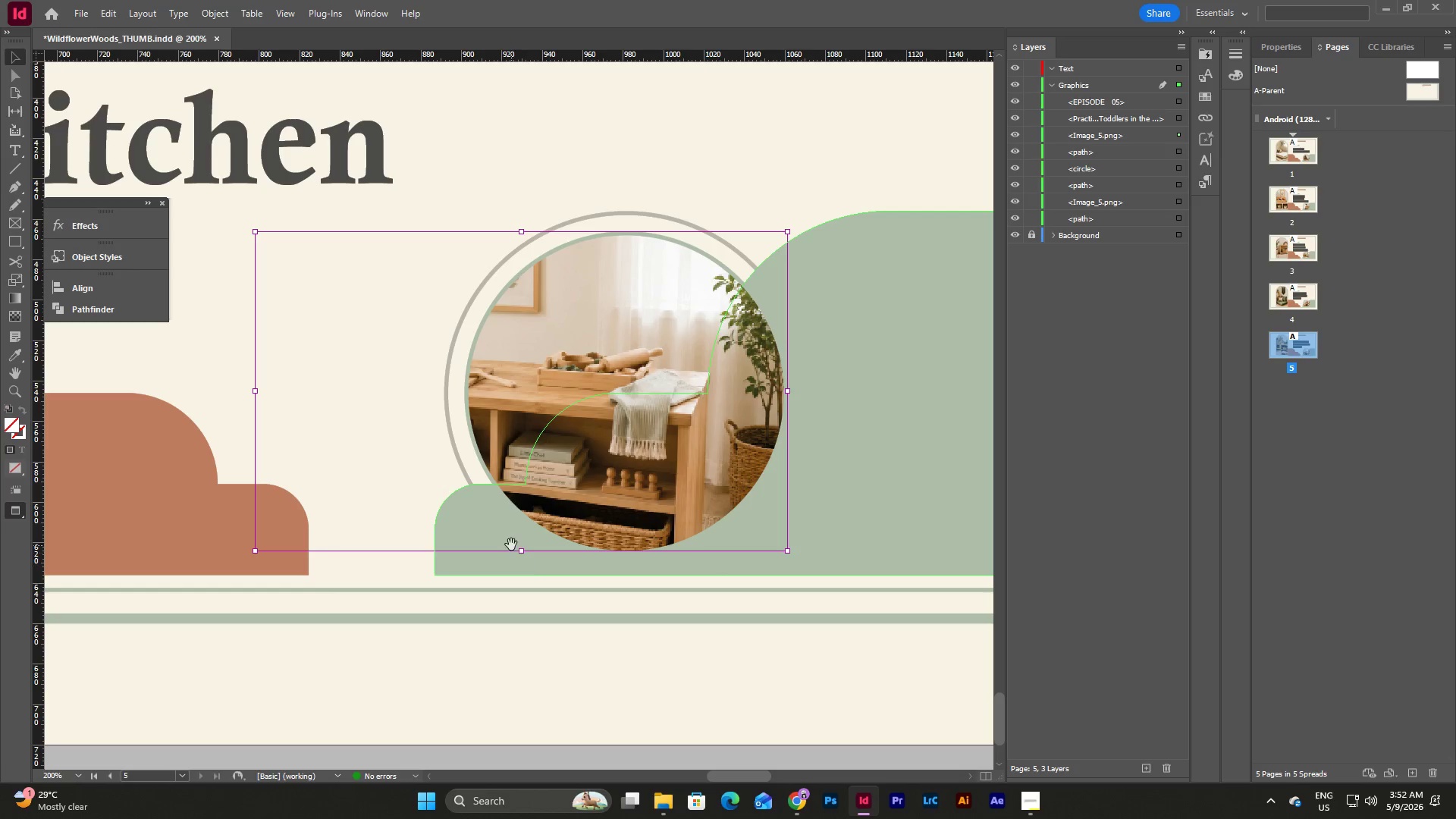 
left_click_drag(start_coordinate=[521, 551], to_coordinate=[525, 554])
 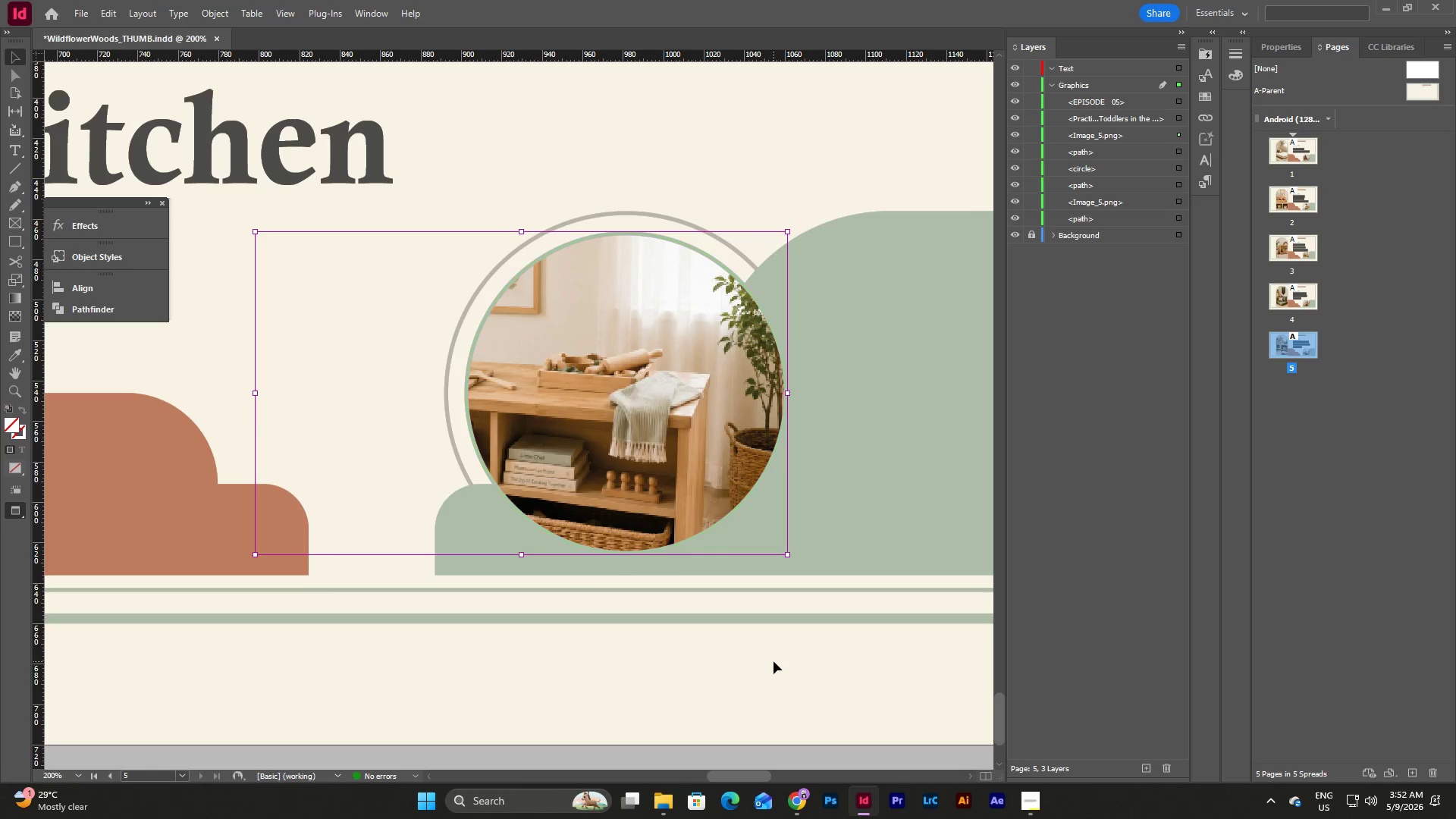 
left_click([774, 643])
 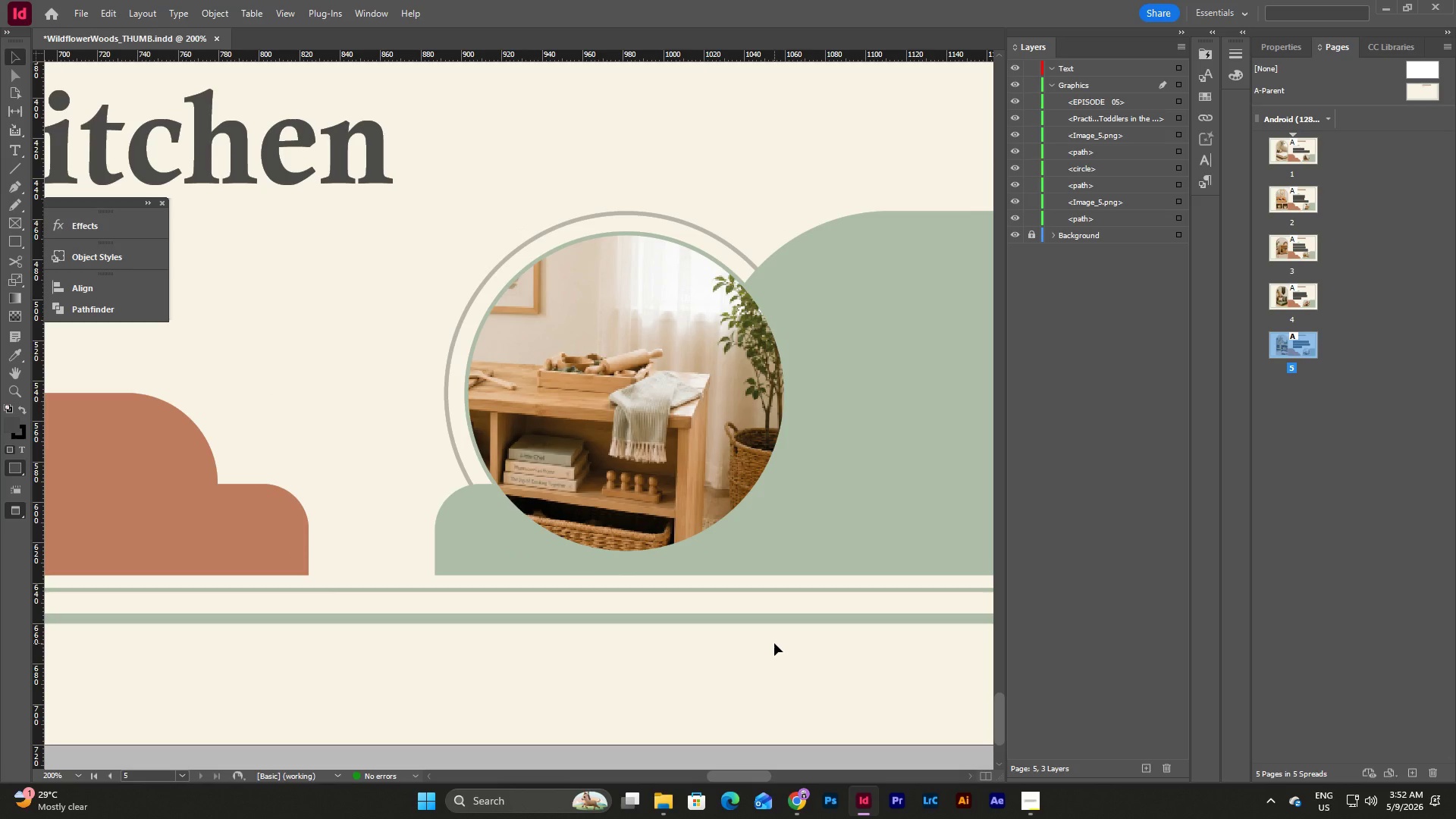 
type(ww)
 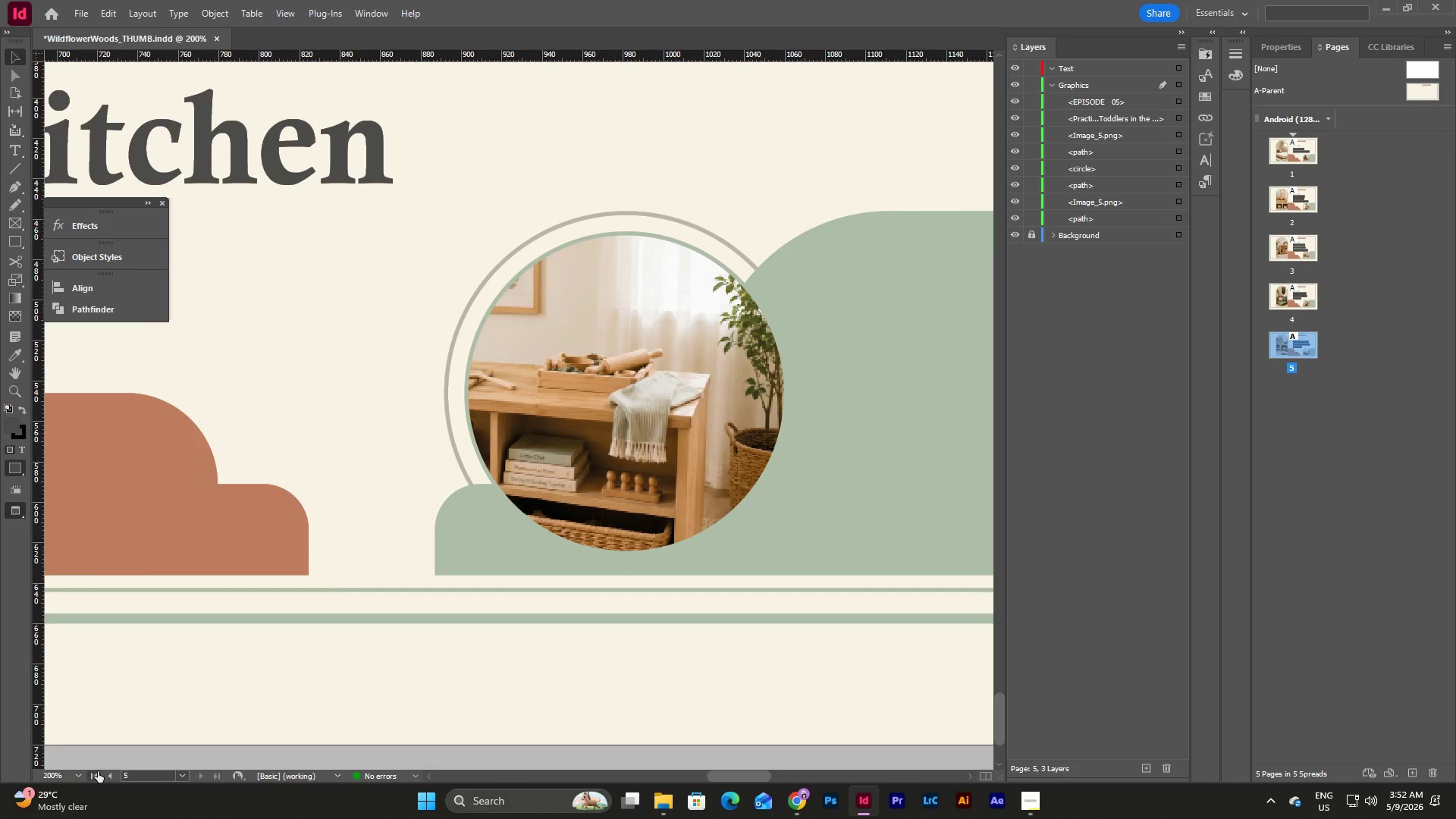 
left_click([74, 774])
 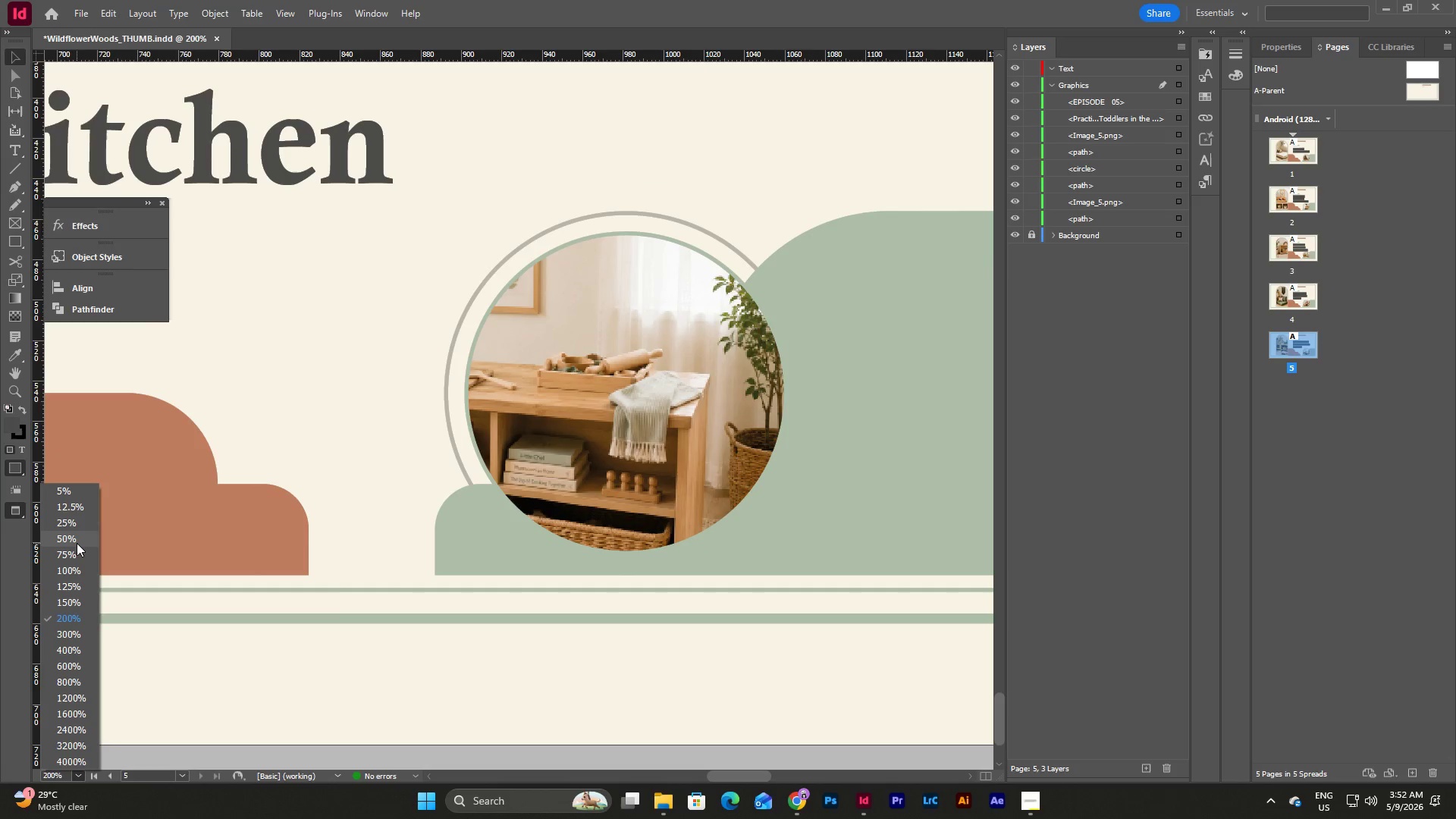 
left_click([77, 543])
 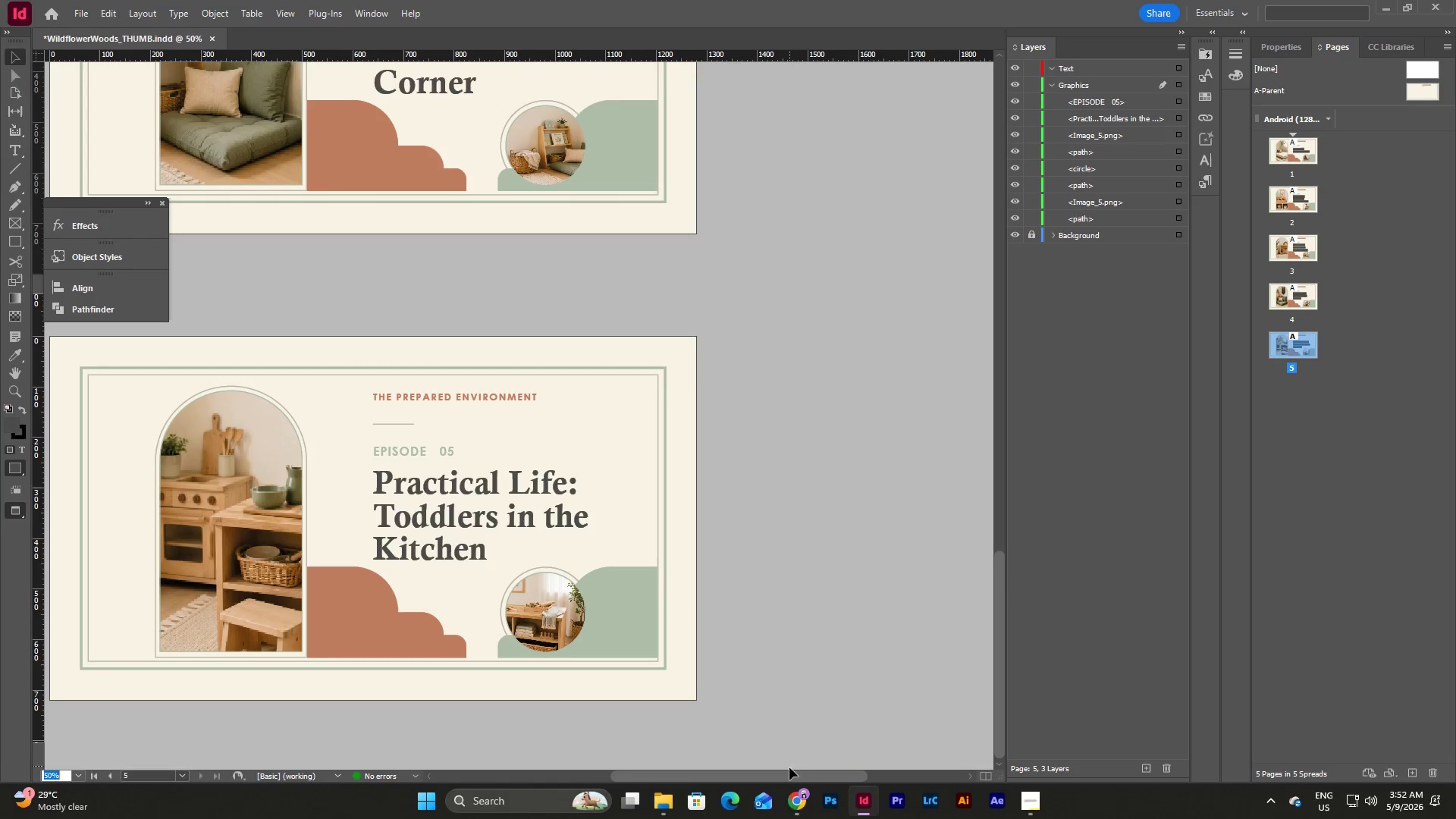 
left_click_drag(start_coordinate=[792, 777], to_coordinate=[738, 761])
 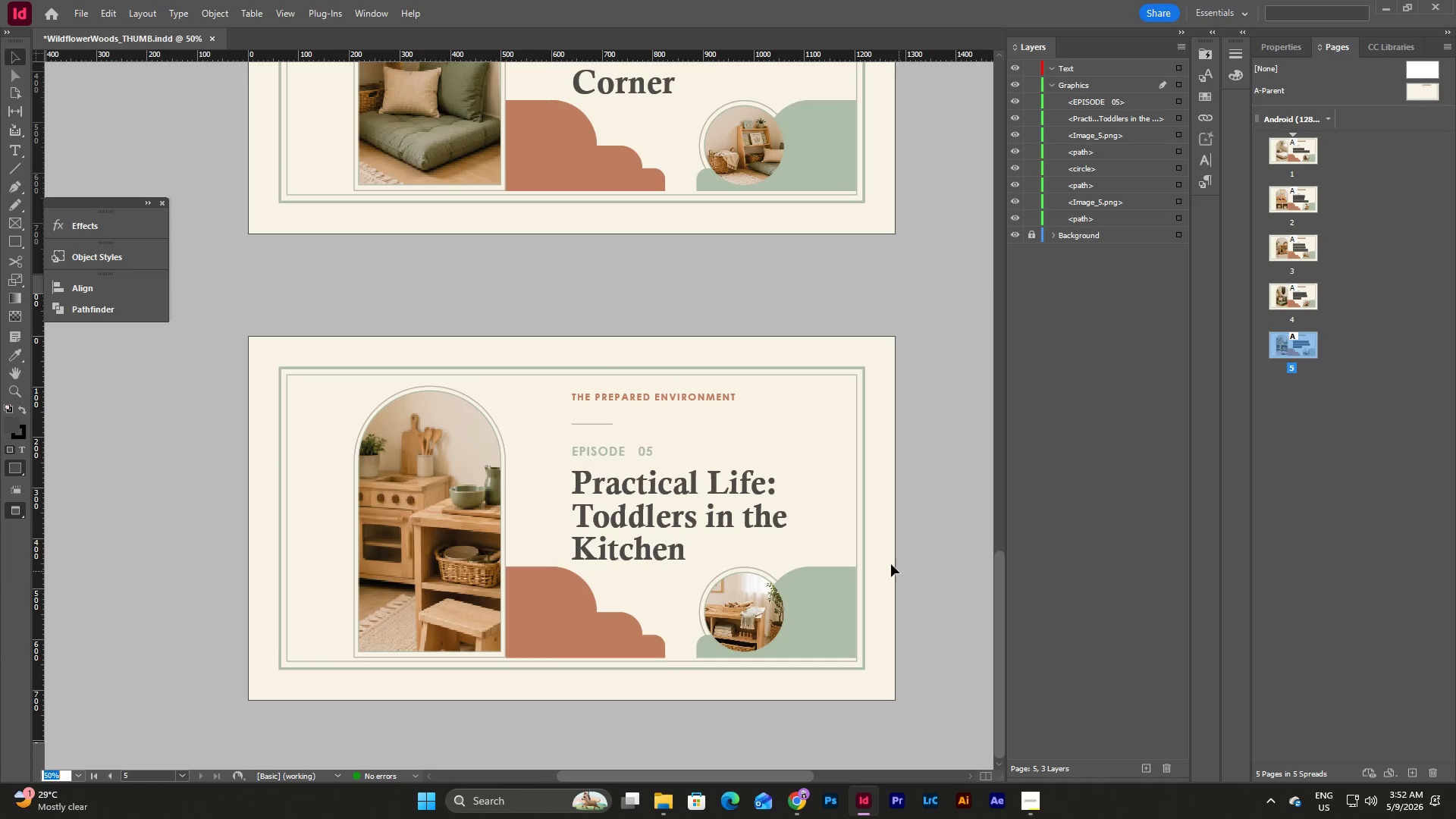 
left_click([886, 557])
 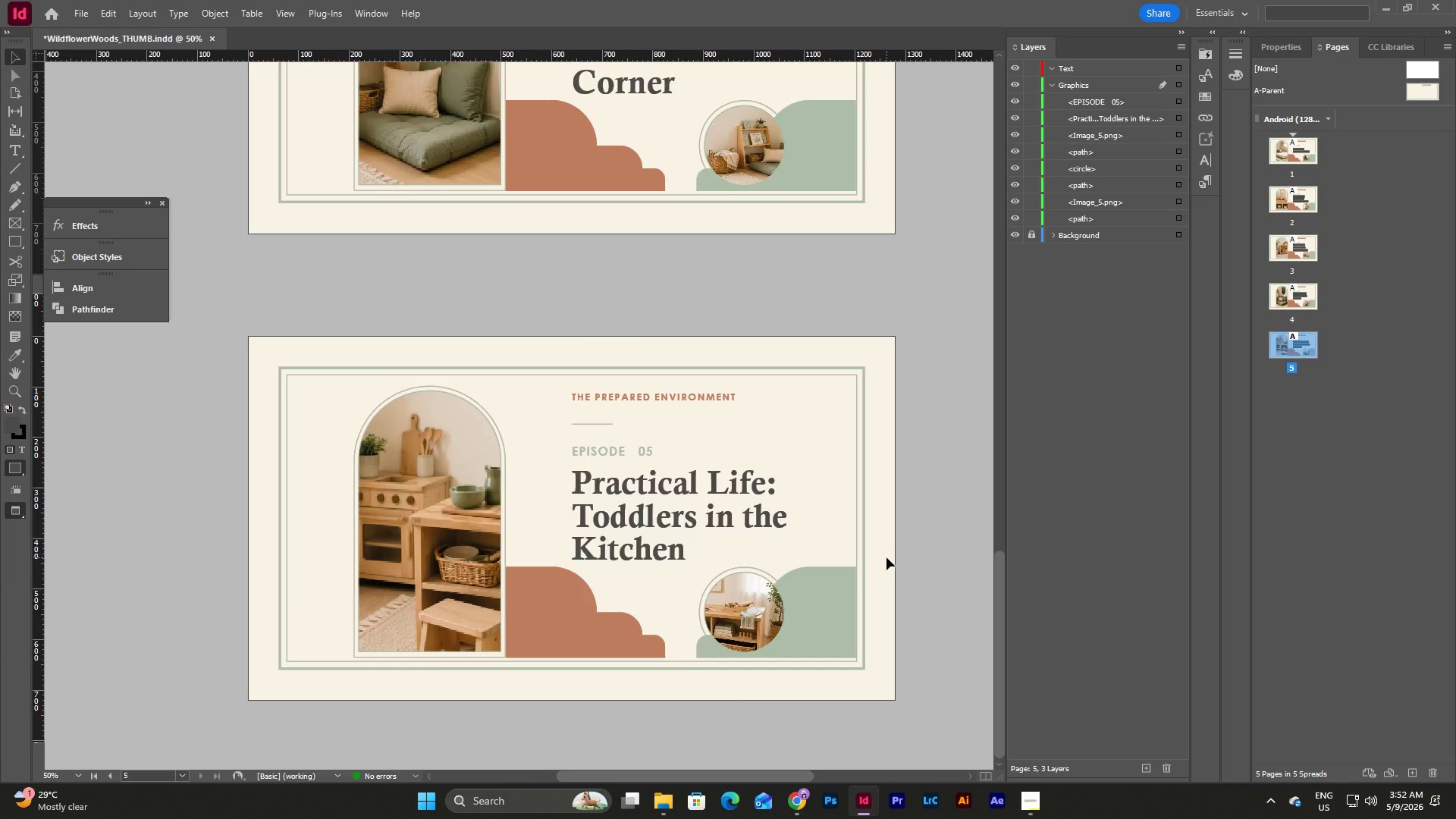 
scroll: coordinate [927, 554], scroll_direction: up, amount: 12.0
 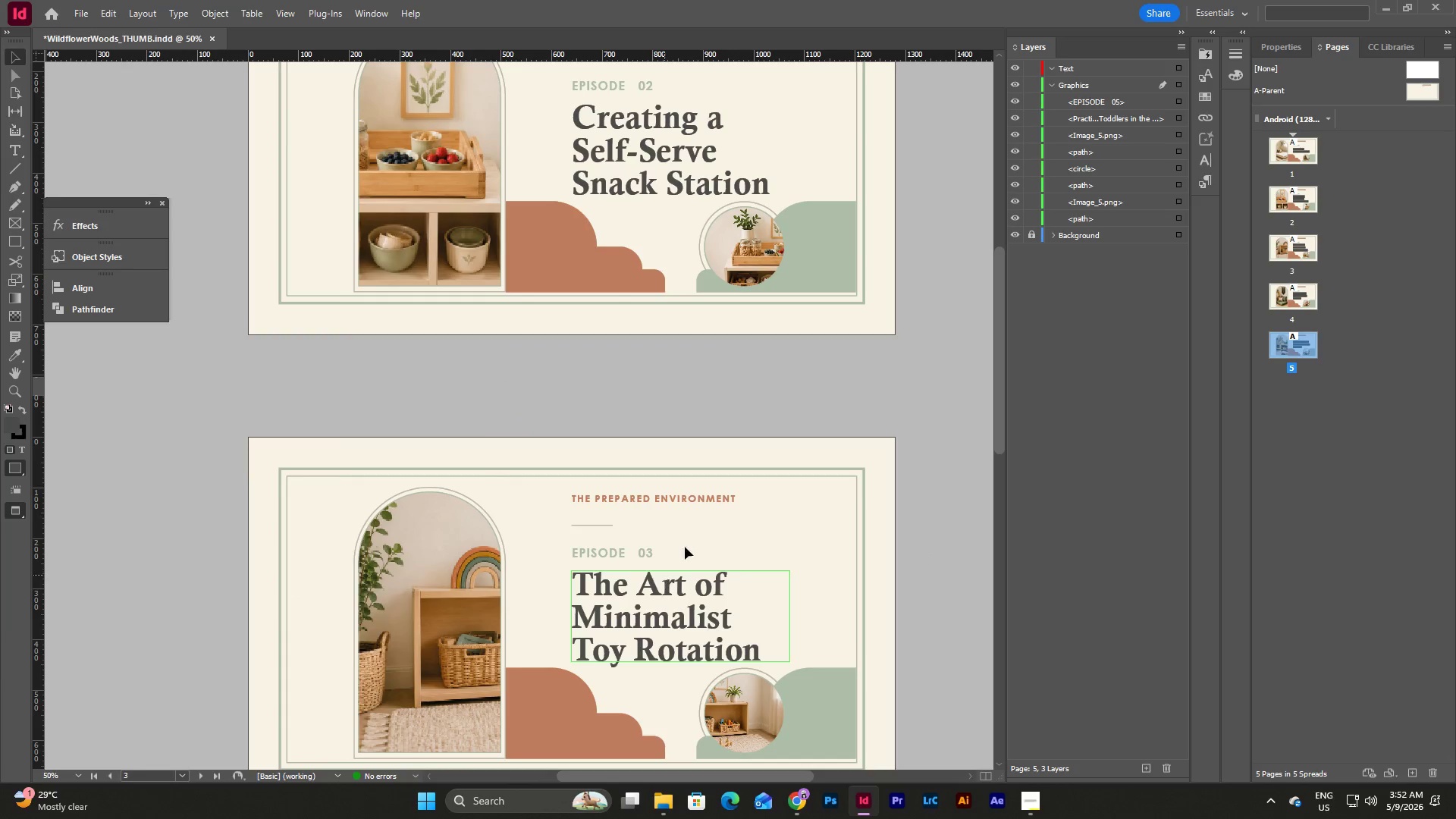 
scroll: coordinate [761, 526], scroll_direction: down, amount: 12.0
 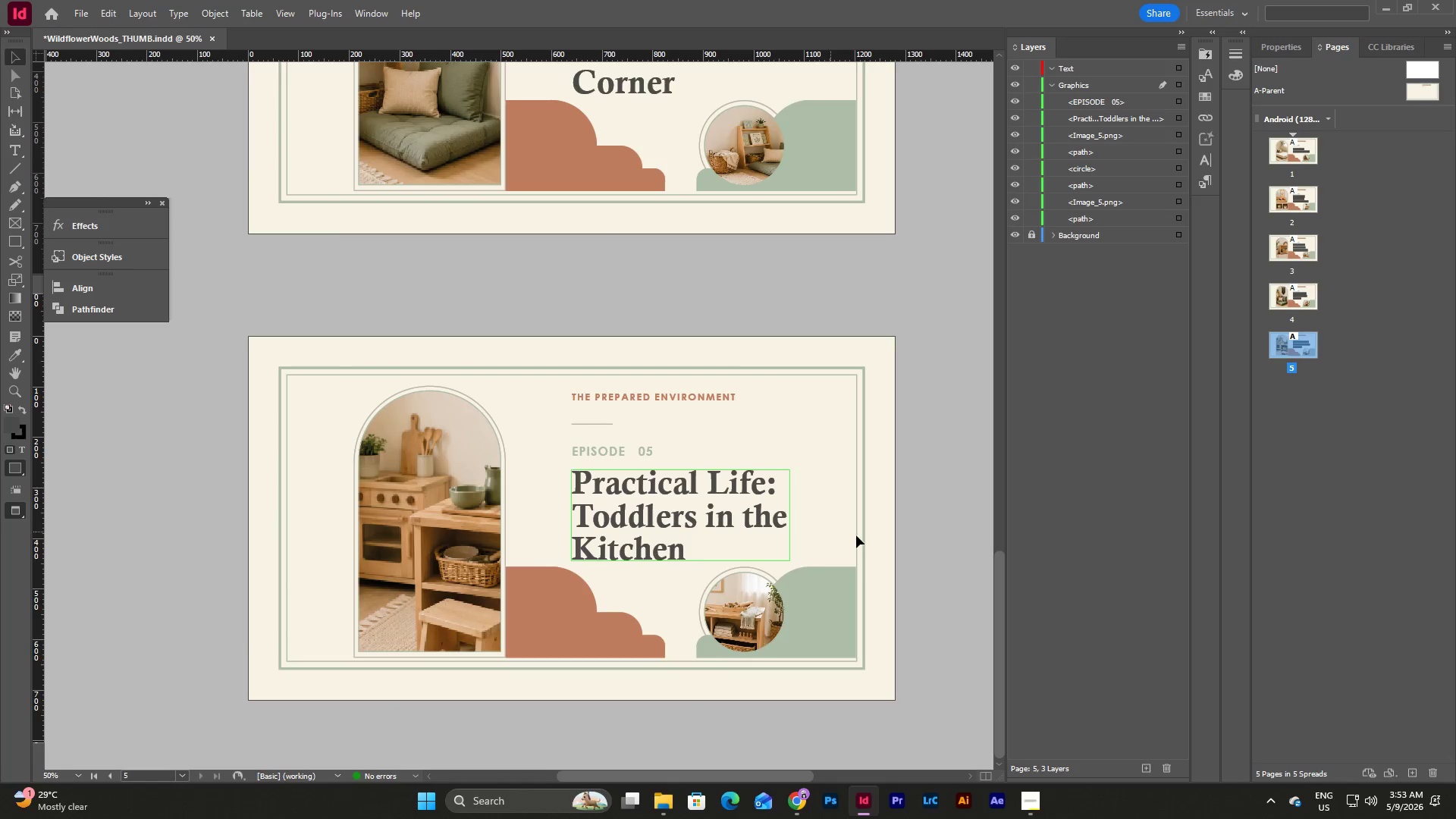 
scroll: coordinate [933, 557], scroll_direction: up, amount: 13.0
 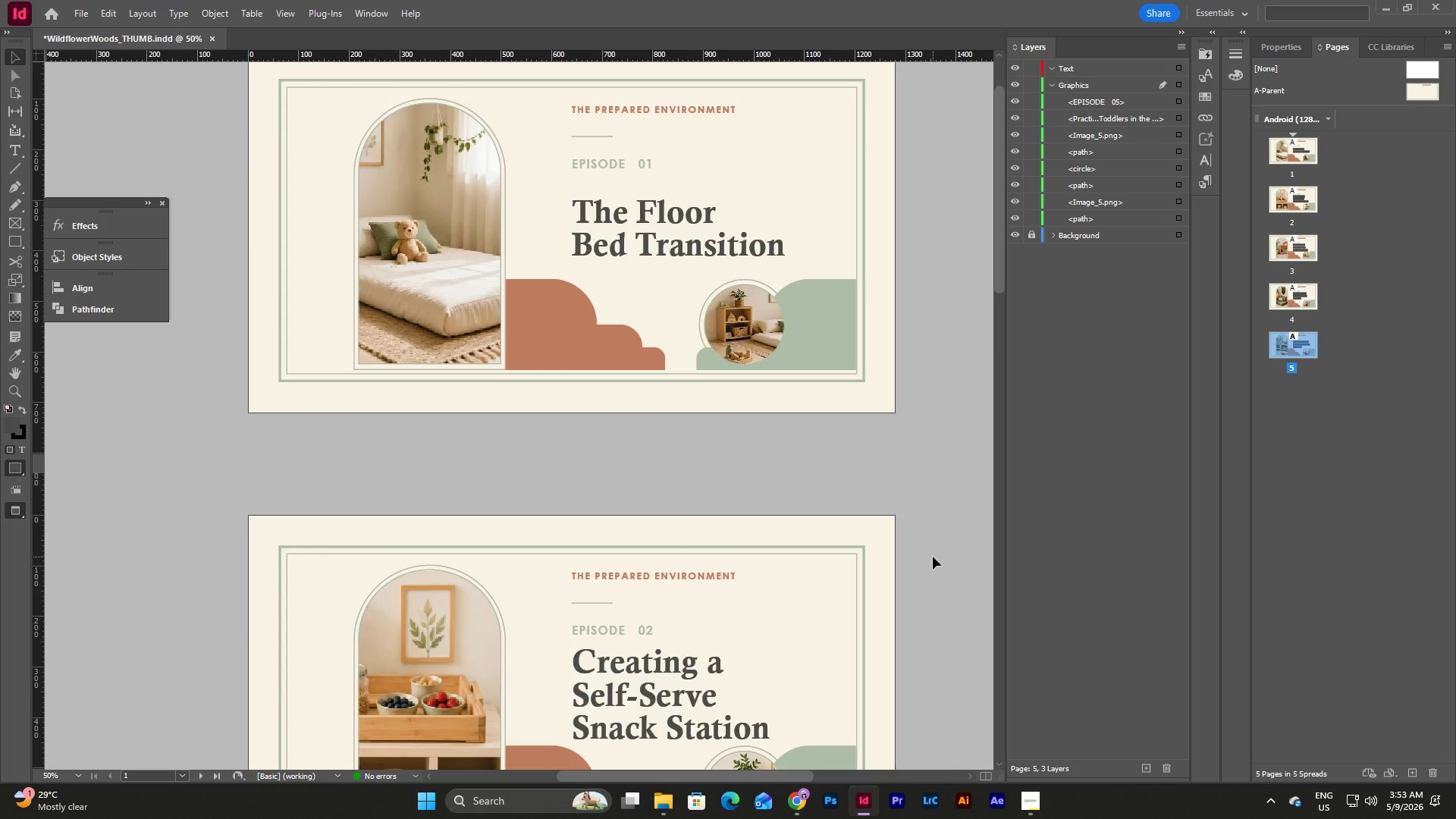 
scroll: coordinate [934, 475], scroll_direction: down, amount: 34.0
 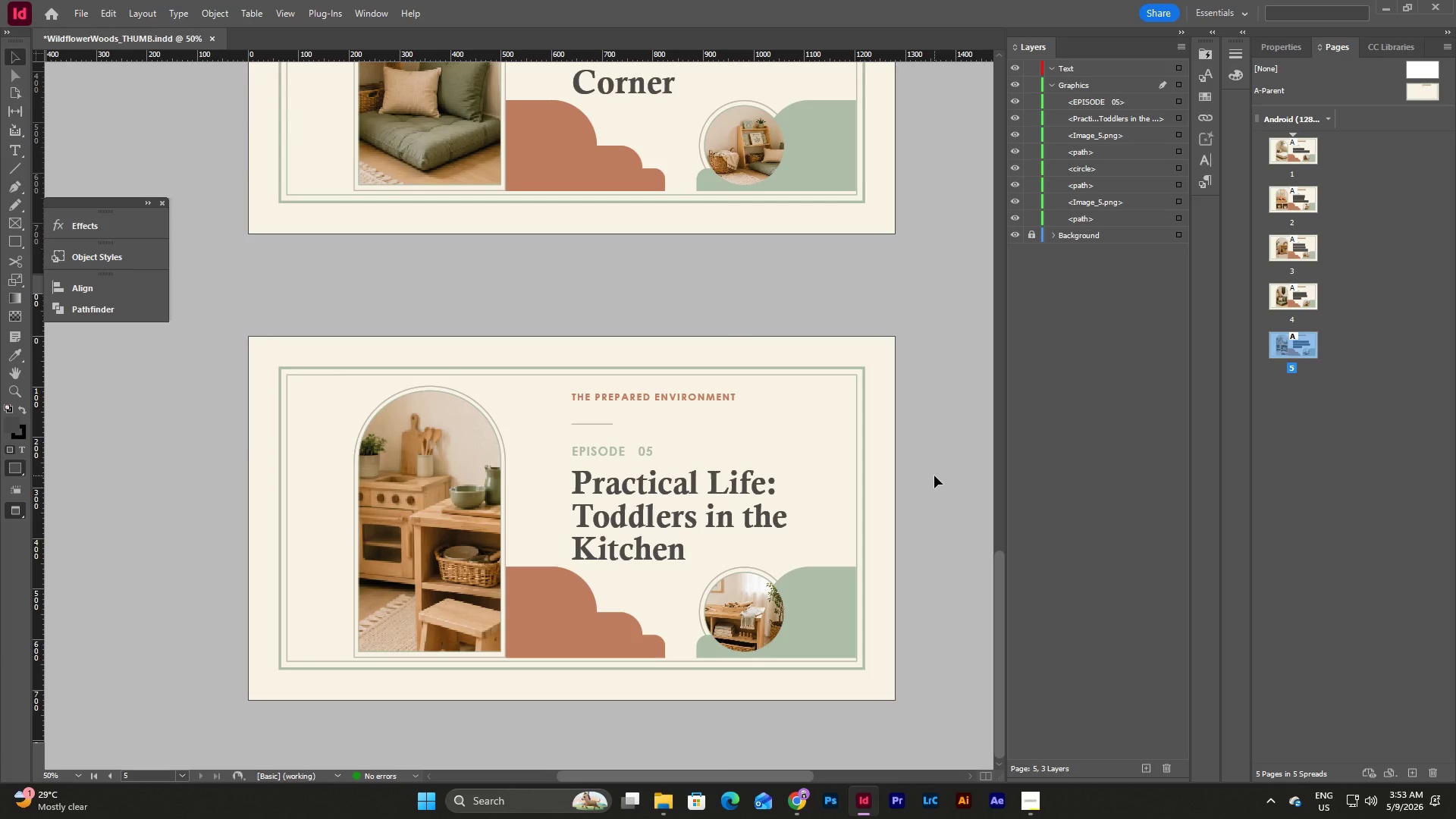 
wait(5.84)
 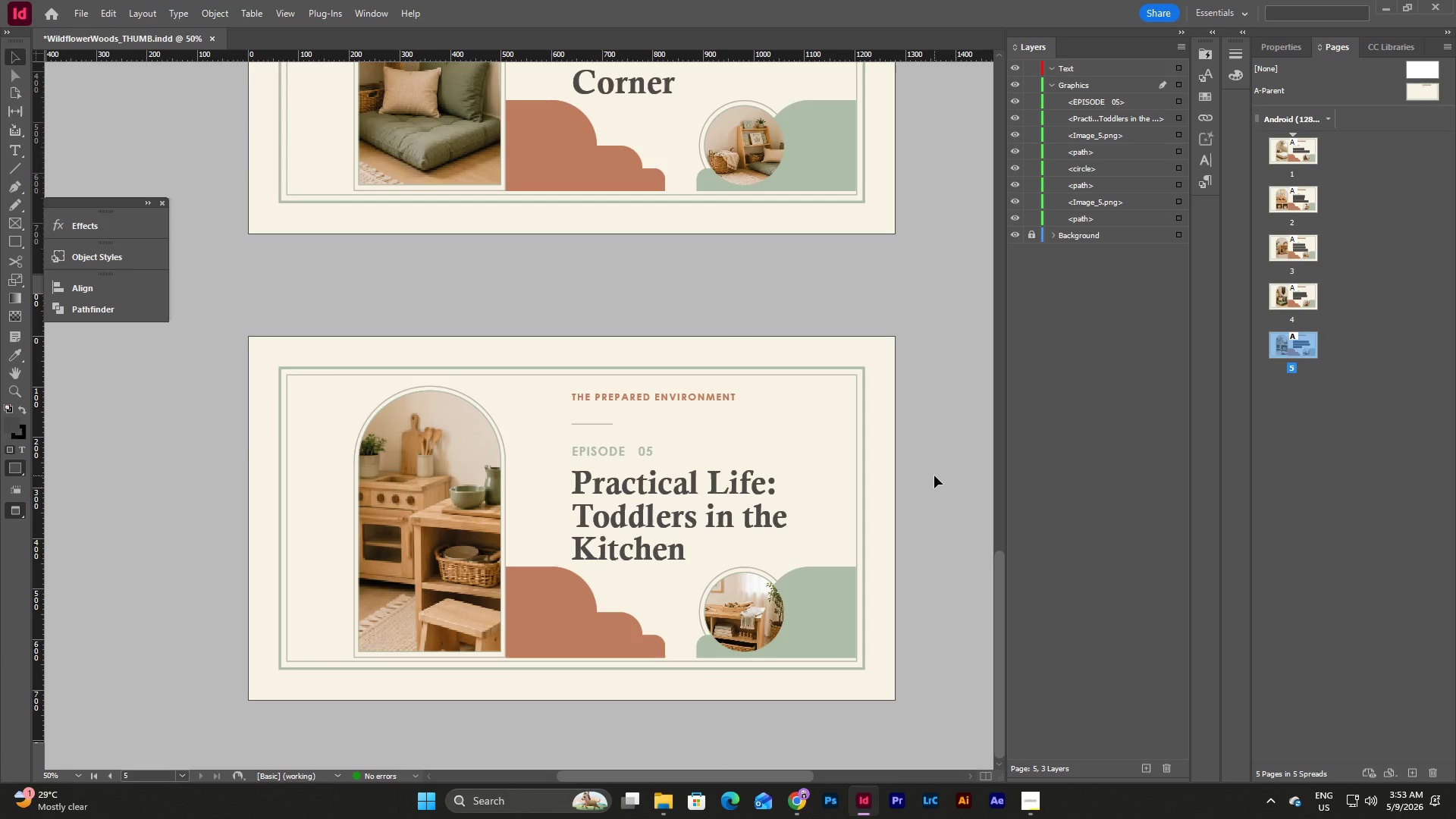 
scroll: coordinate [922, 331], scroll_direction: up, amount: 32.0
 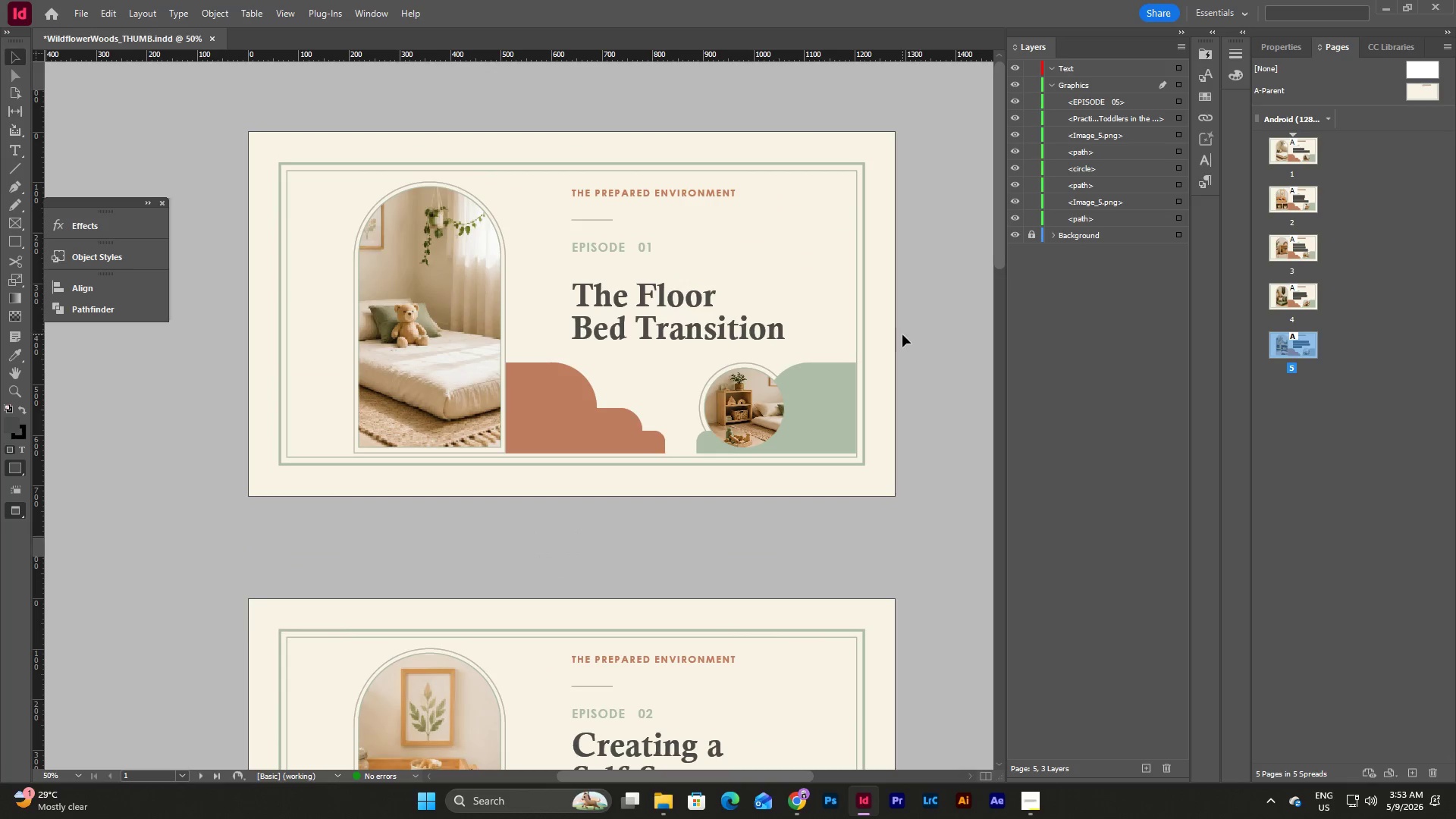 
scroll: coordinate [894, 334], scroll_direction: down, amount: 7.0
 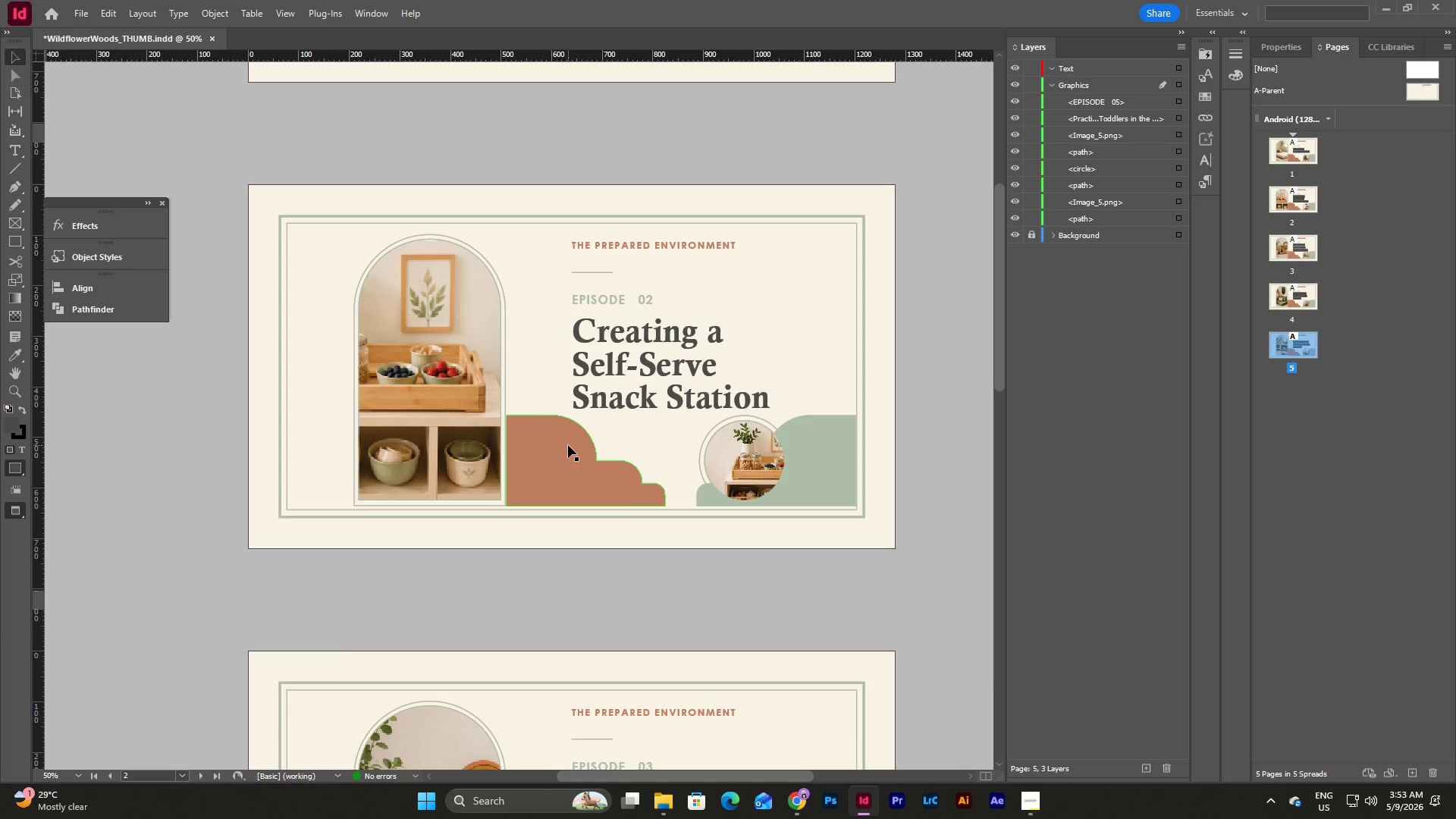 
left_click([568, 445])
 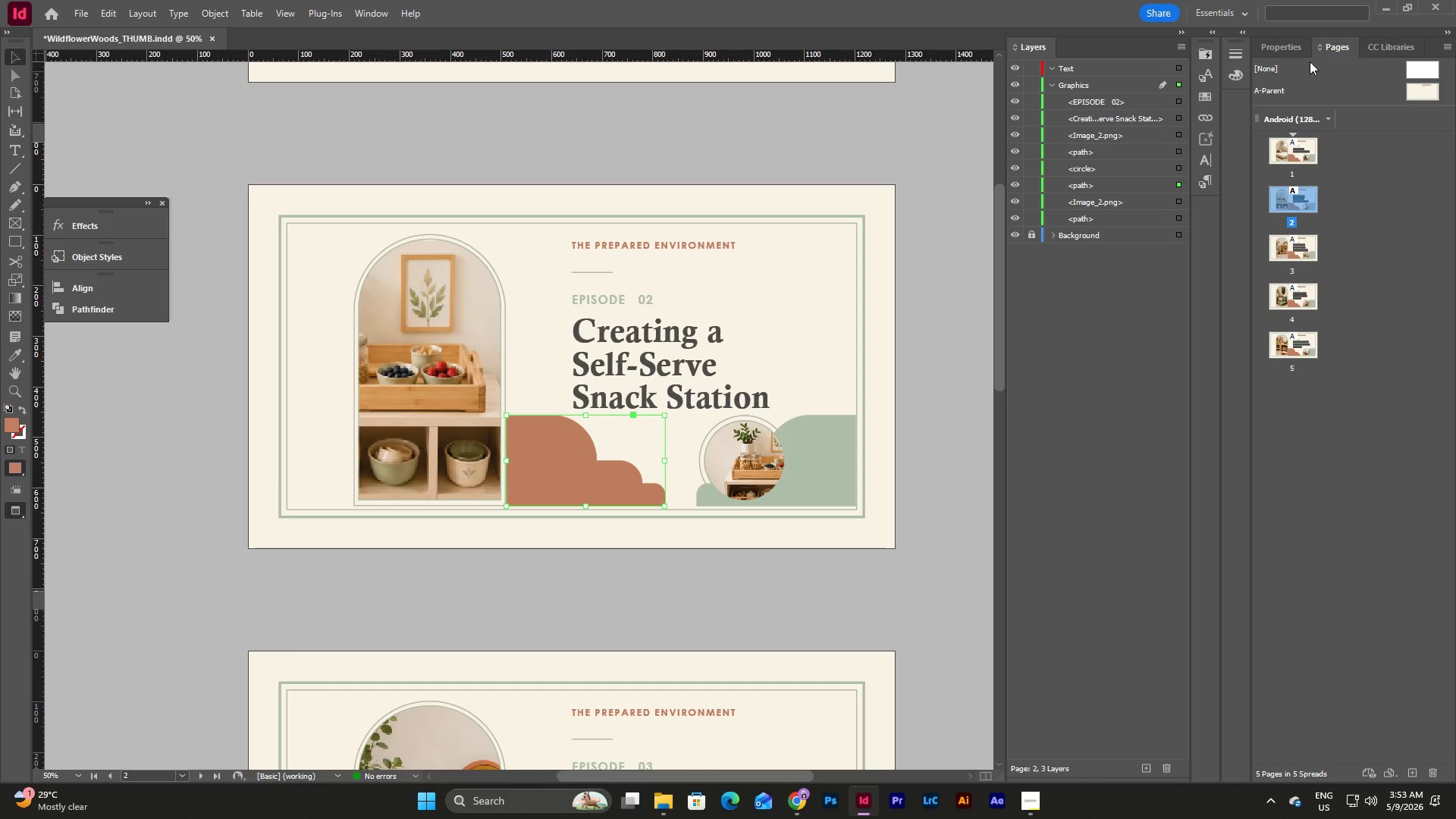 
left_click([1293, 49])
 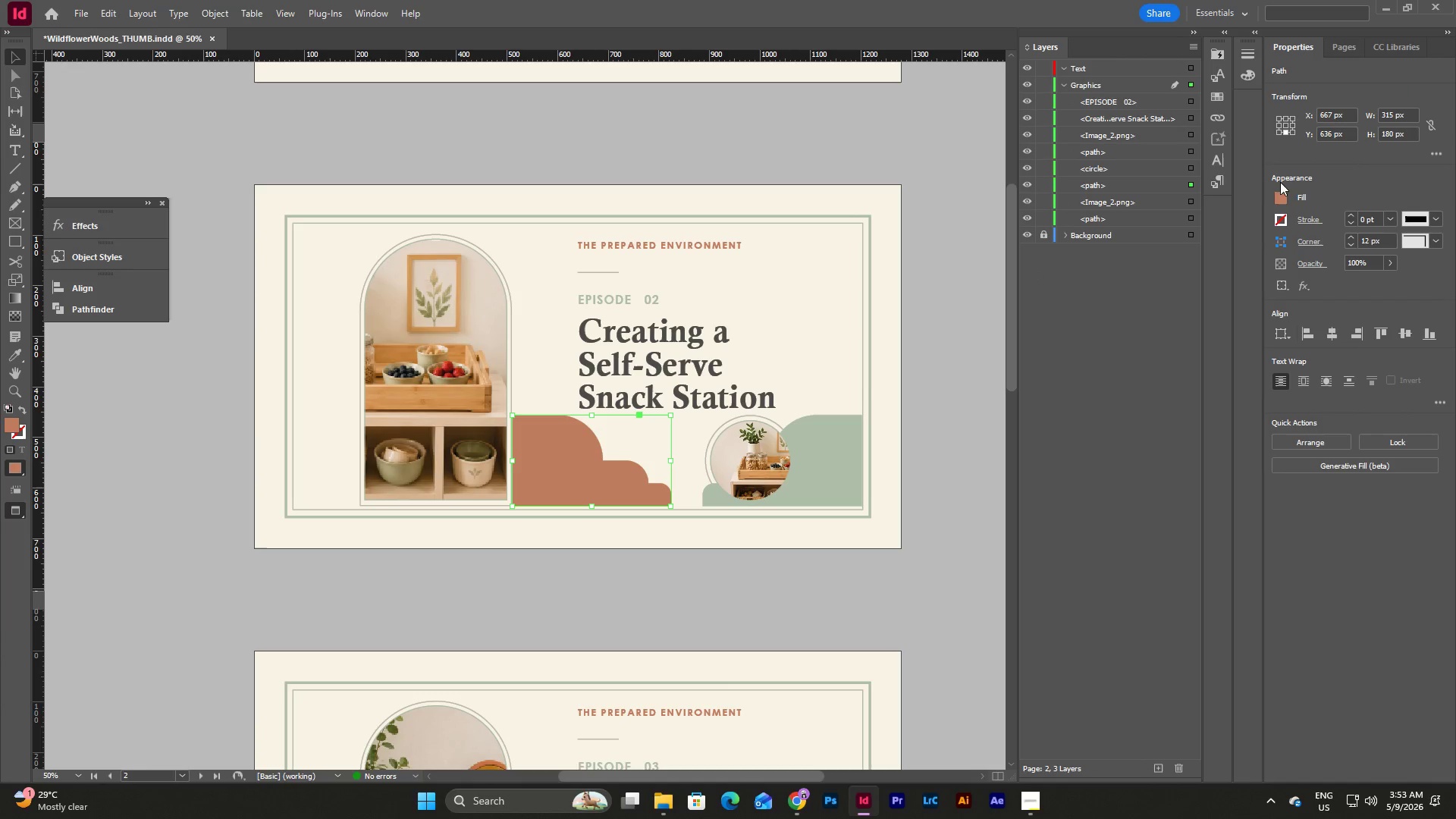 
left_click([1284, 198])
 